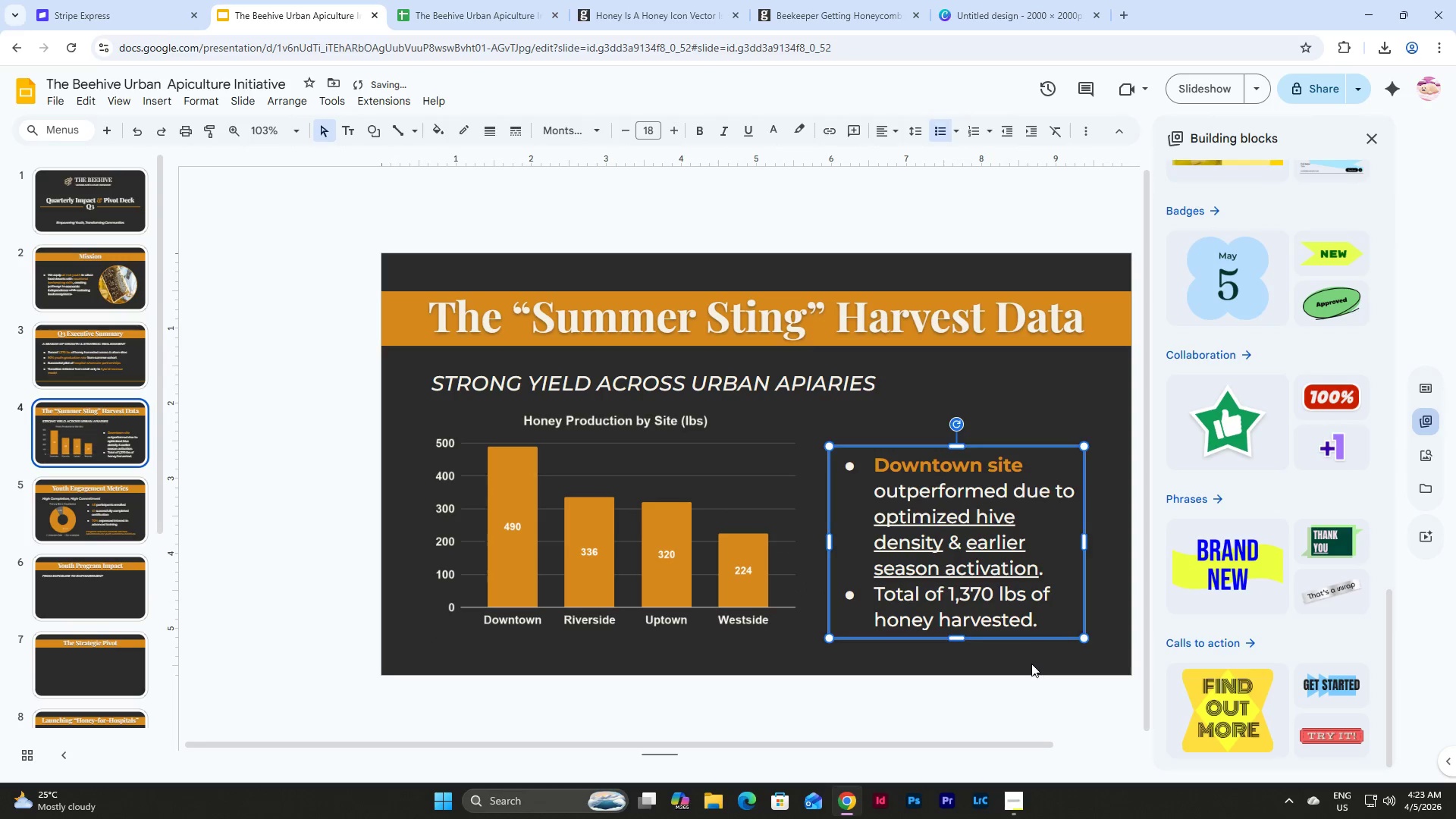 
left_click([1031, 664])
 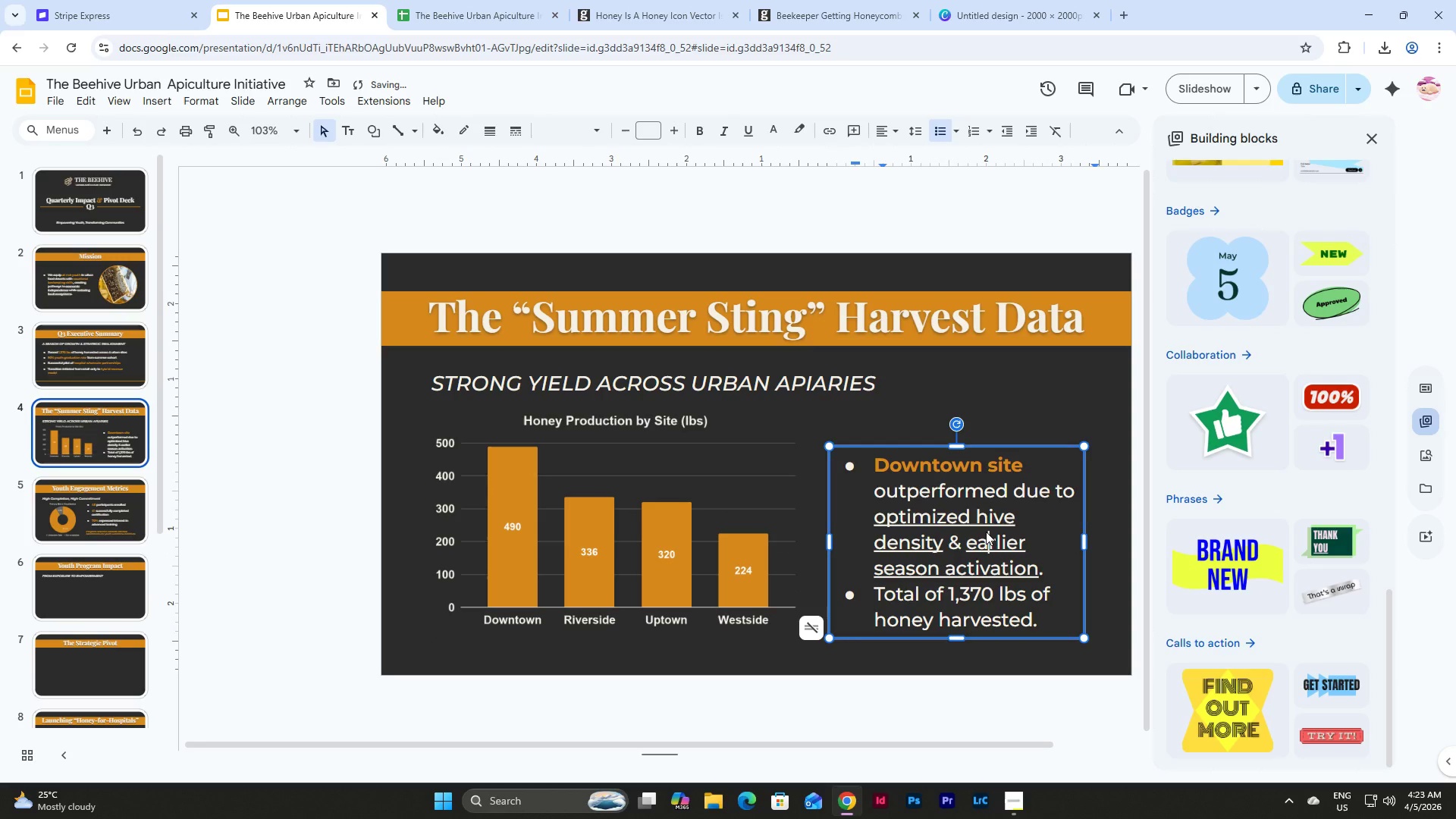 
left_click_drag(start_coordinate=[986, 532], to_coordinate=[986, 516])
 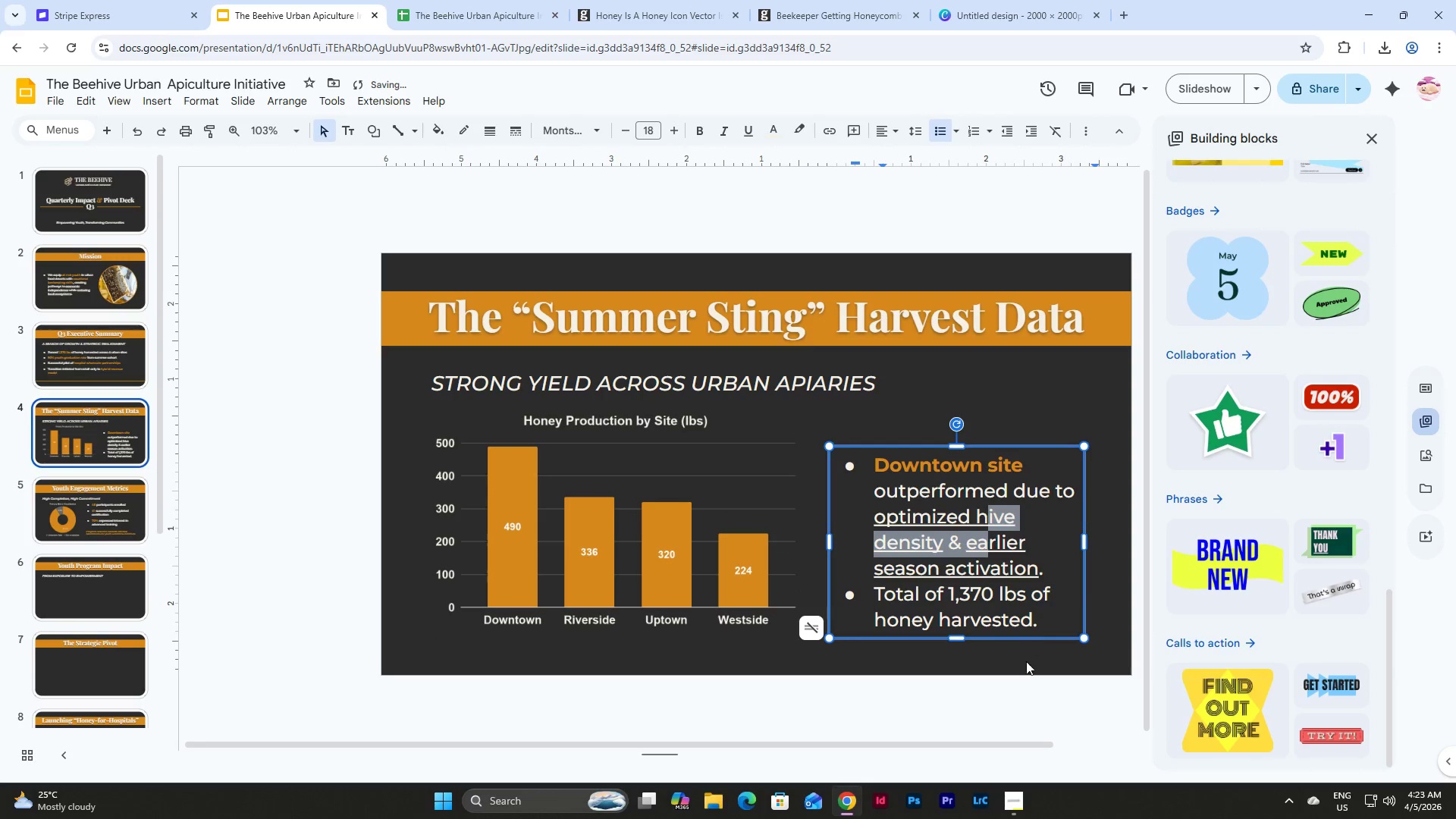 
left_click([1025, 667])
 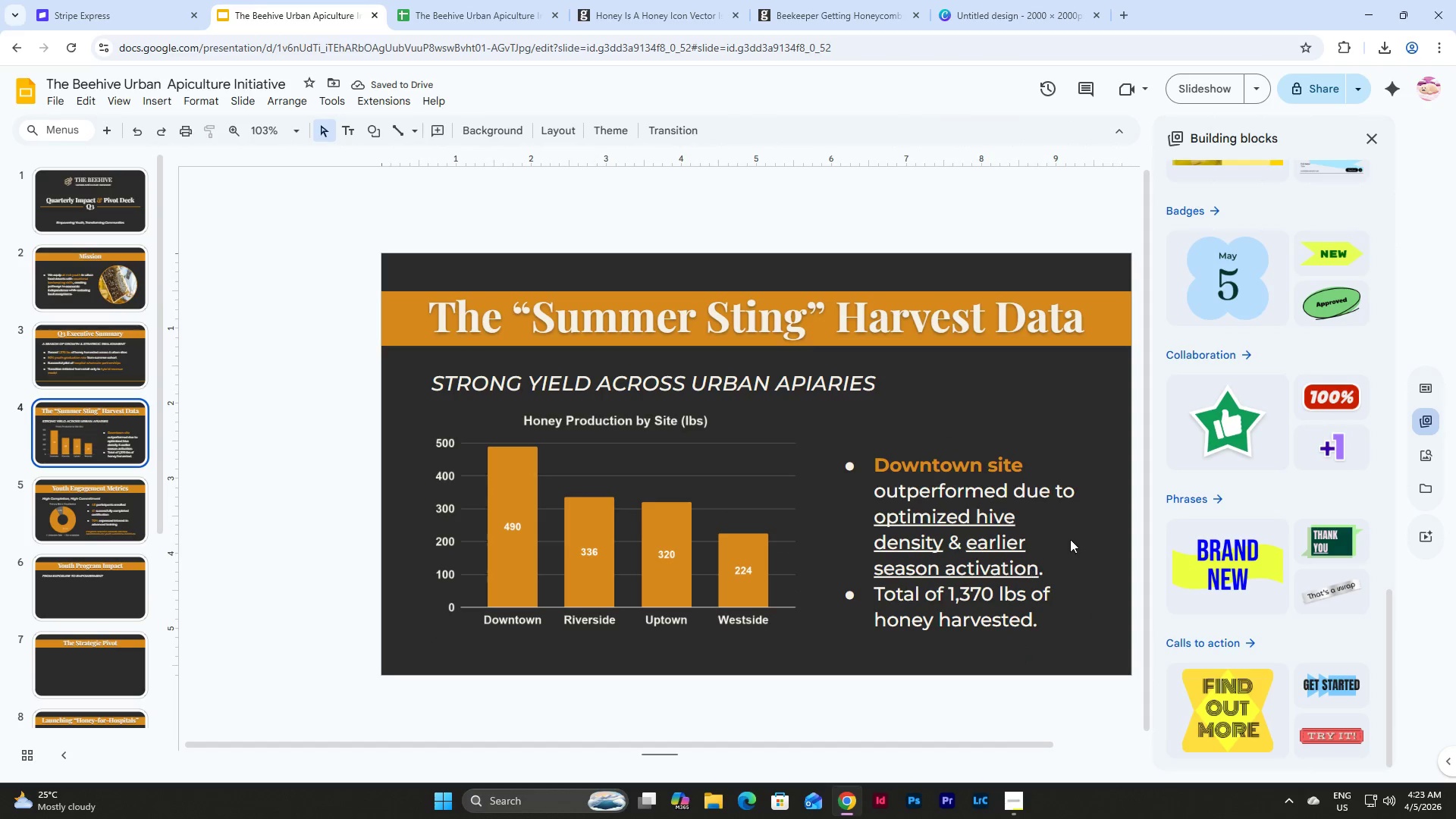 
left_click([1070, 539])
 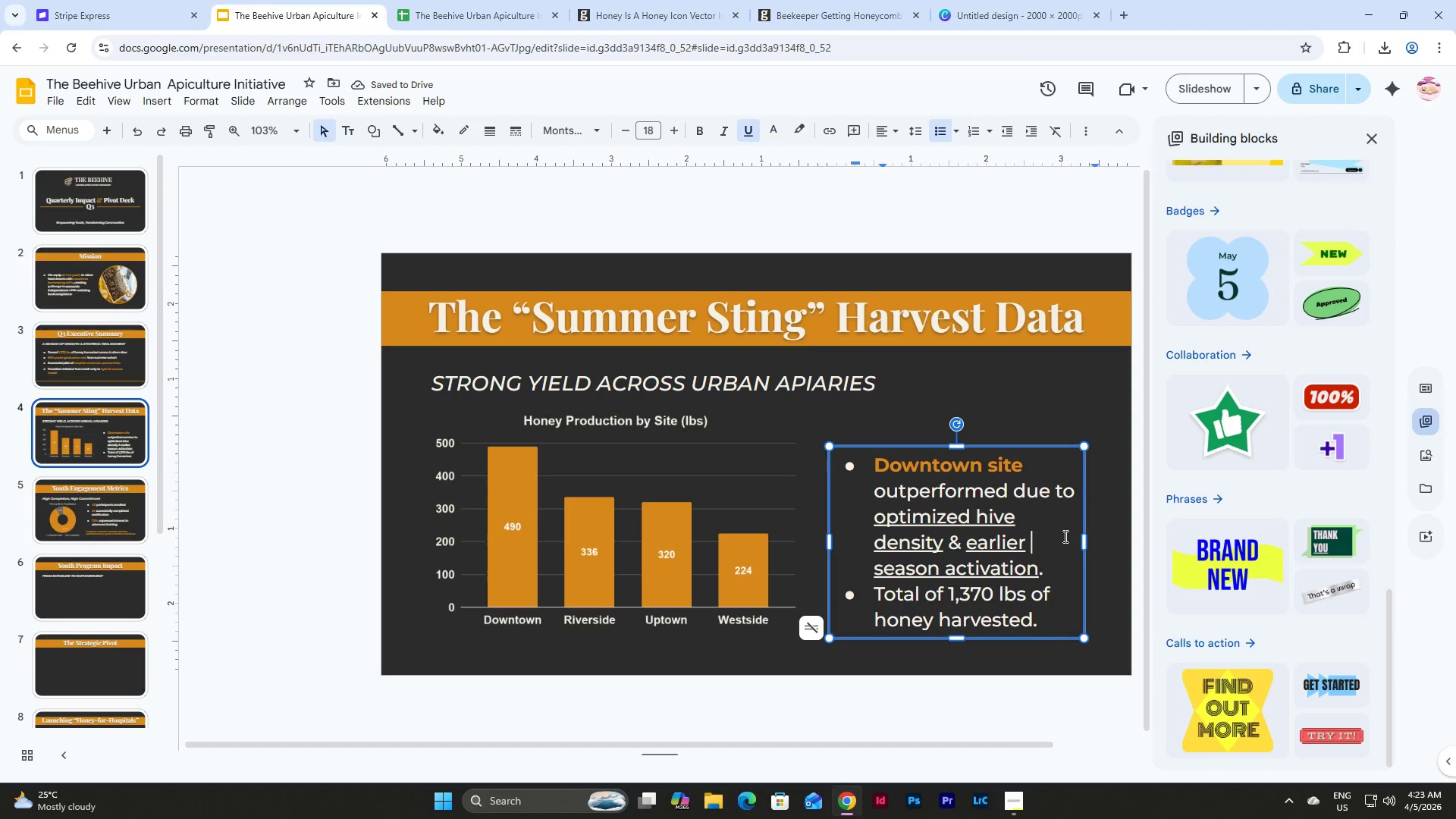 
left_click([1064, 536])
 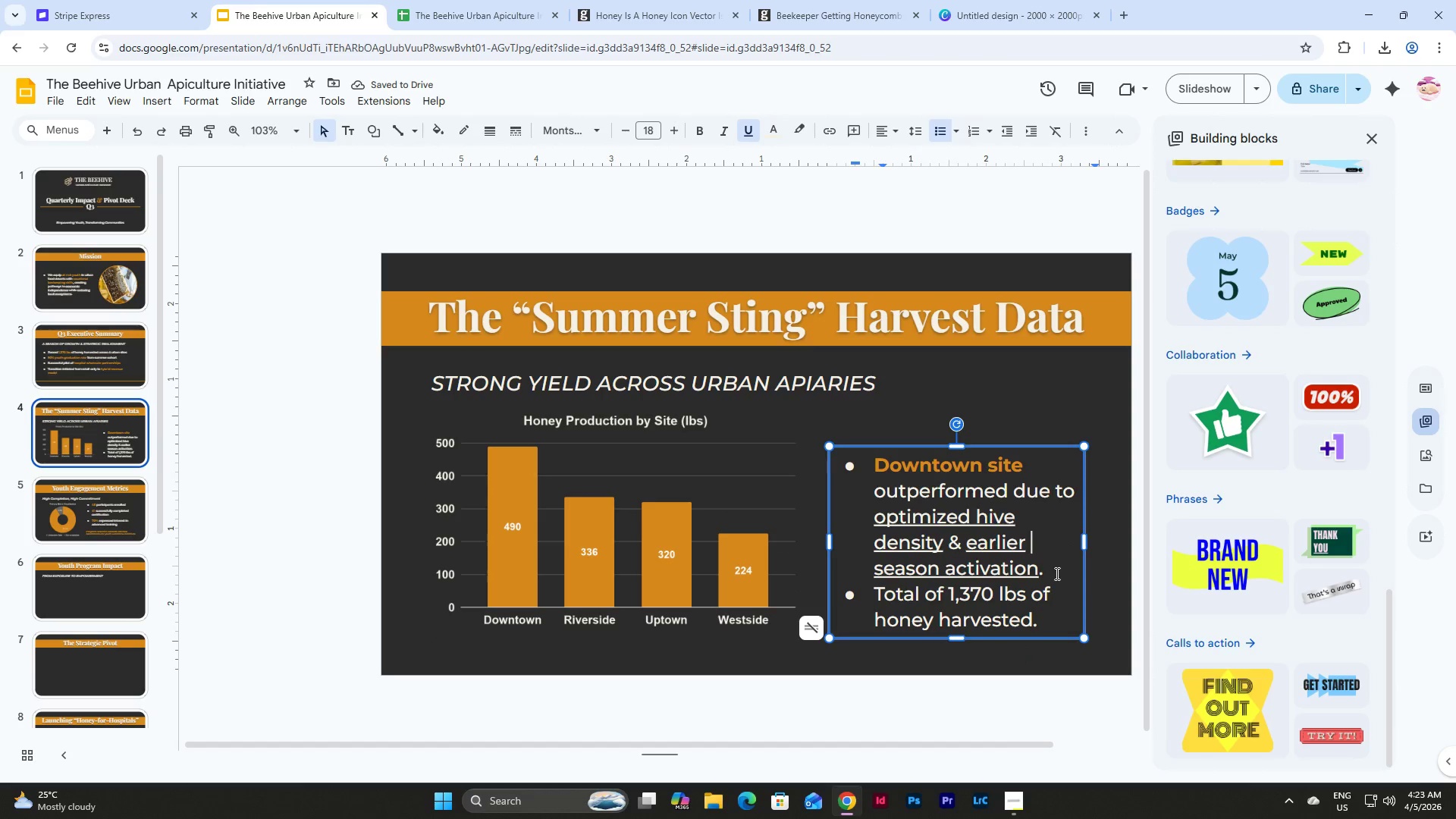 
left_click([1056, 573])
 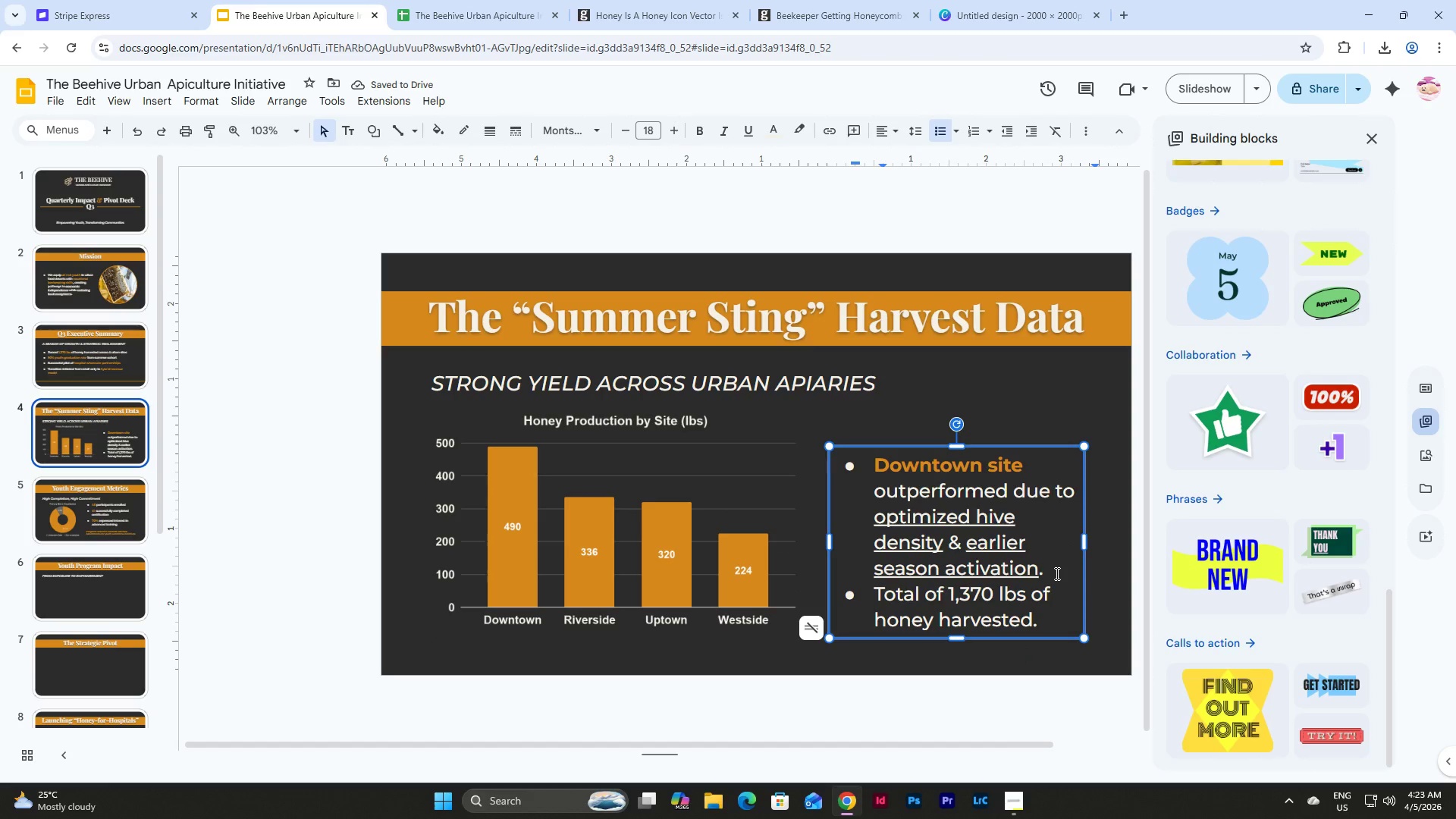 
key(Enter)
 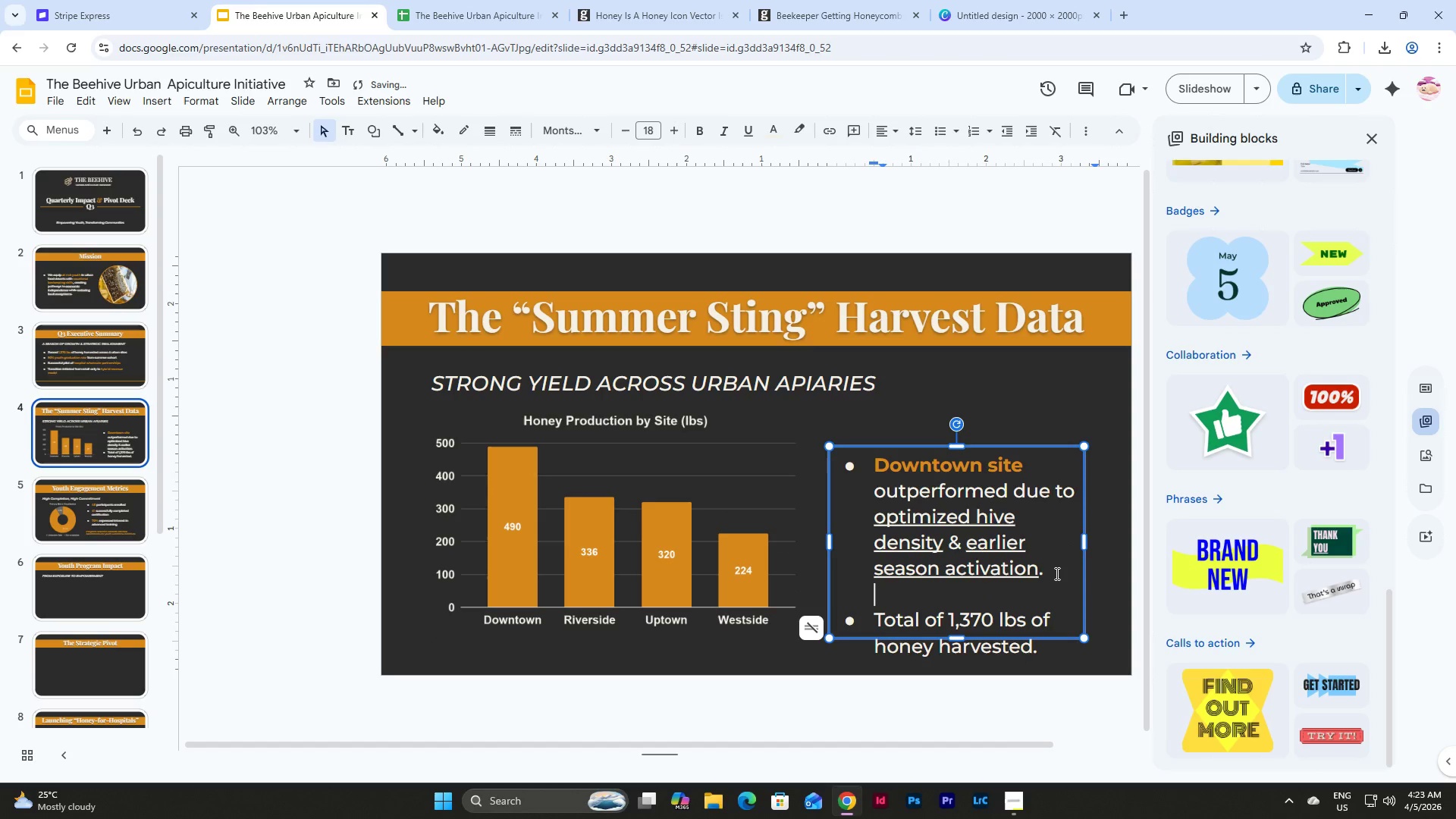 
key(Backspace)
 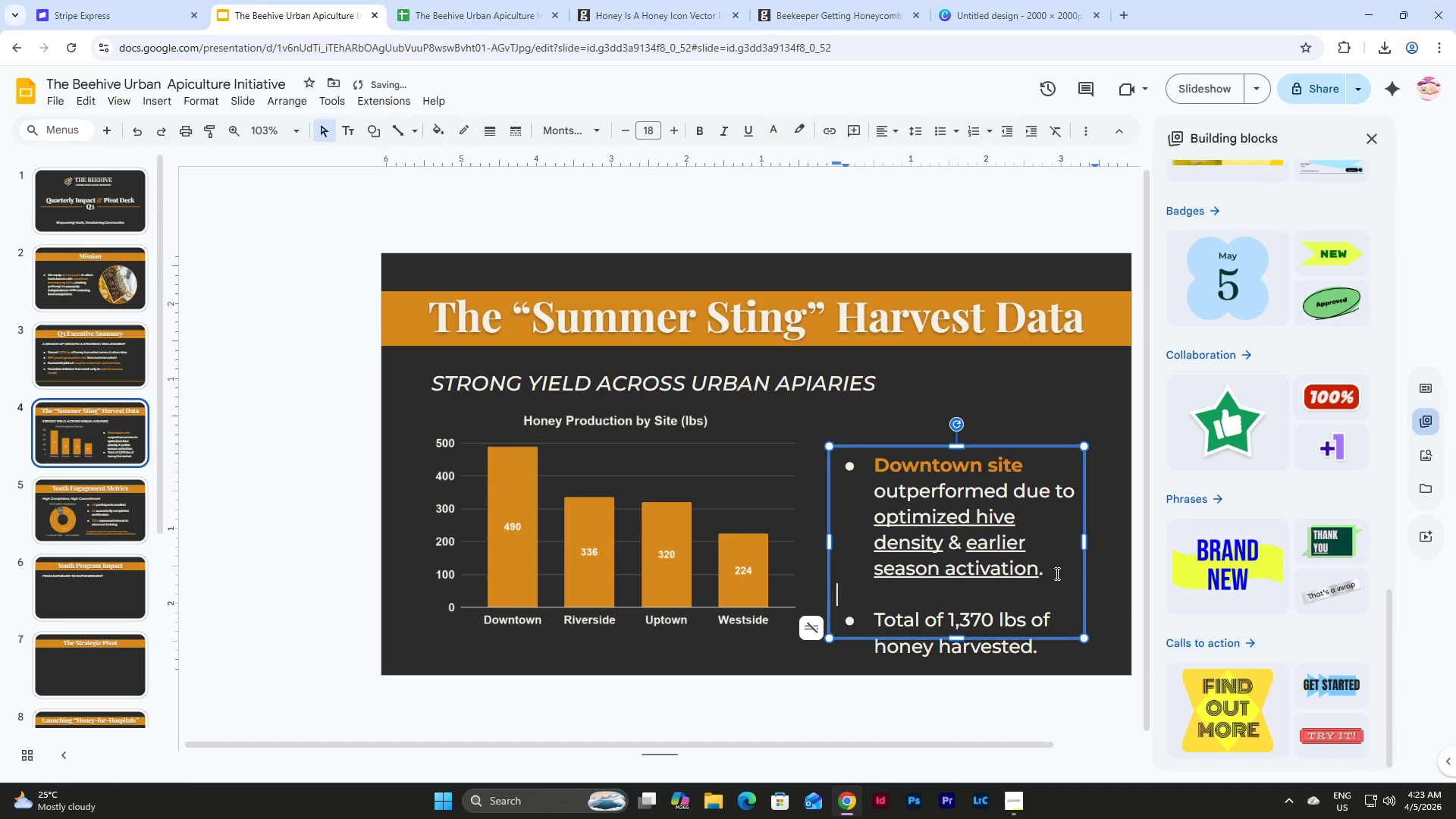 
key(Backspace)
 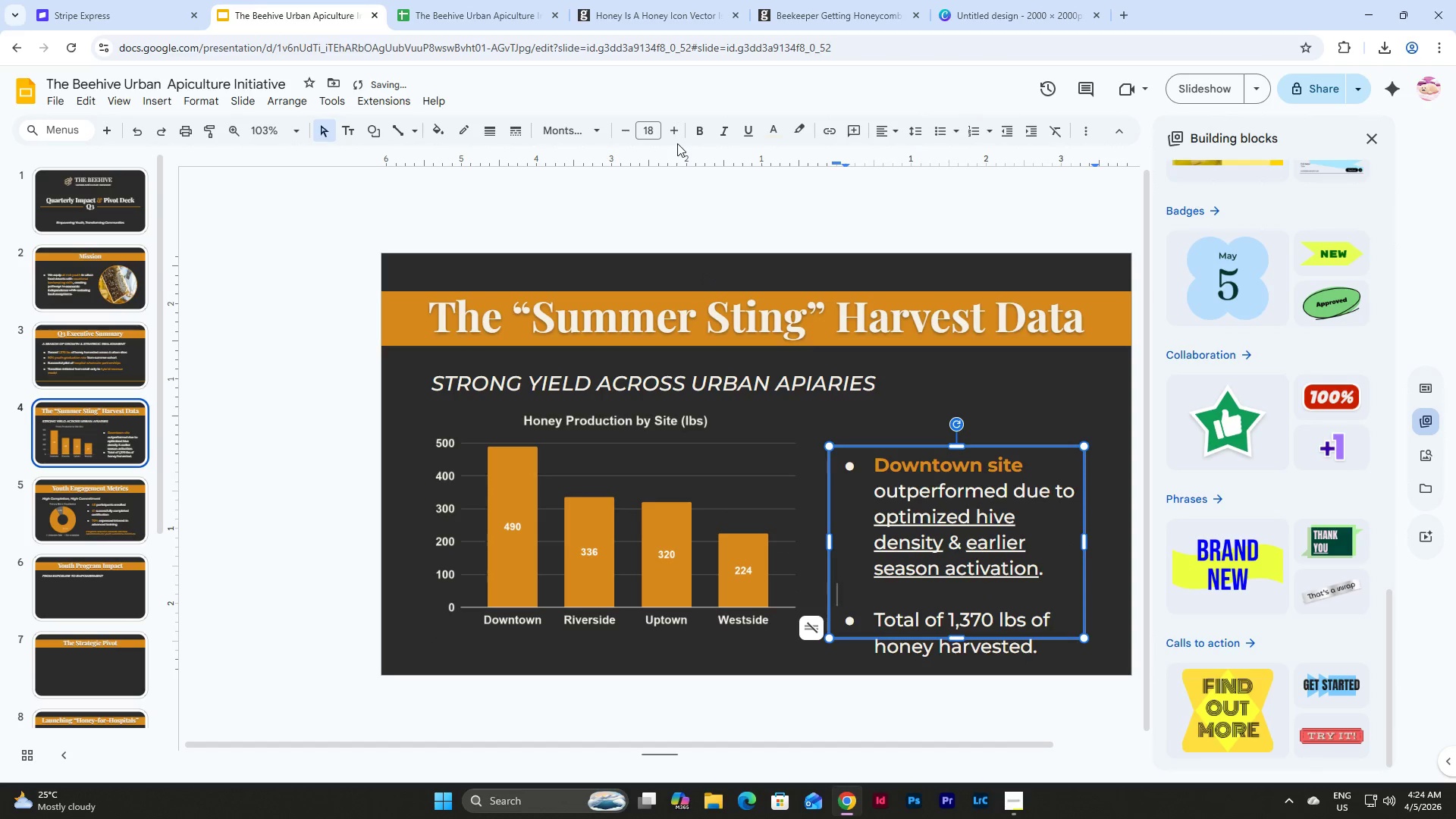 
left_click([654, 132])
 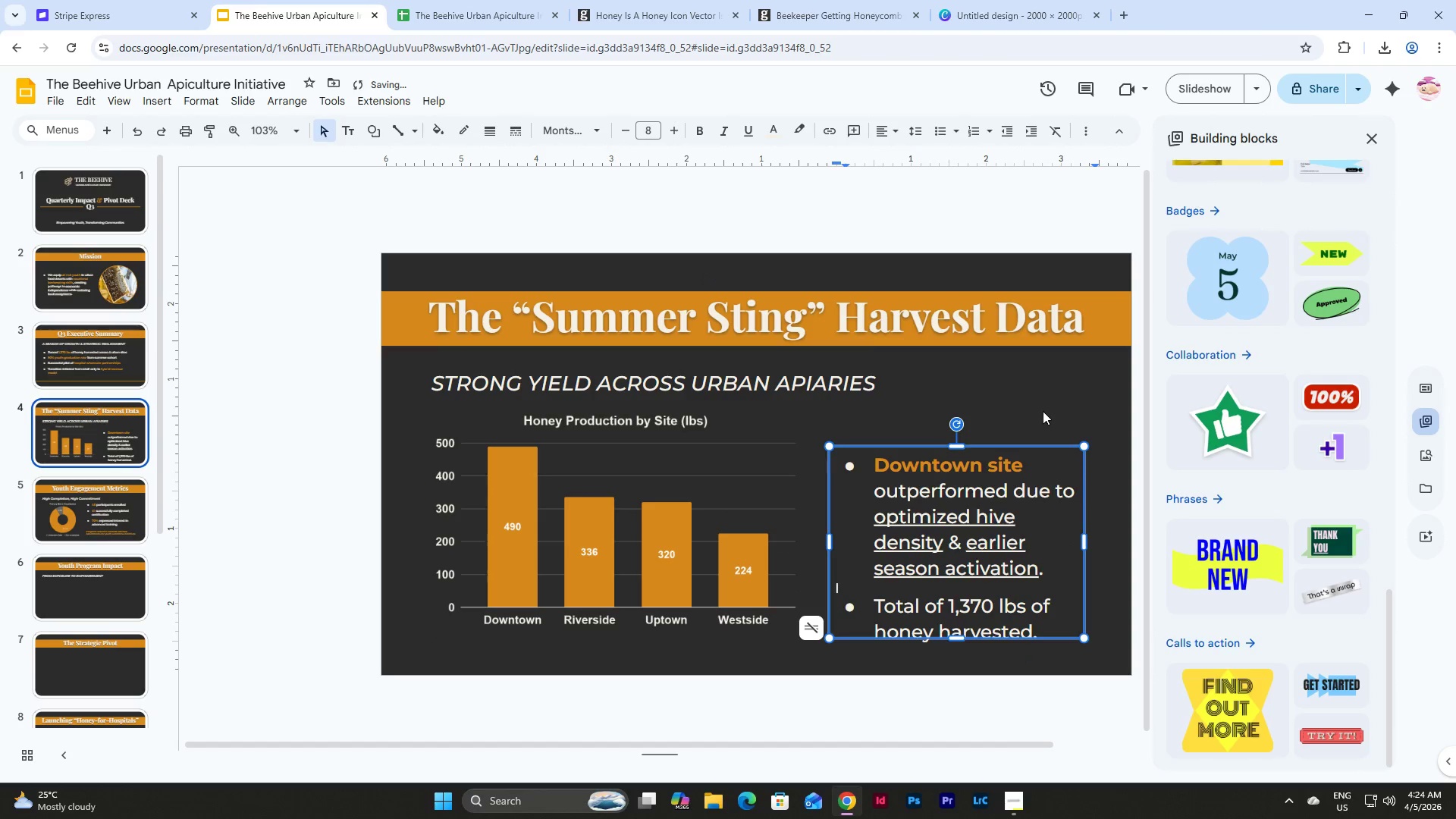 
left_click([1043, 403])
 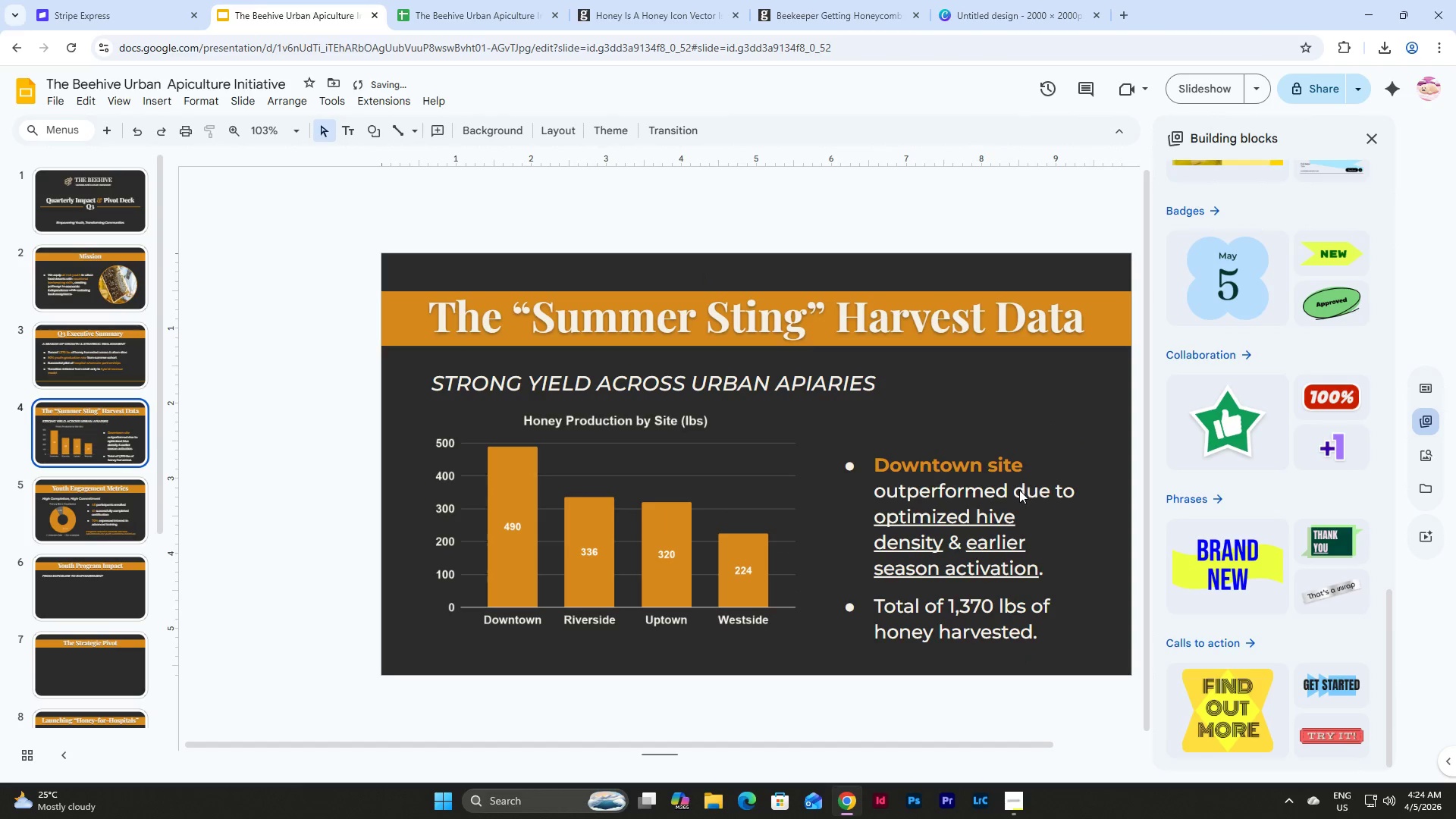 
left_click([1019, 490])
 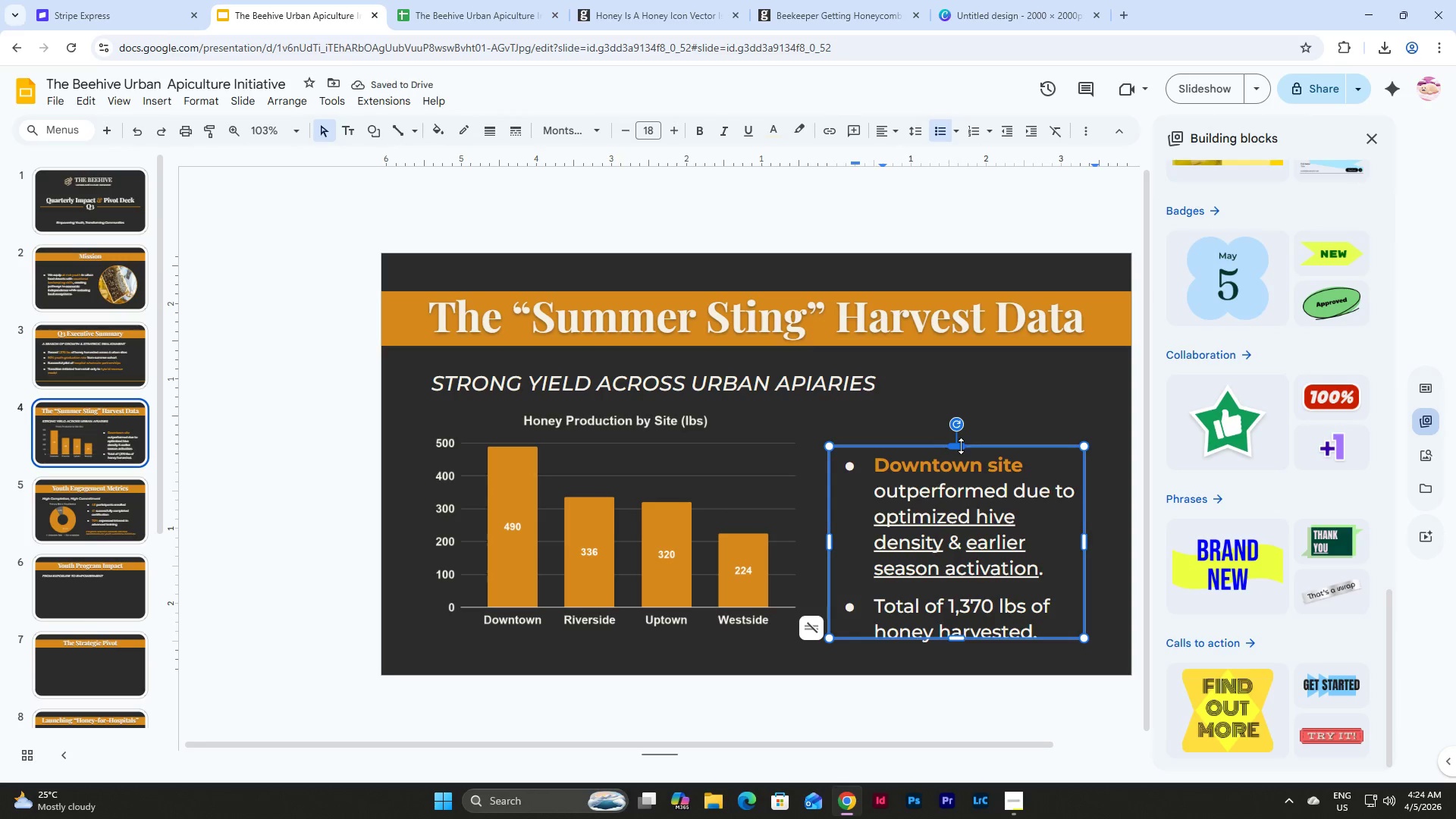 
left_click_drag(start_coordinate=[961, 446], to_coordinate=[961, 428])
 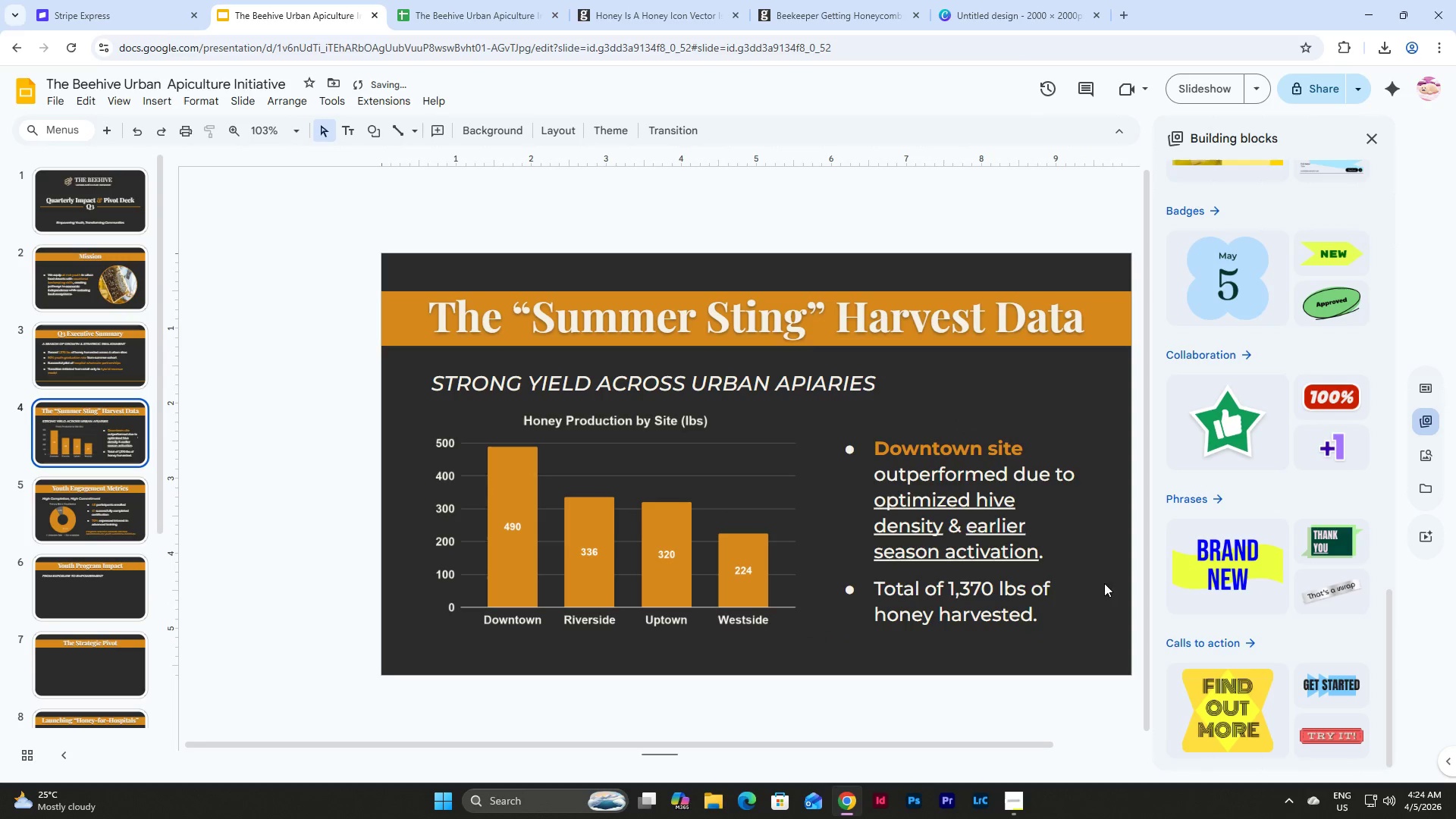 
double_click([1047, 572])
 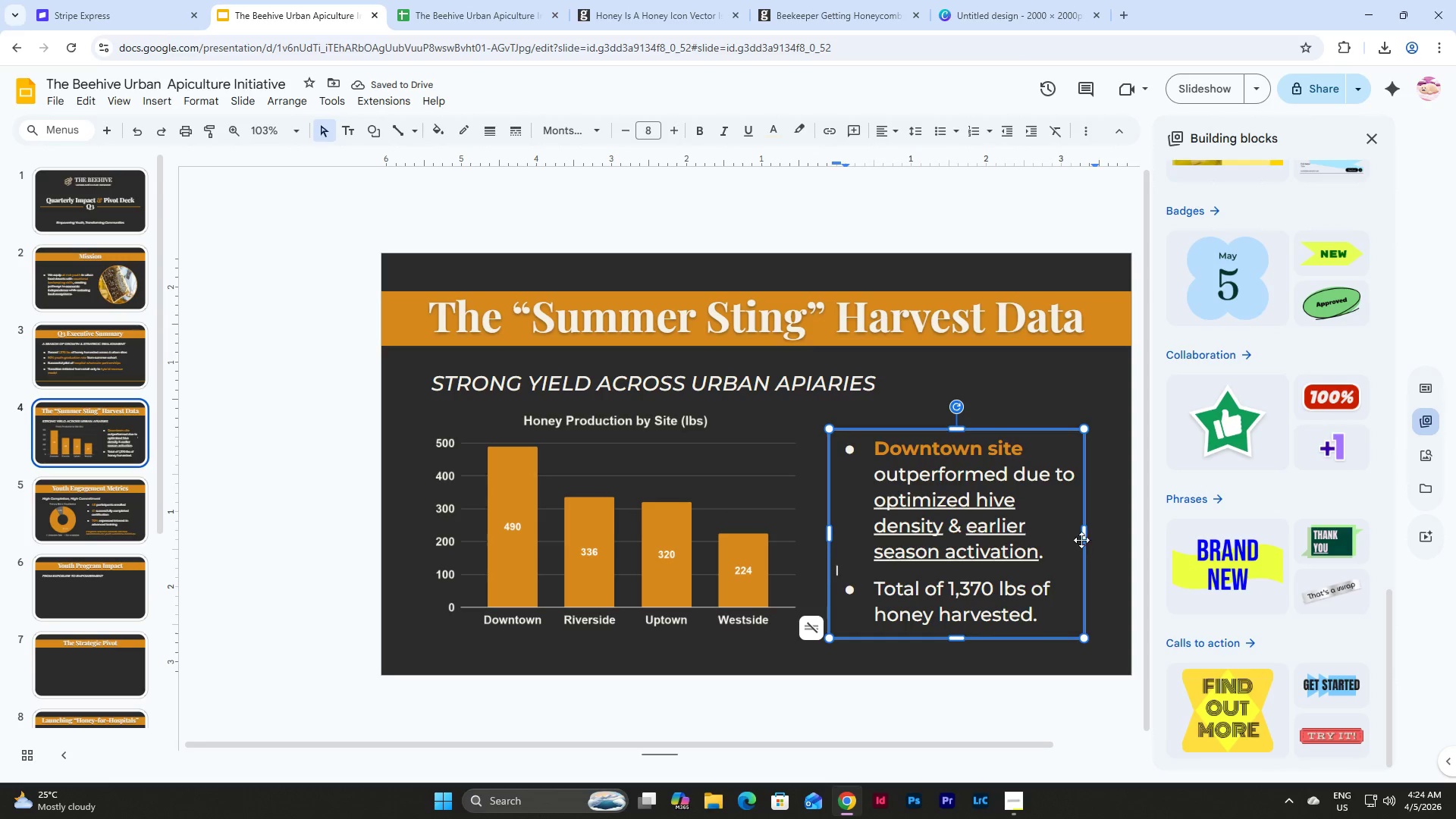 
left_click_drag(start_coordinate=[1085, 537], to_coordinate=[1084, 541])
 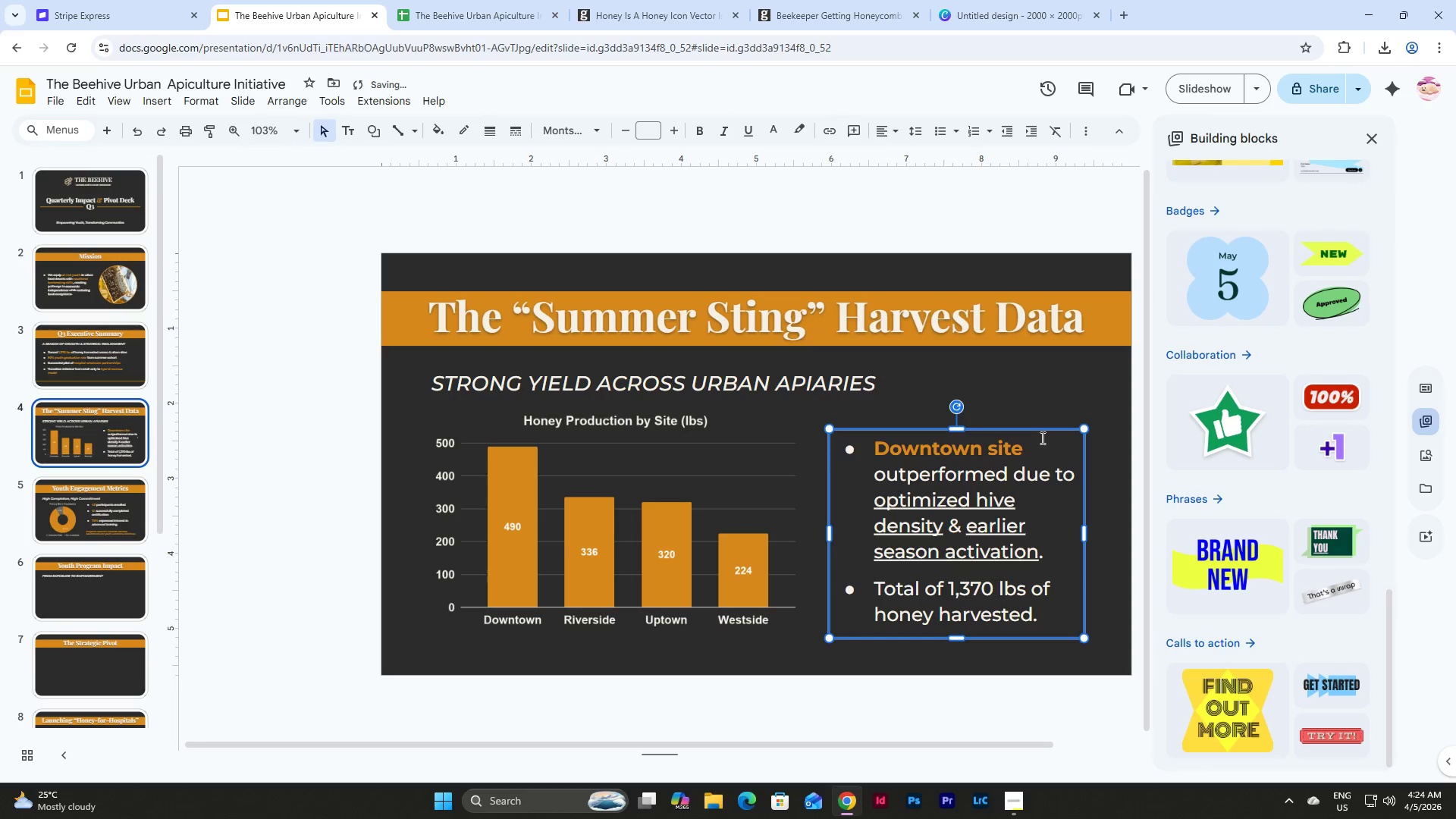 
left_click_drag(start_coordinate=[1043, 432], to_coordinate=[1043, 416])
 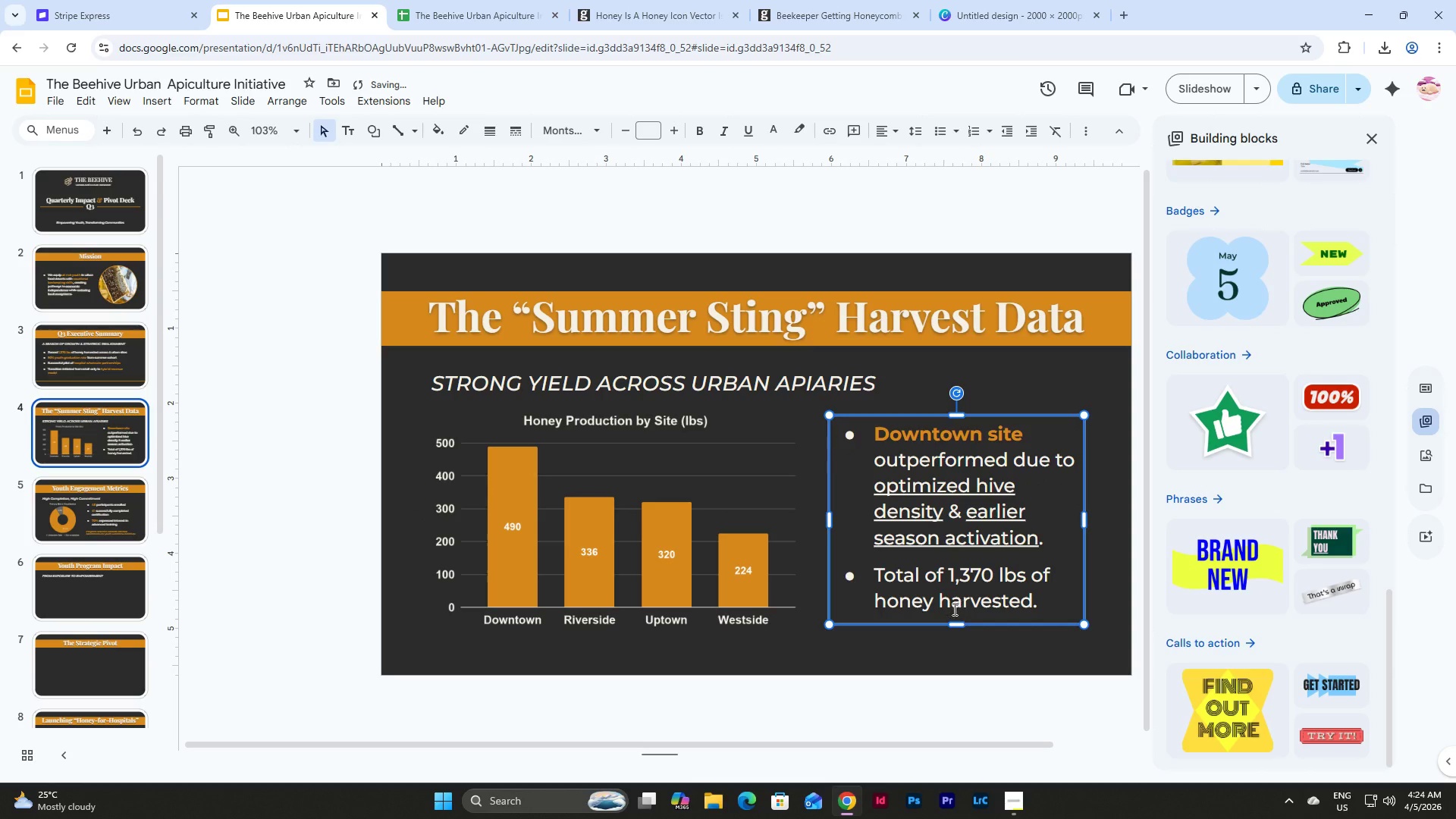 
left_click([953, 609])
 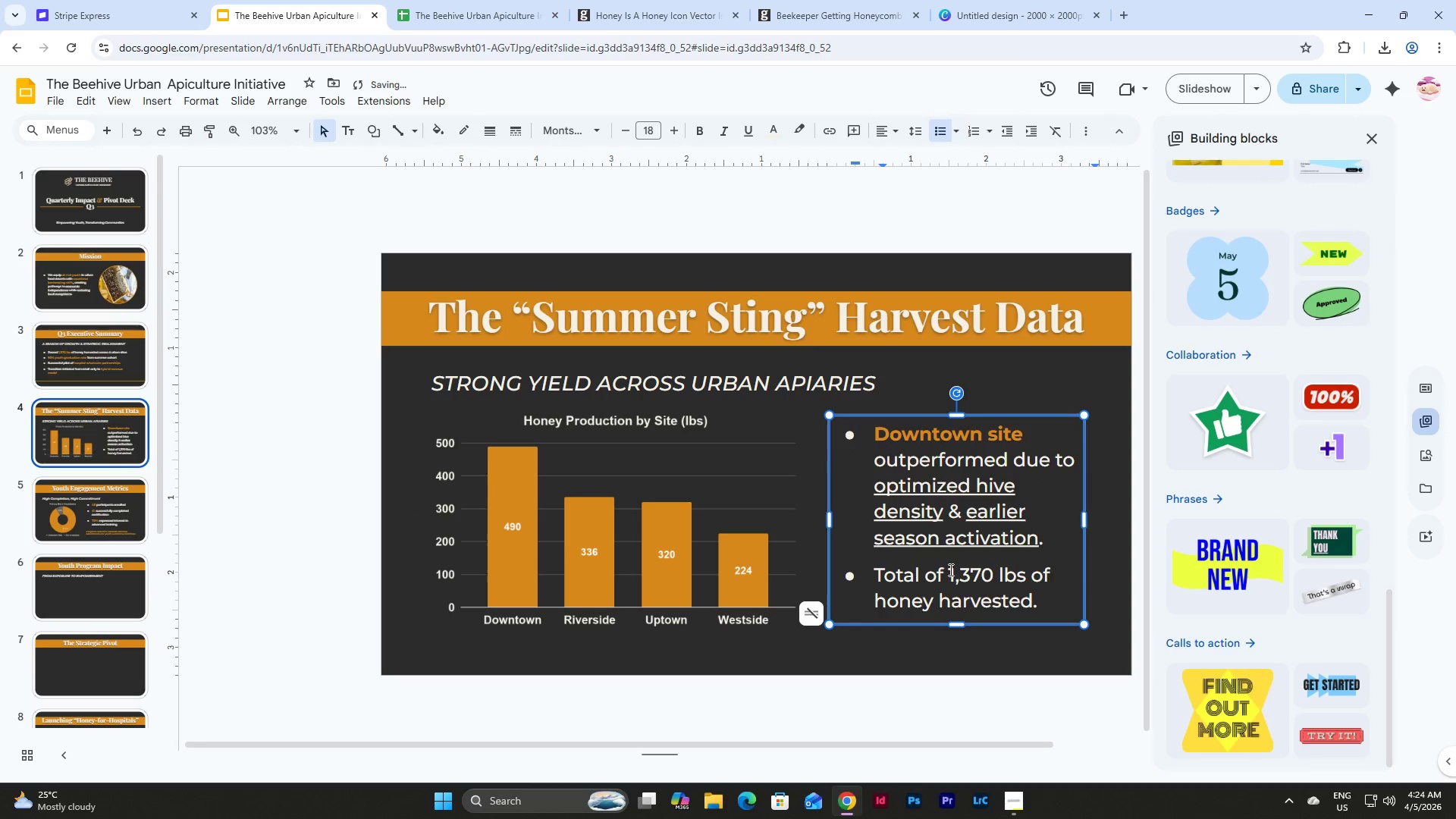 
left_click_drag(start_coordinate=[949, 570], to_coordinate=[1021, 571])
 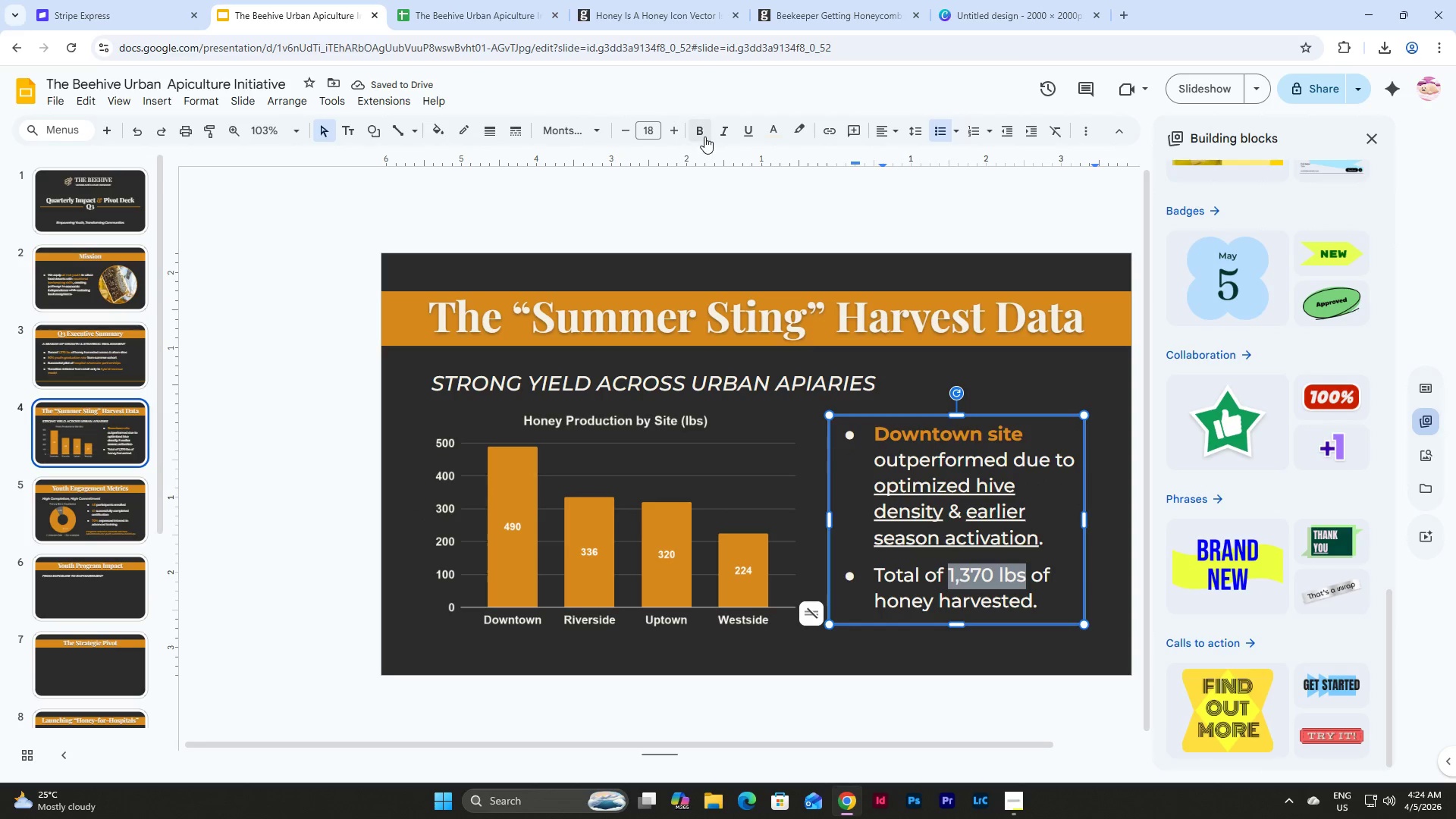 
left_click([704, 136])
 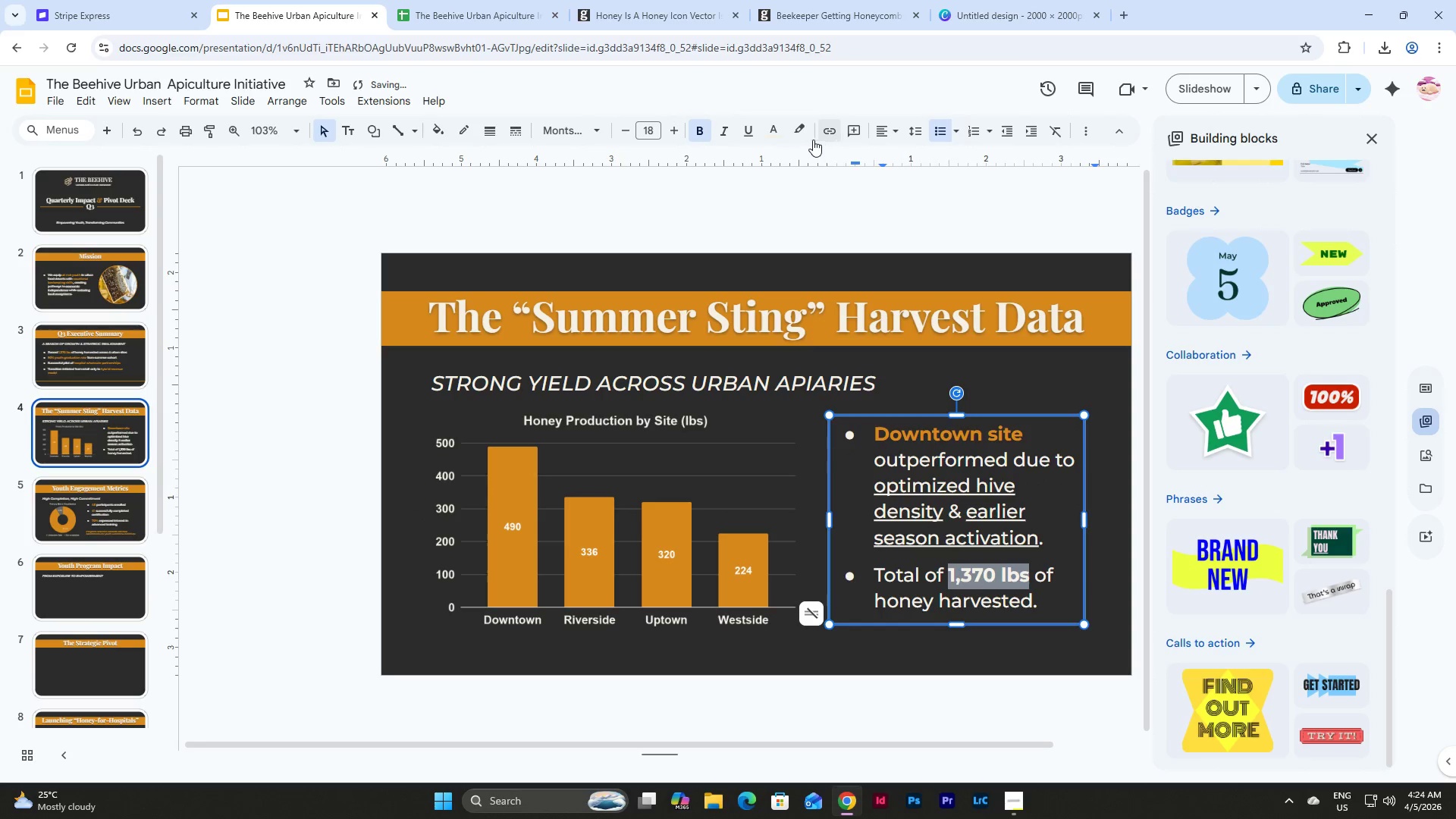 
left_click([766, 133])
 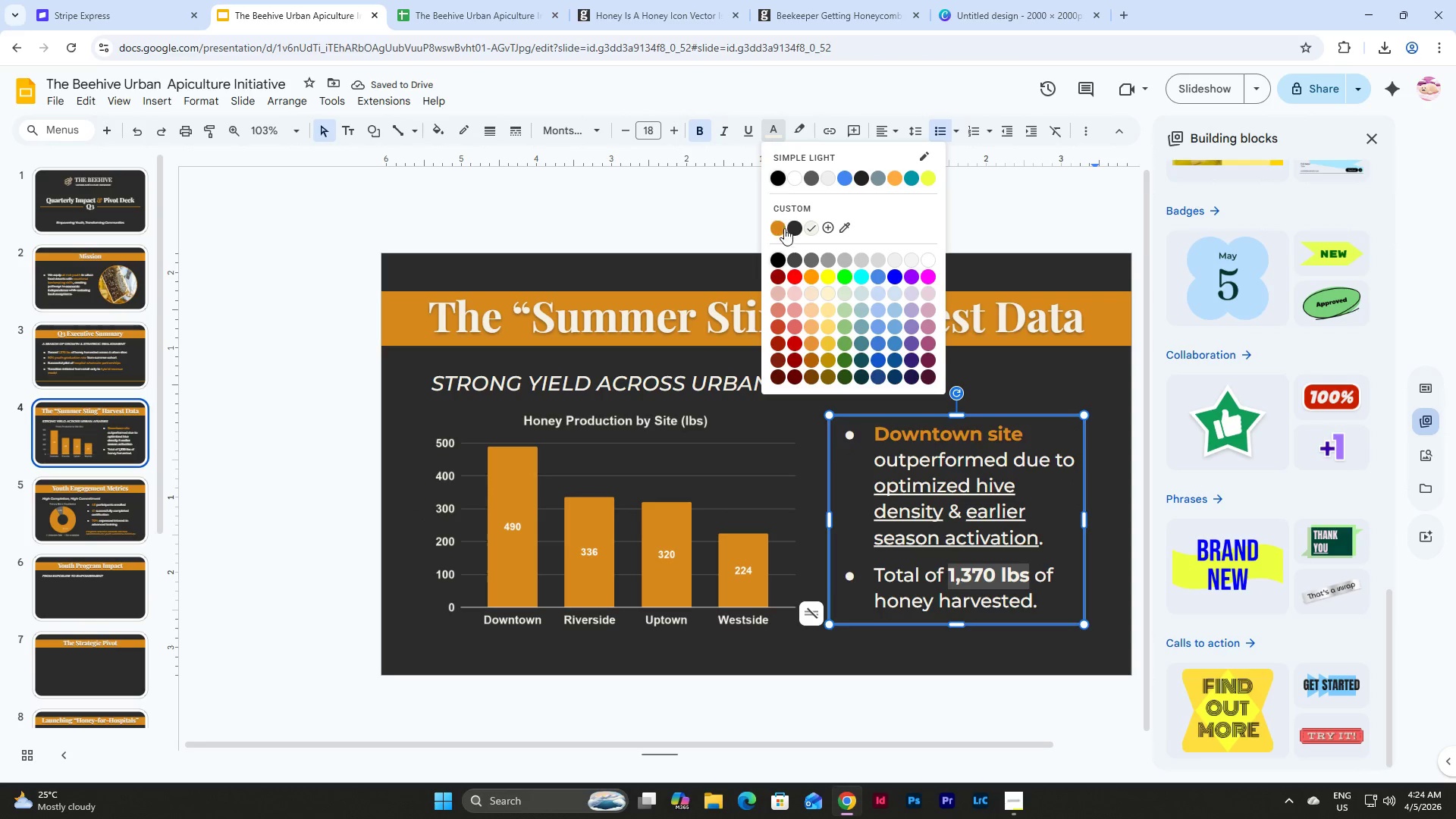 
left_click([784, 228])
 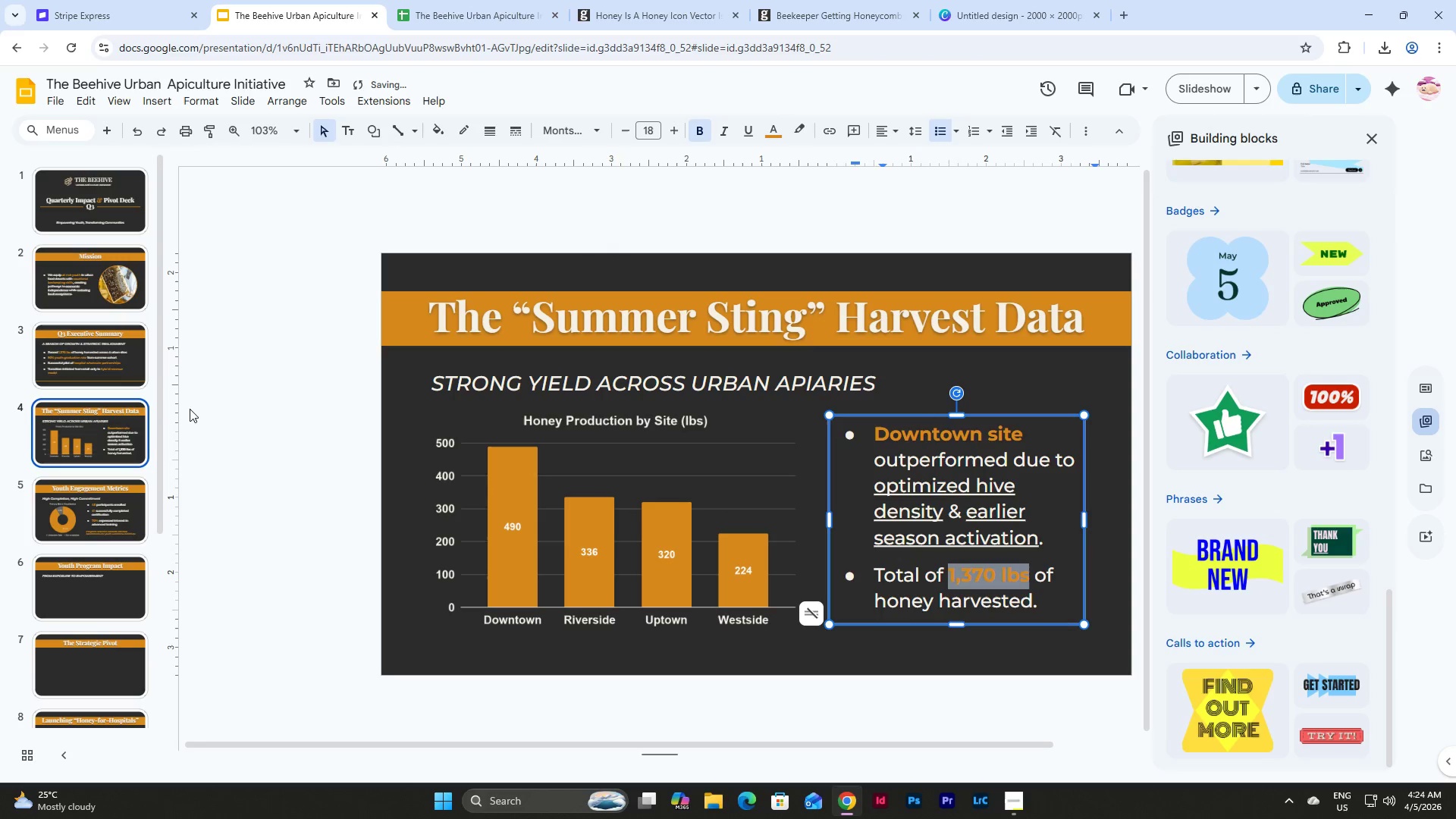 
left_click([99, 345])
 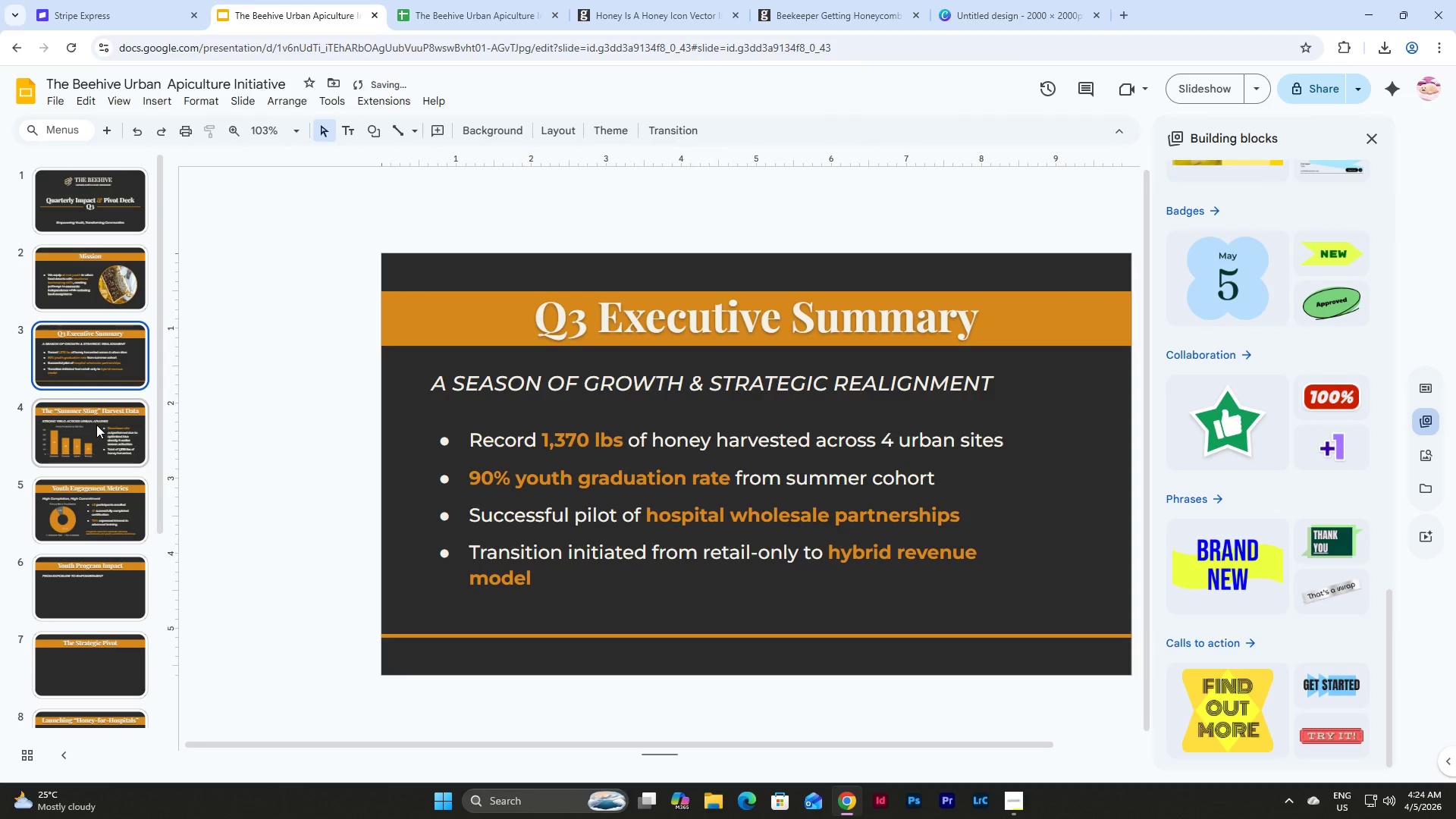 
left_click([96, 439])
 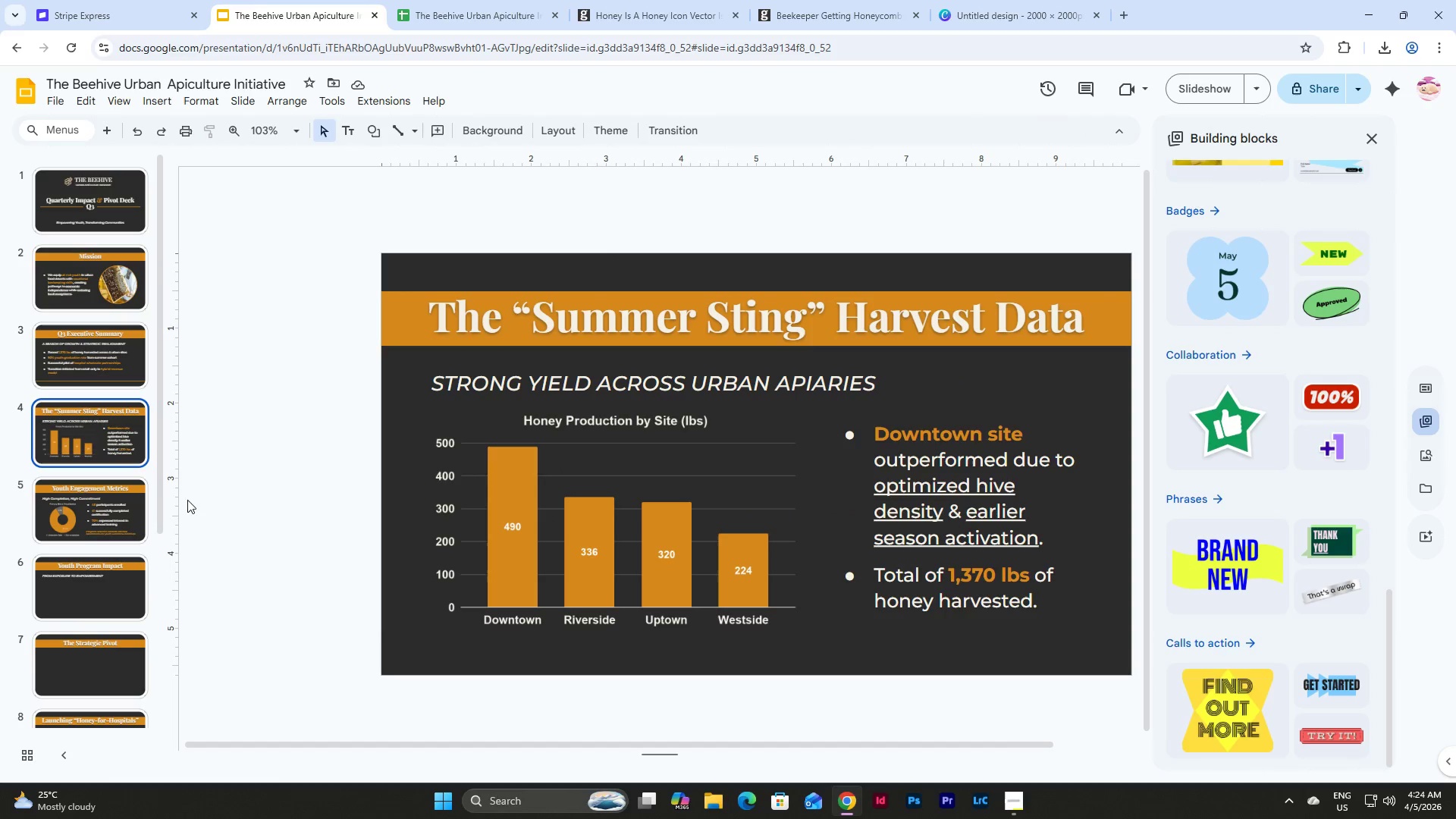 
left_click([111, 341])
 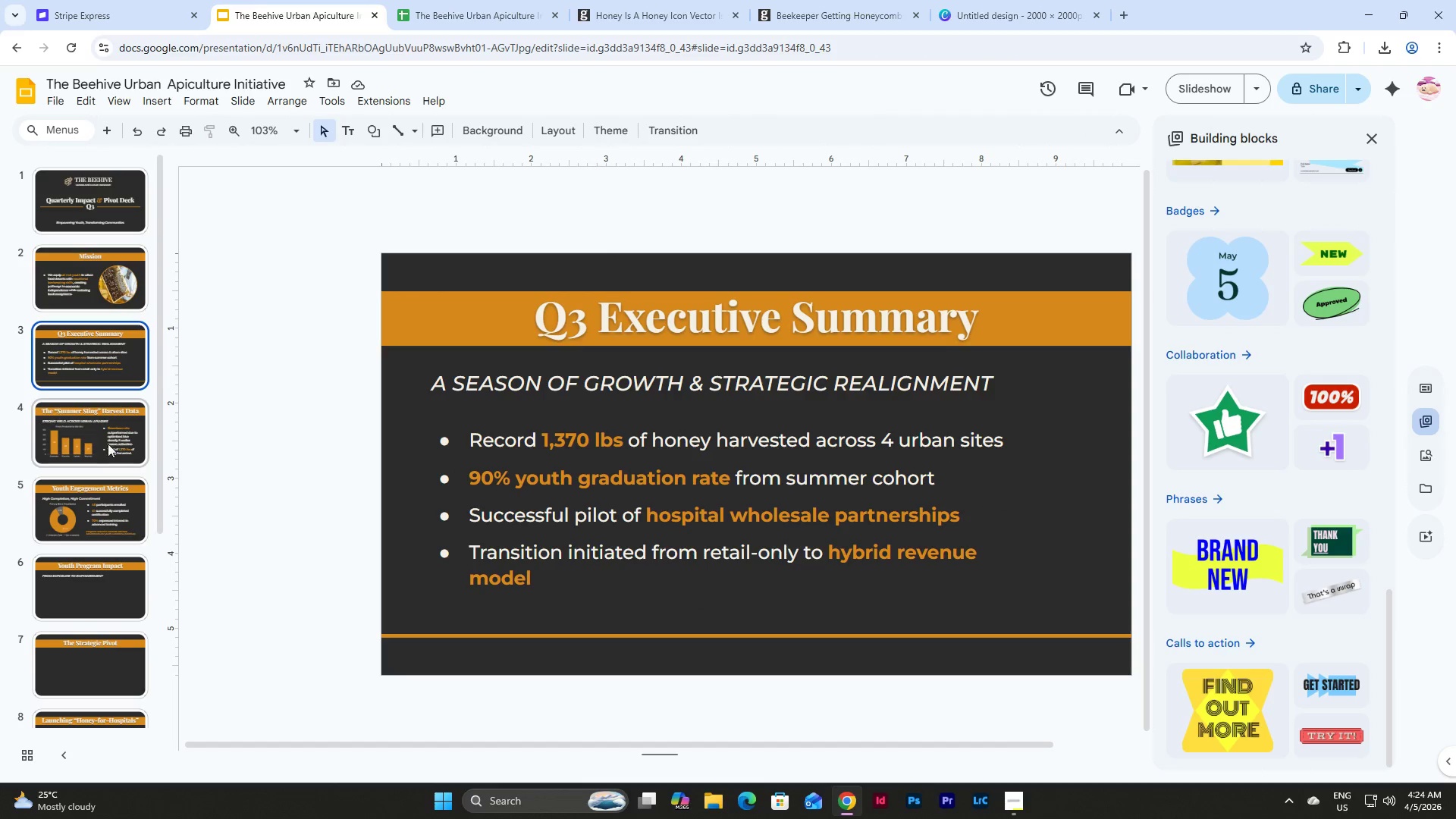 
double_click([122, 413])
 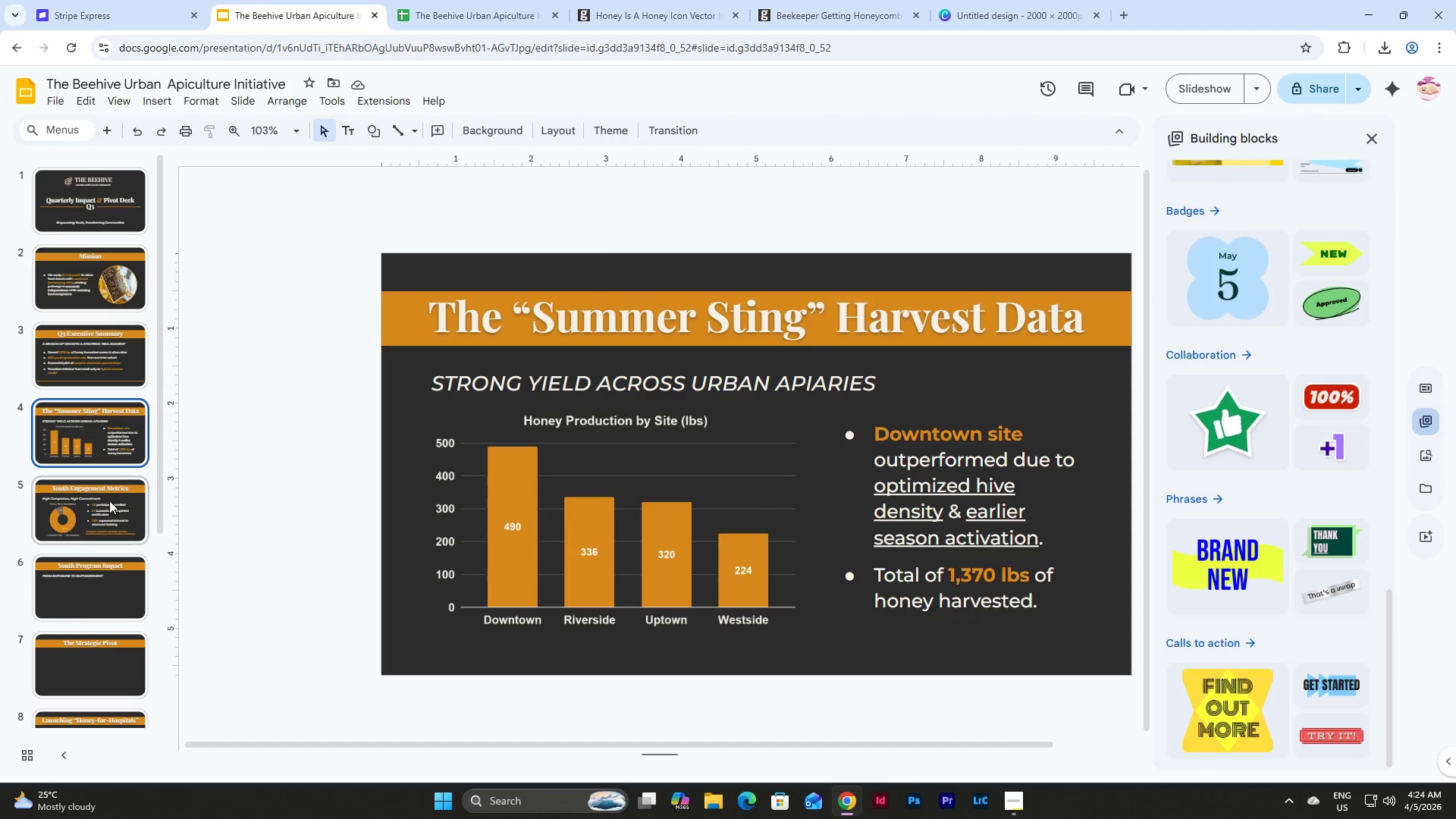 
left_click([108, 506])
 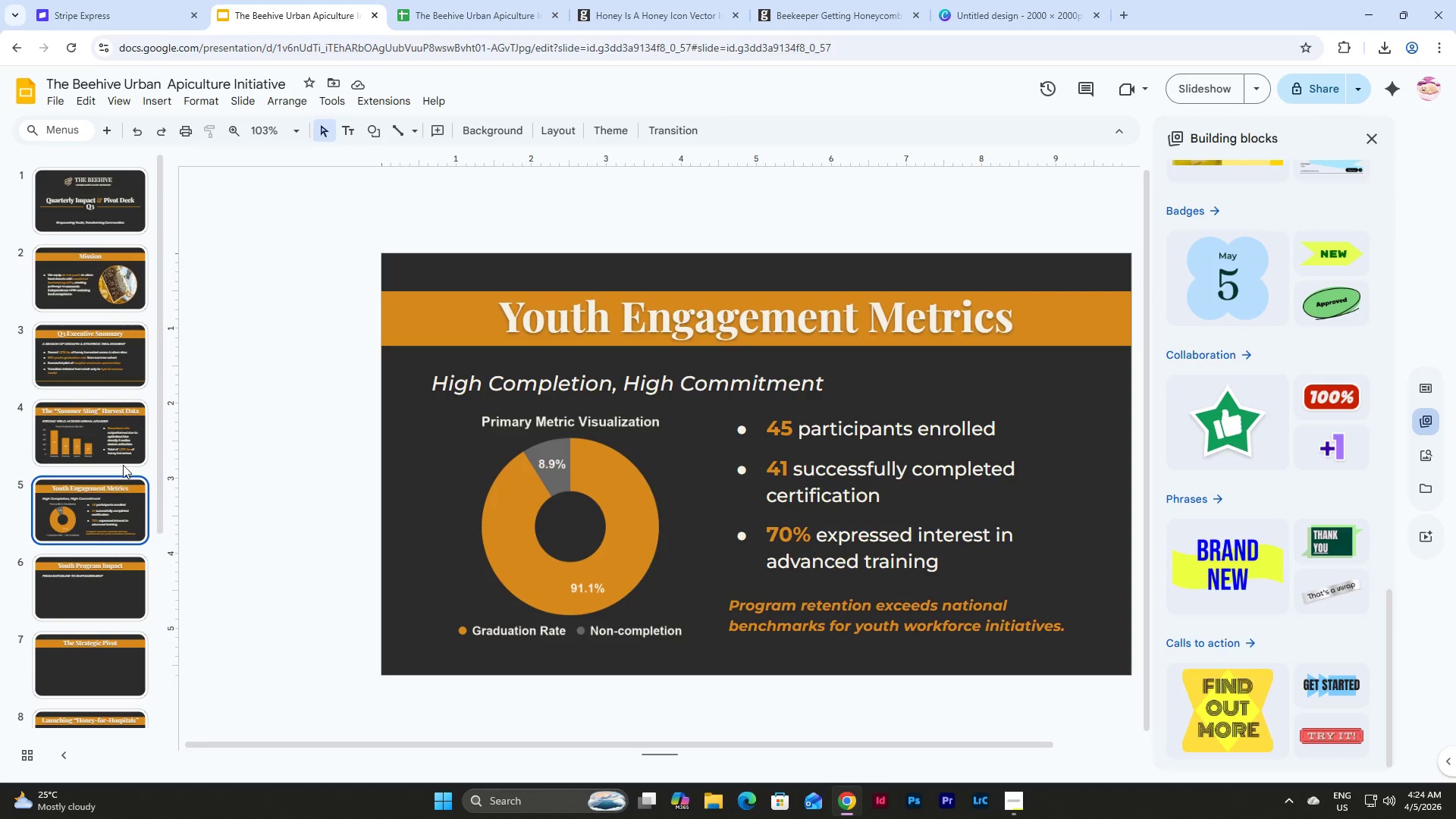 
left_click([121, 435])
 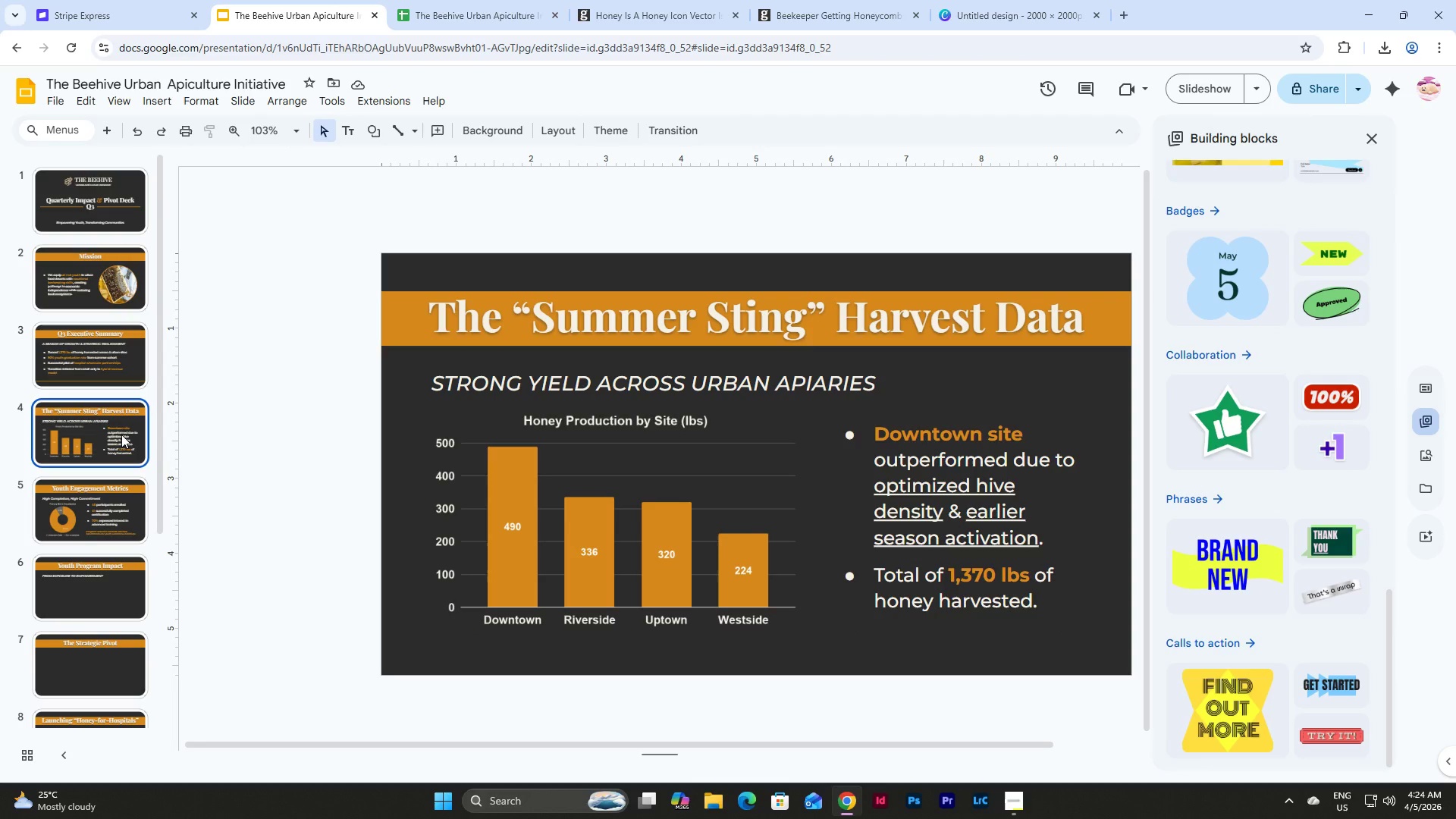 
wait(9.11)
 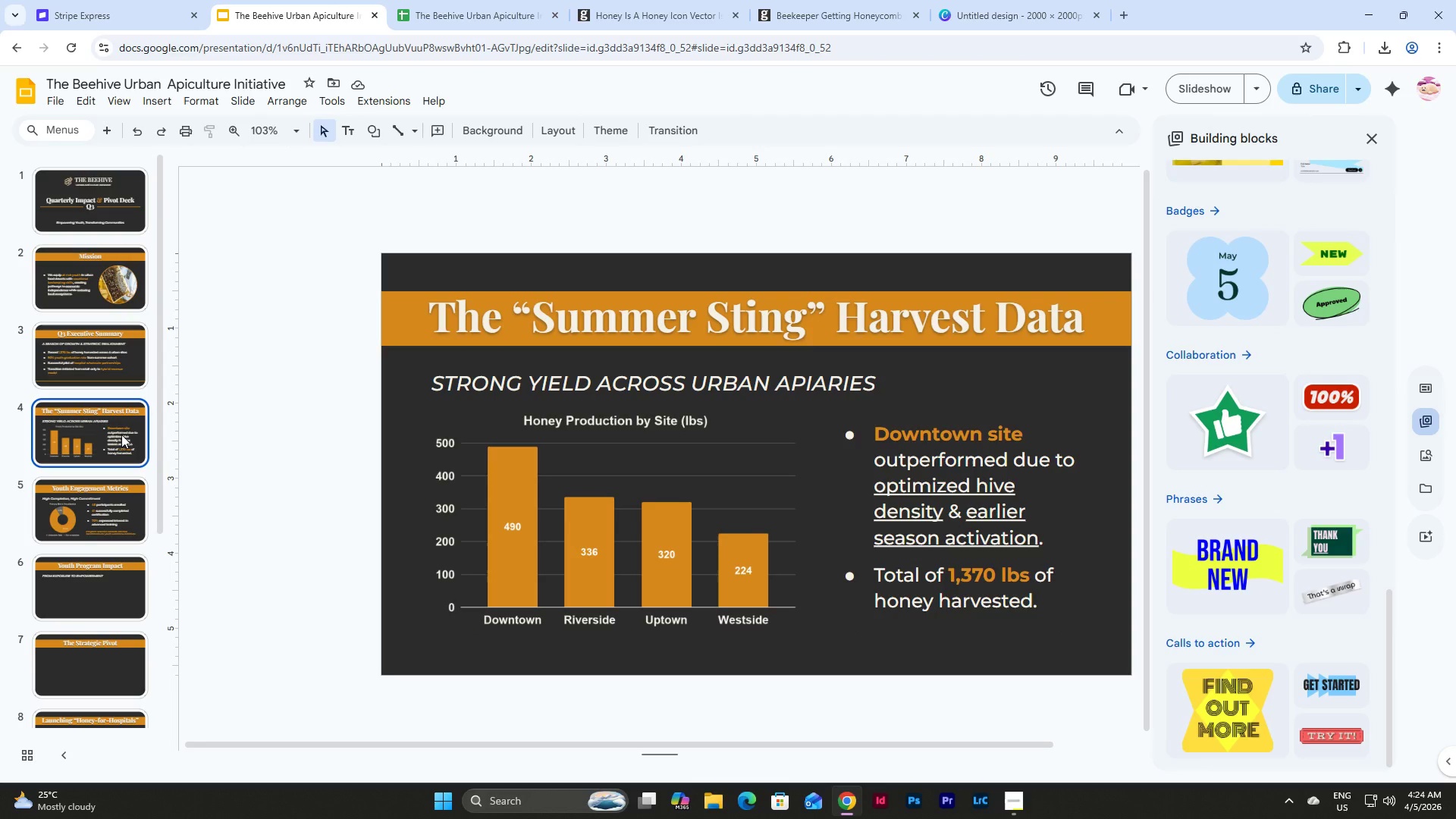 
left_click([1113, 620])
 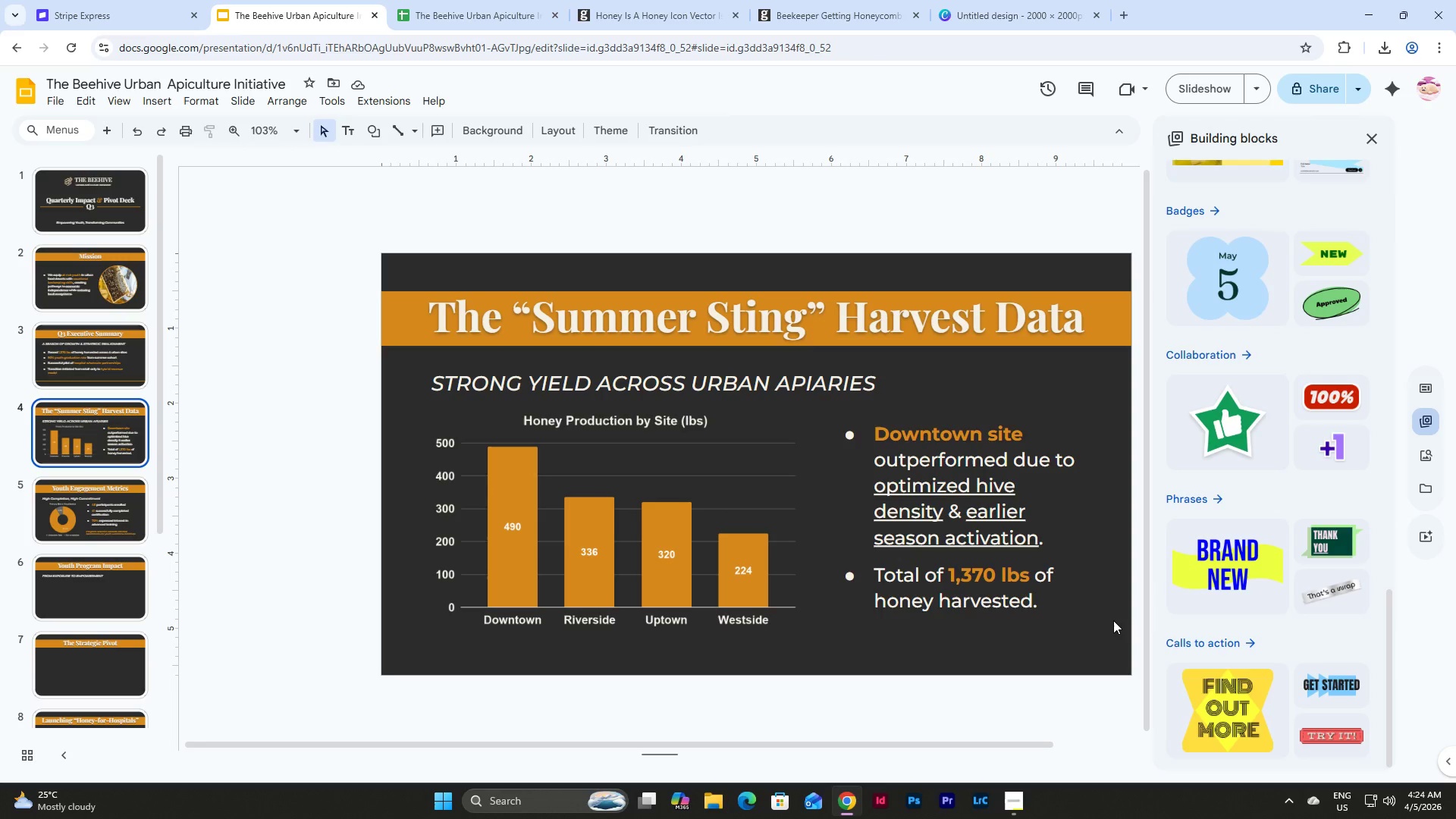 
key(Control+Z)
 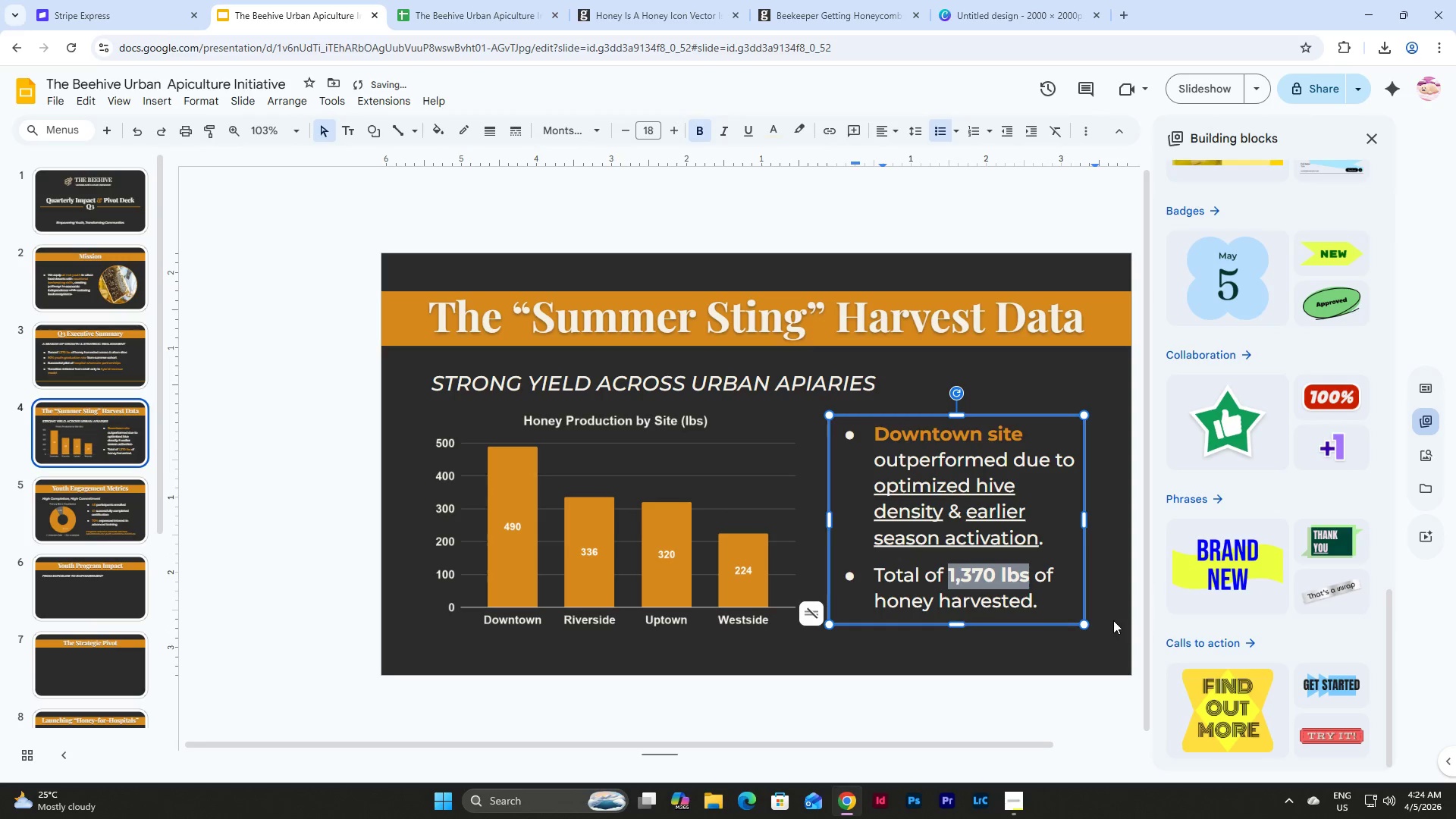 
key(Control+Z)
 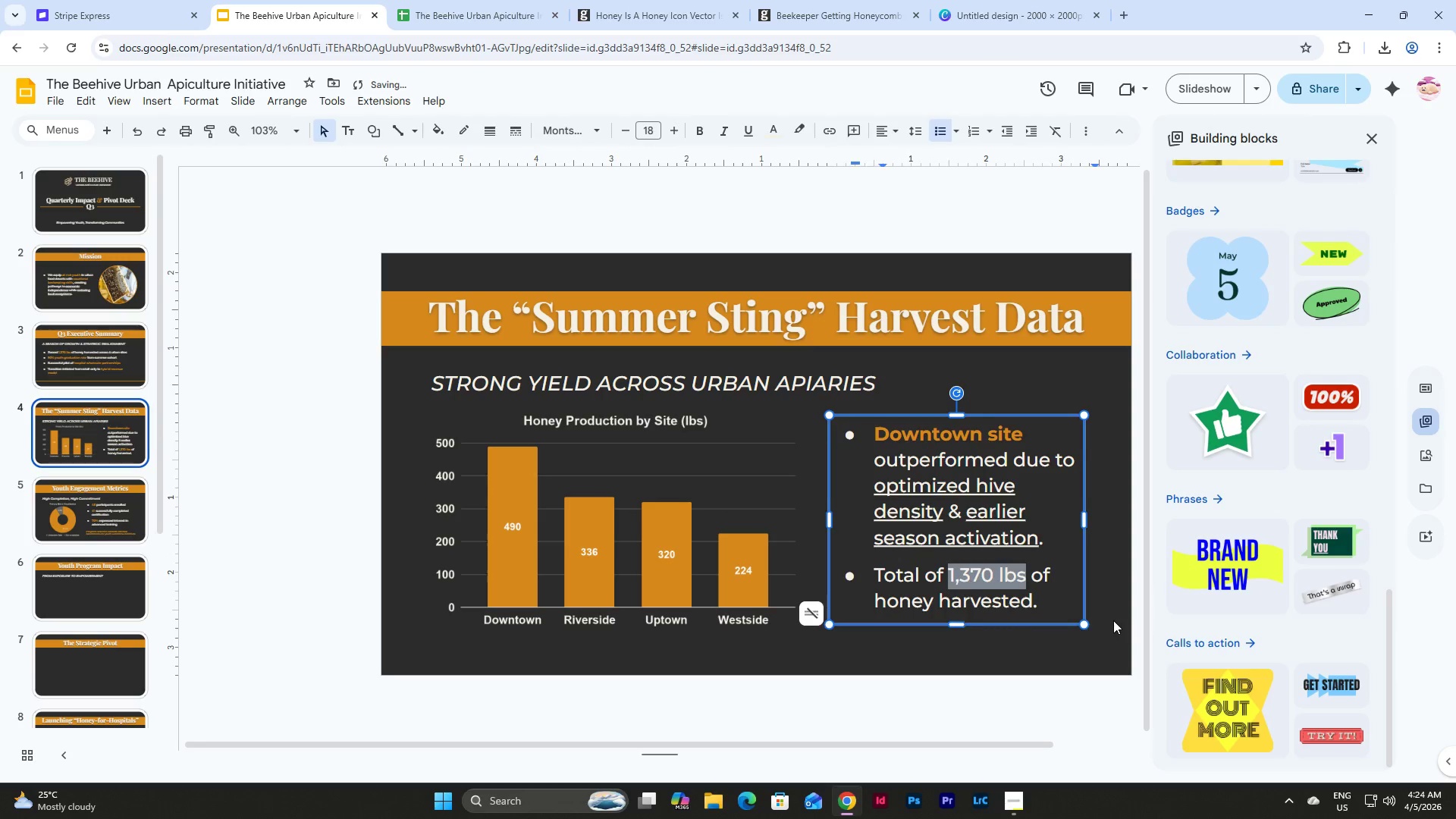 
key(Control+Z)
 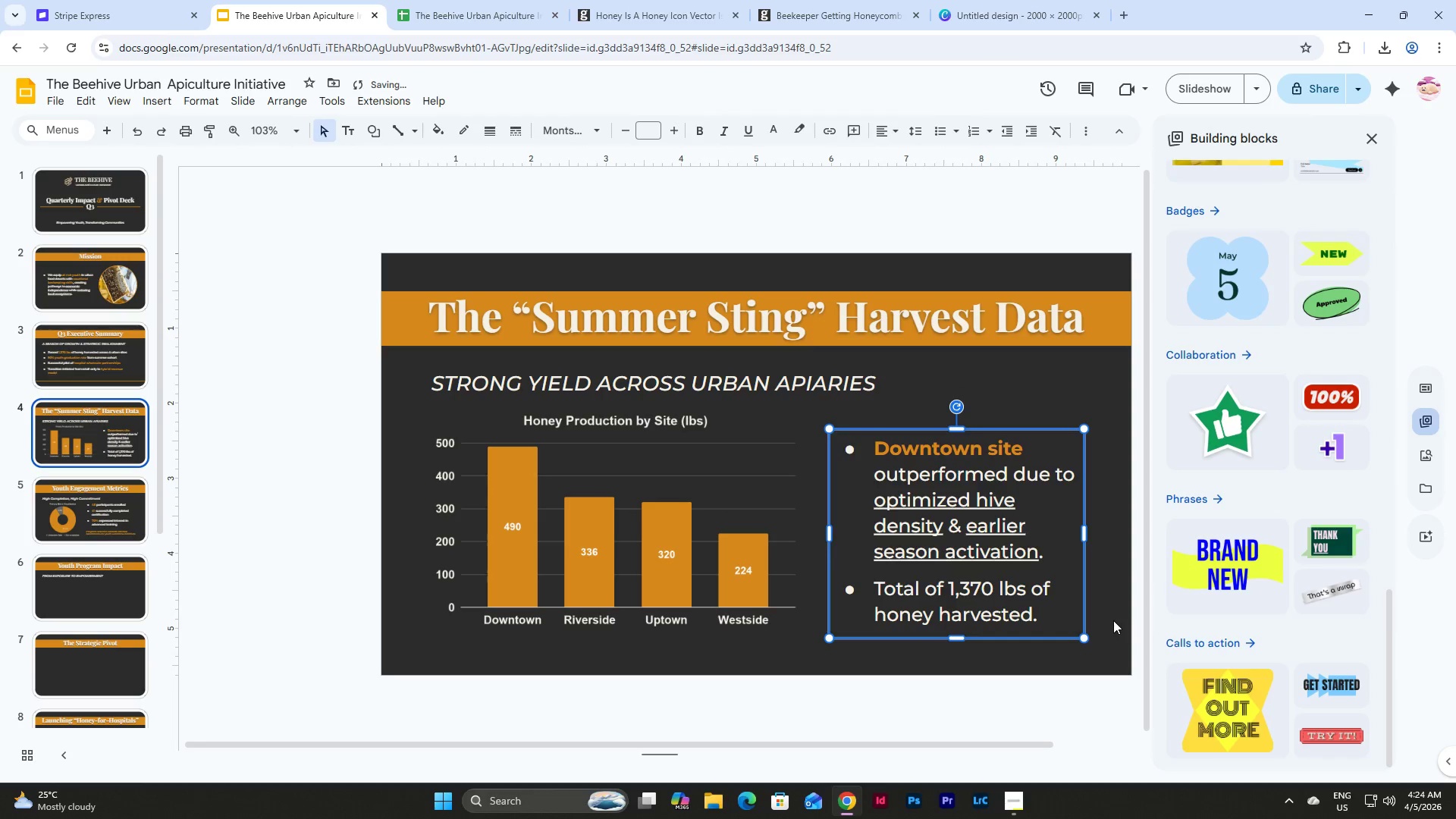 
key(Control+Z)
 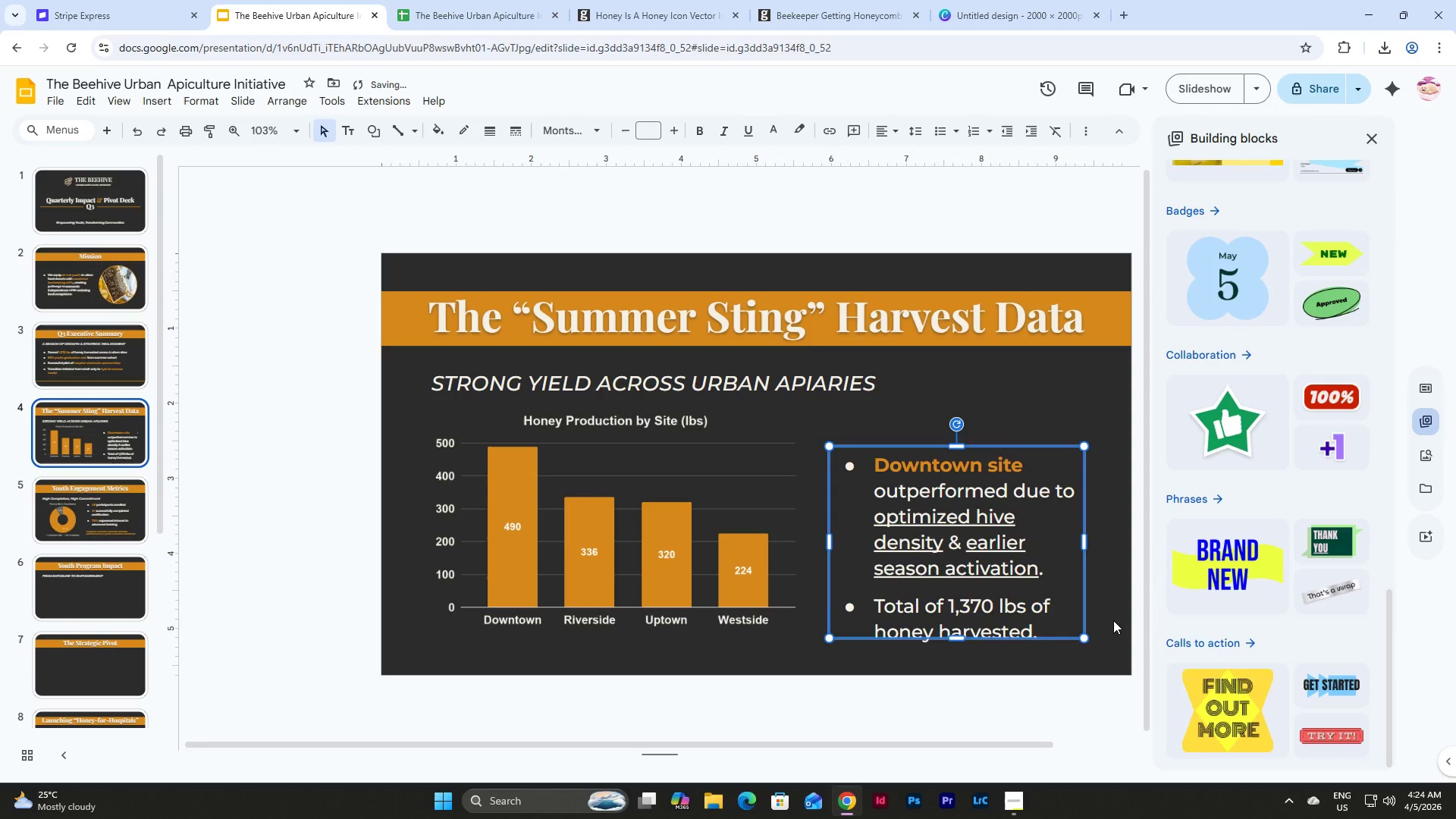 
key(Control+Z)
 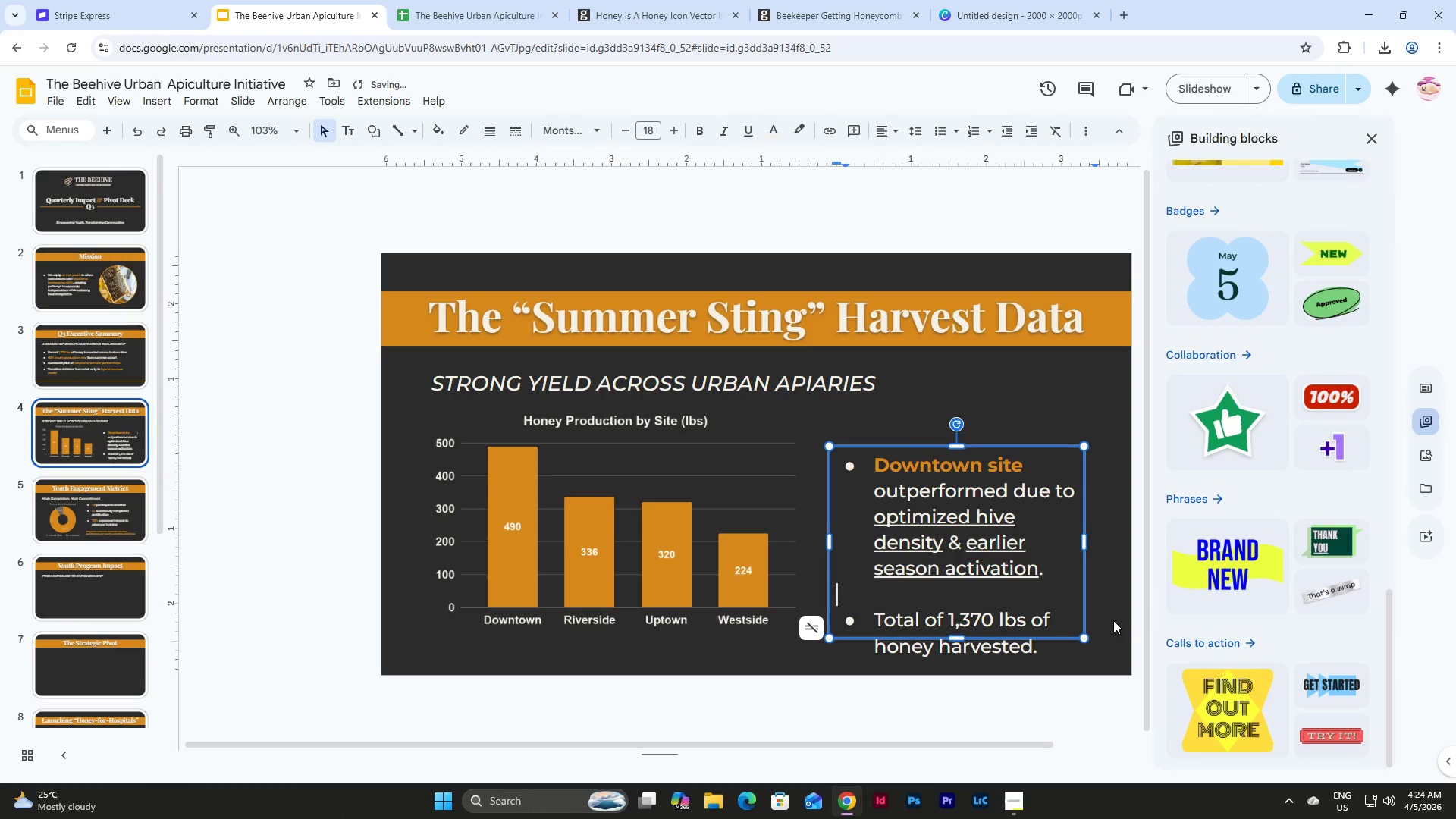 
key(Control+Z)
 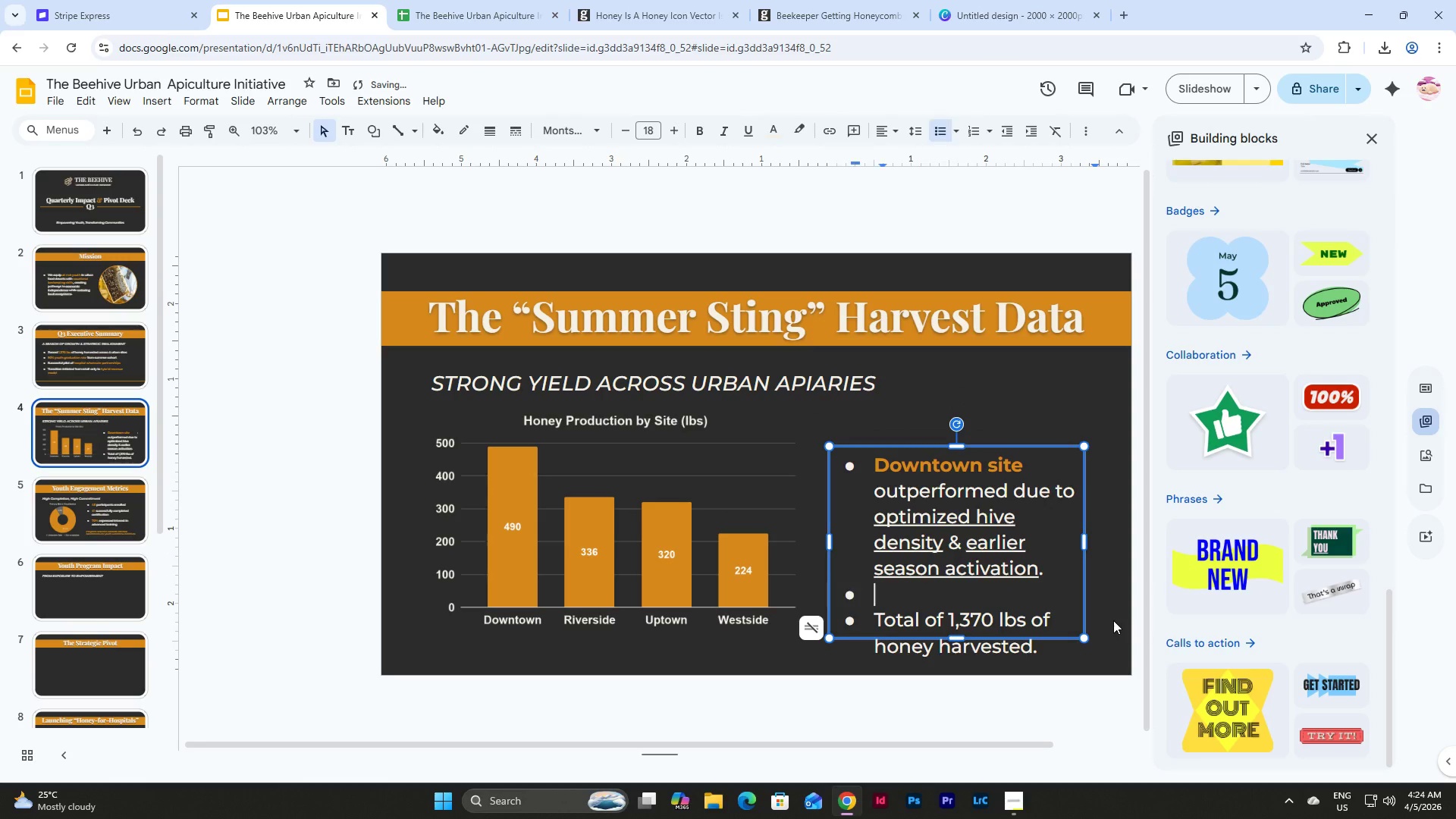 
key(Control+Z)
 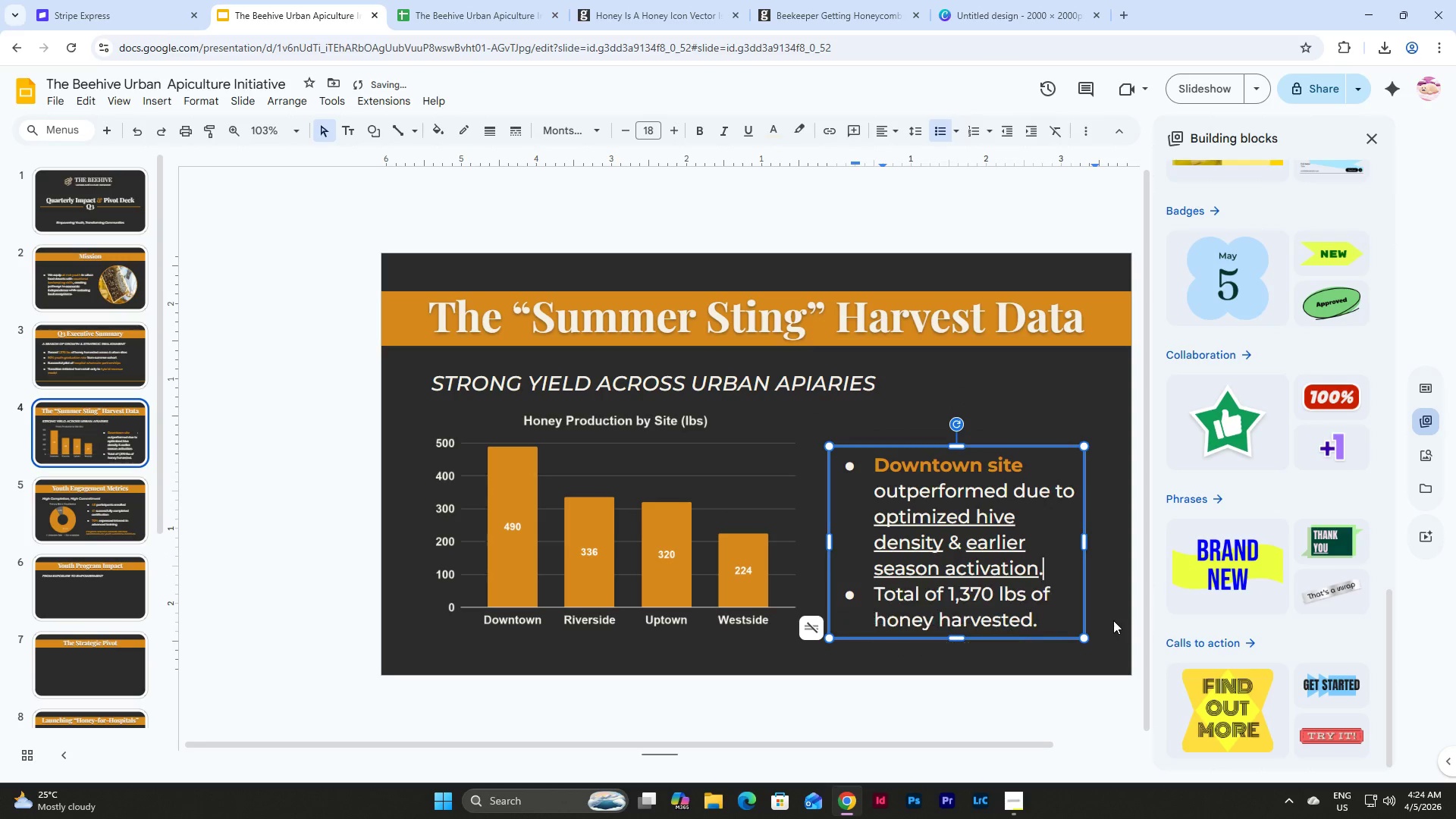 
key(Control+Z)
 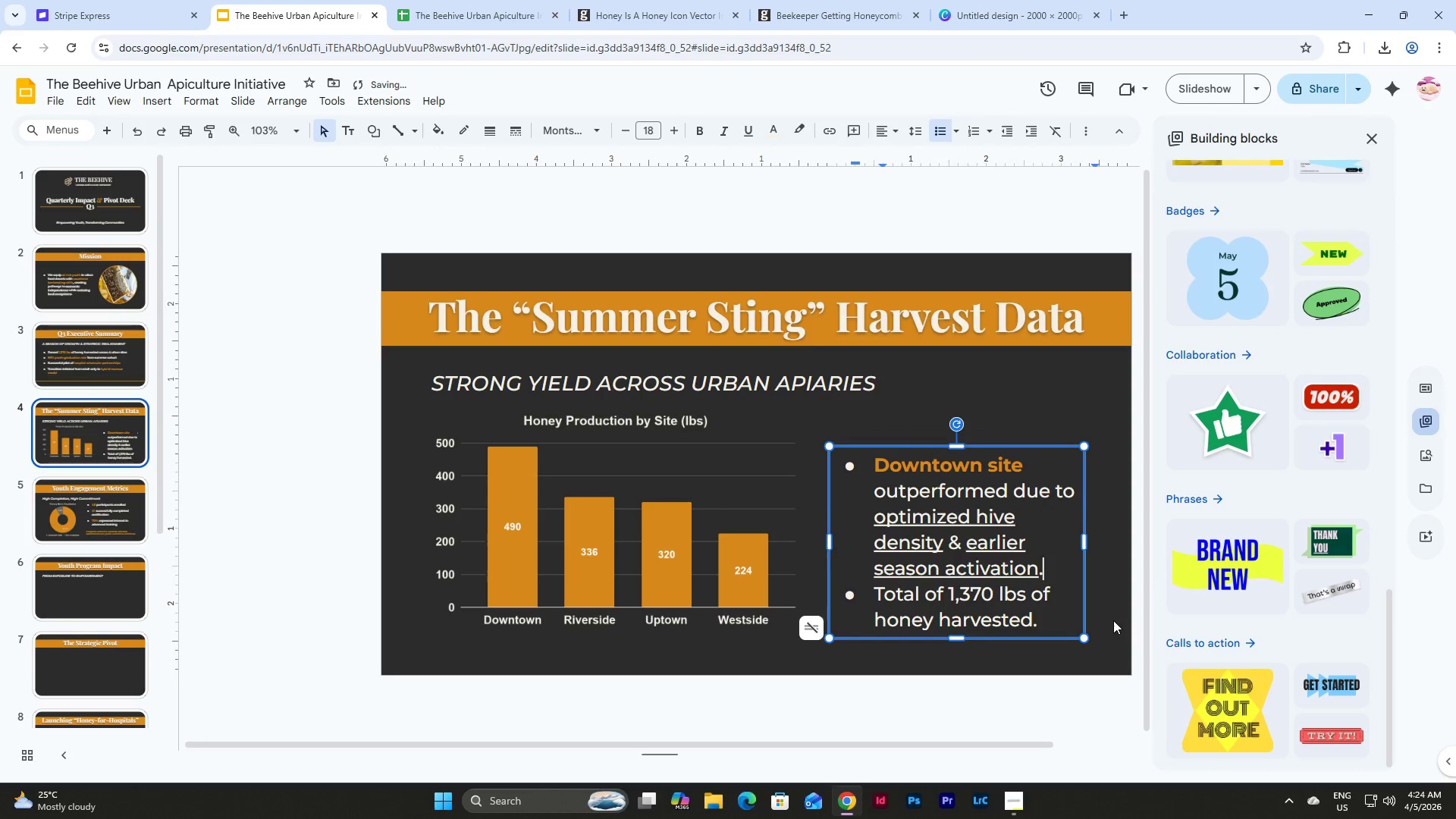 
key(Control+Z)
 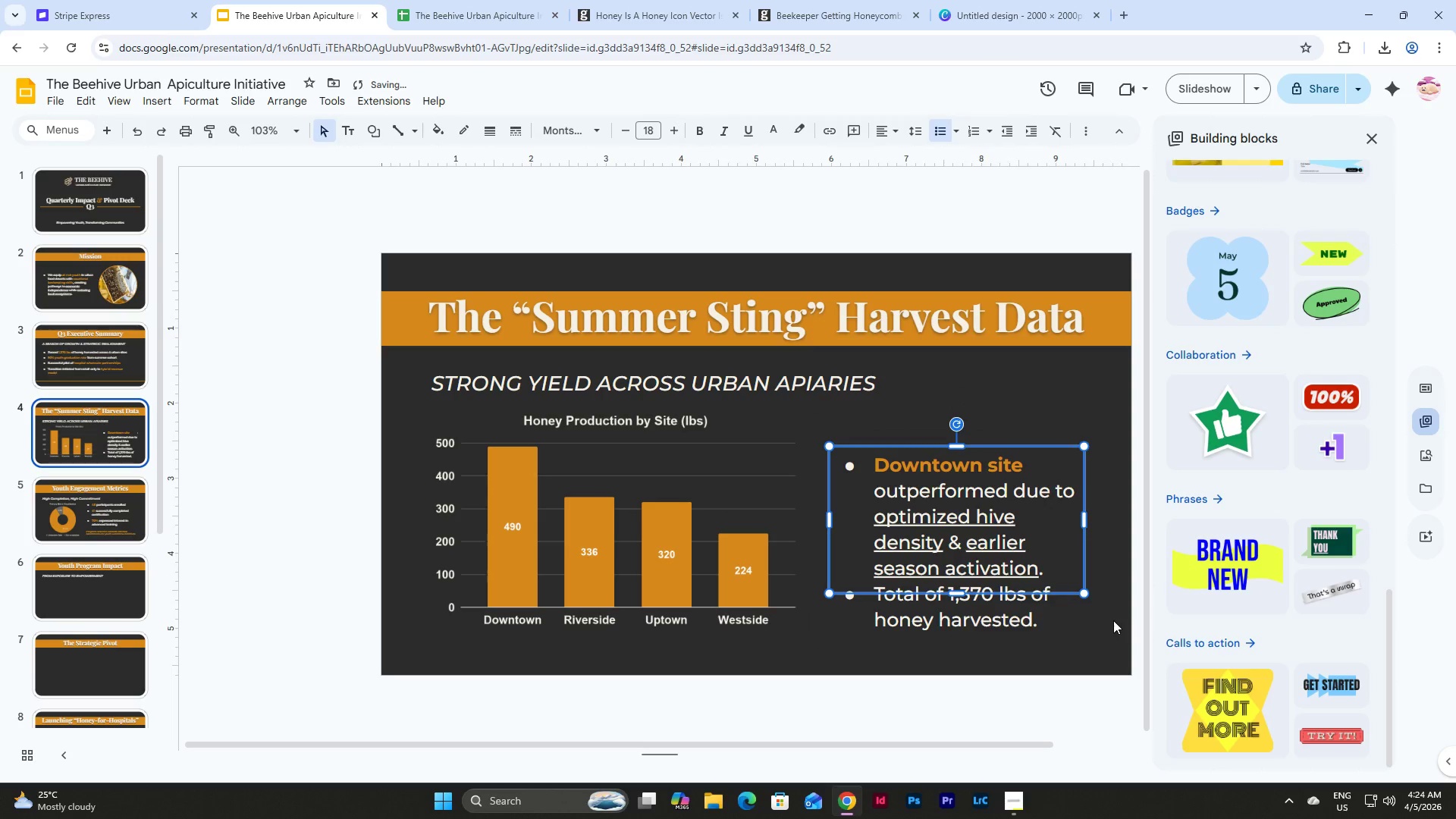 
key(Control+Z)
 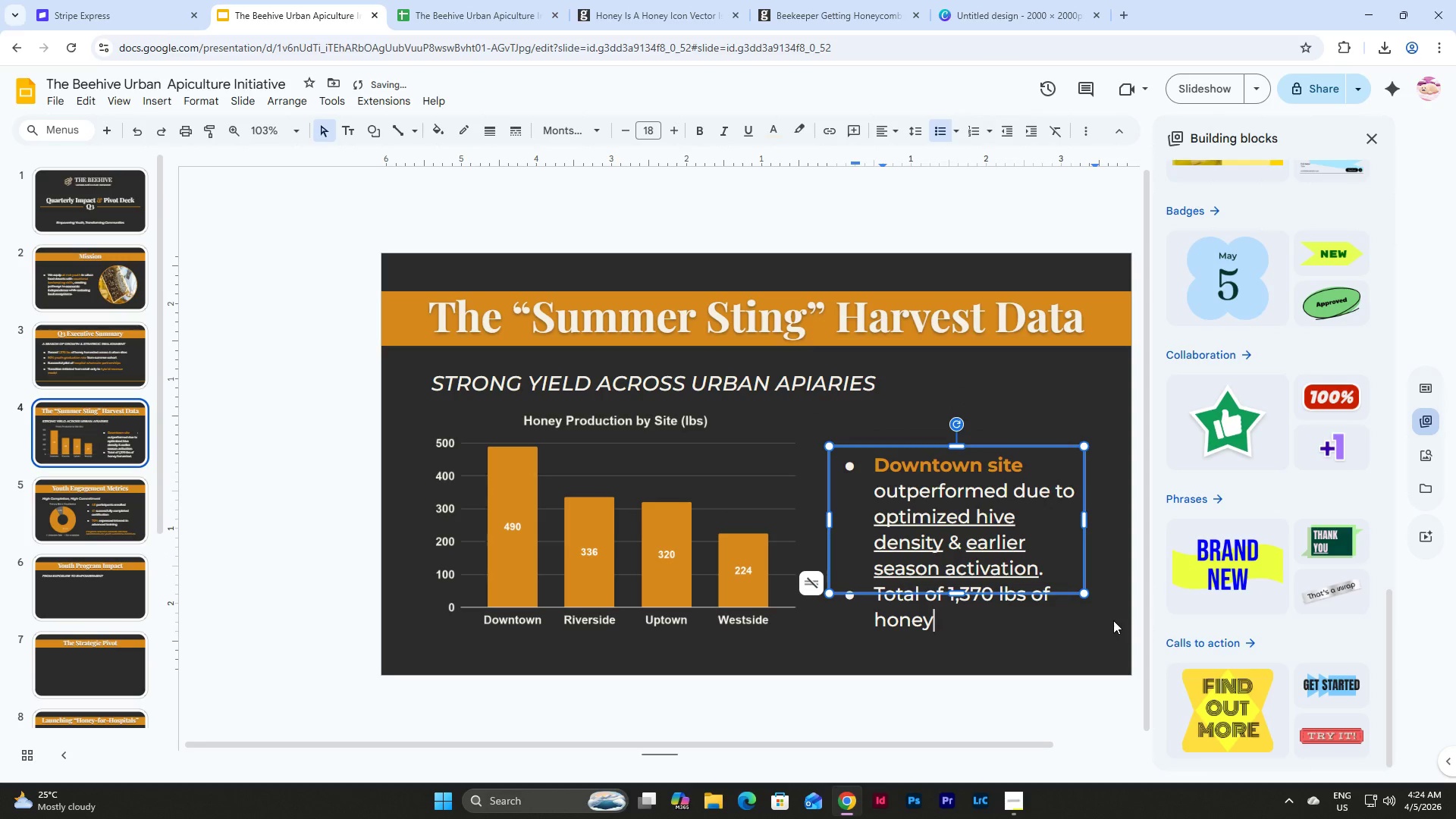 
key(Control+Z)
 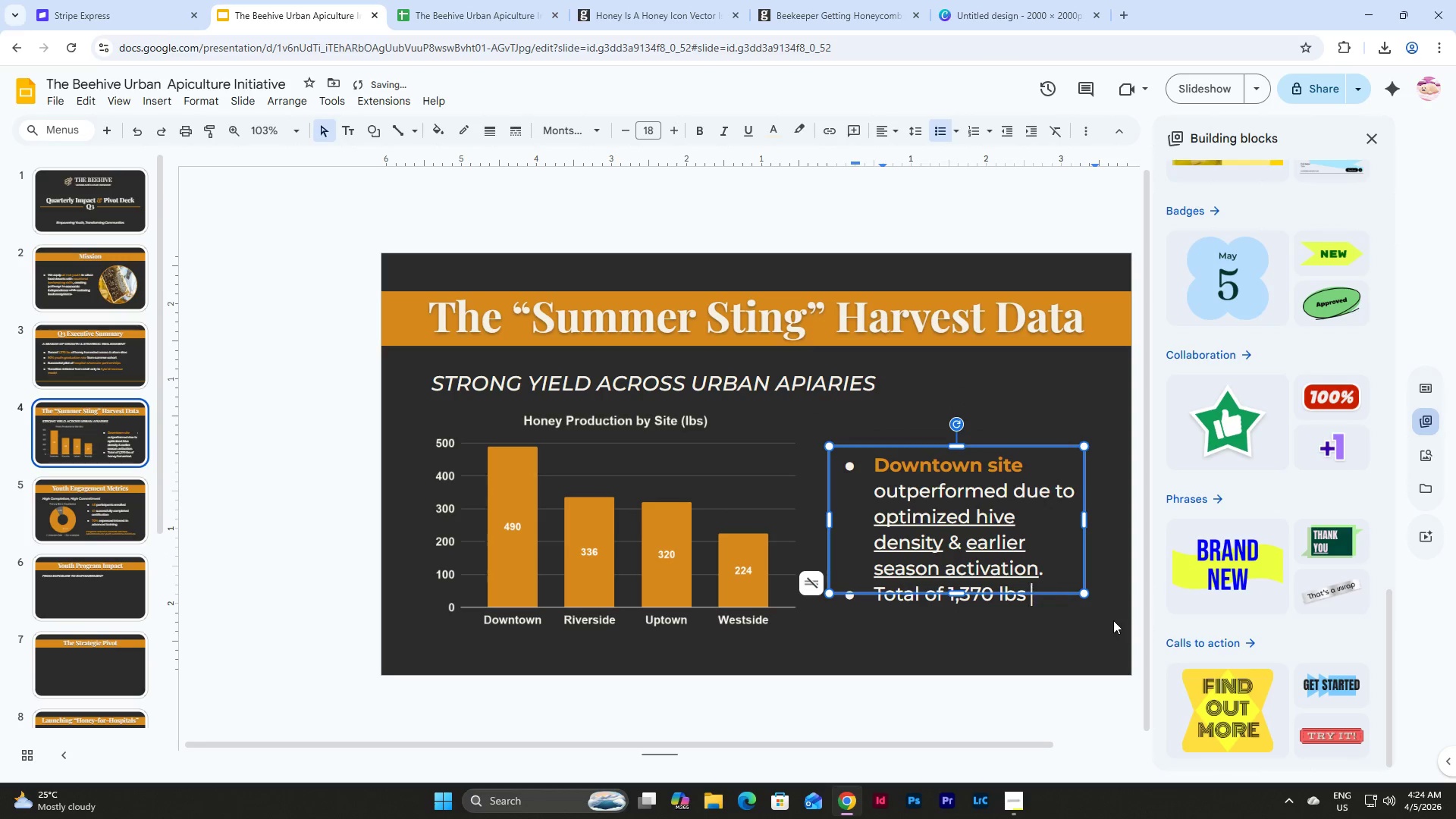 
key(Control+Z)
 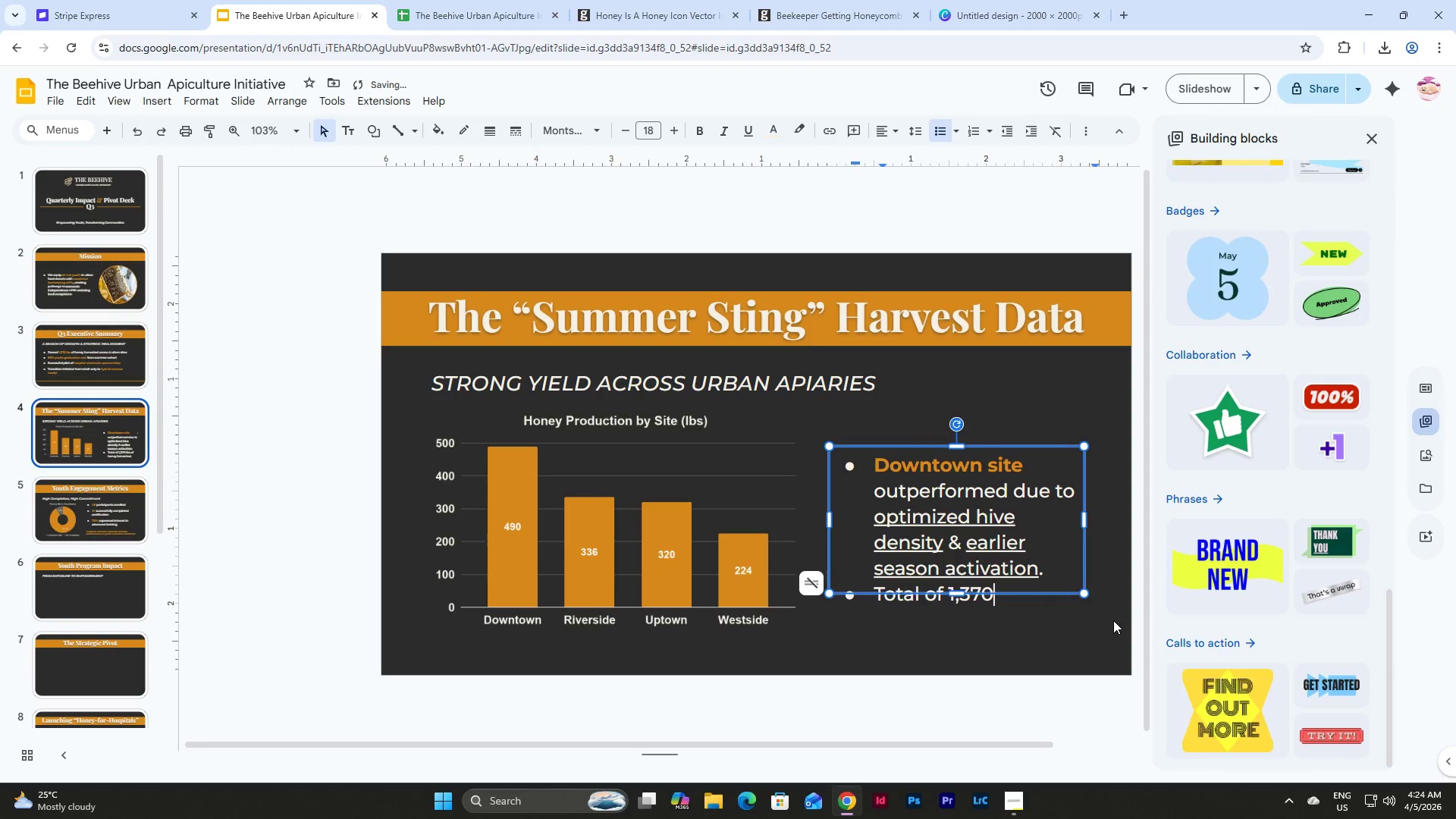 
key(Control+Z)
 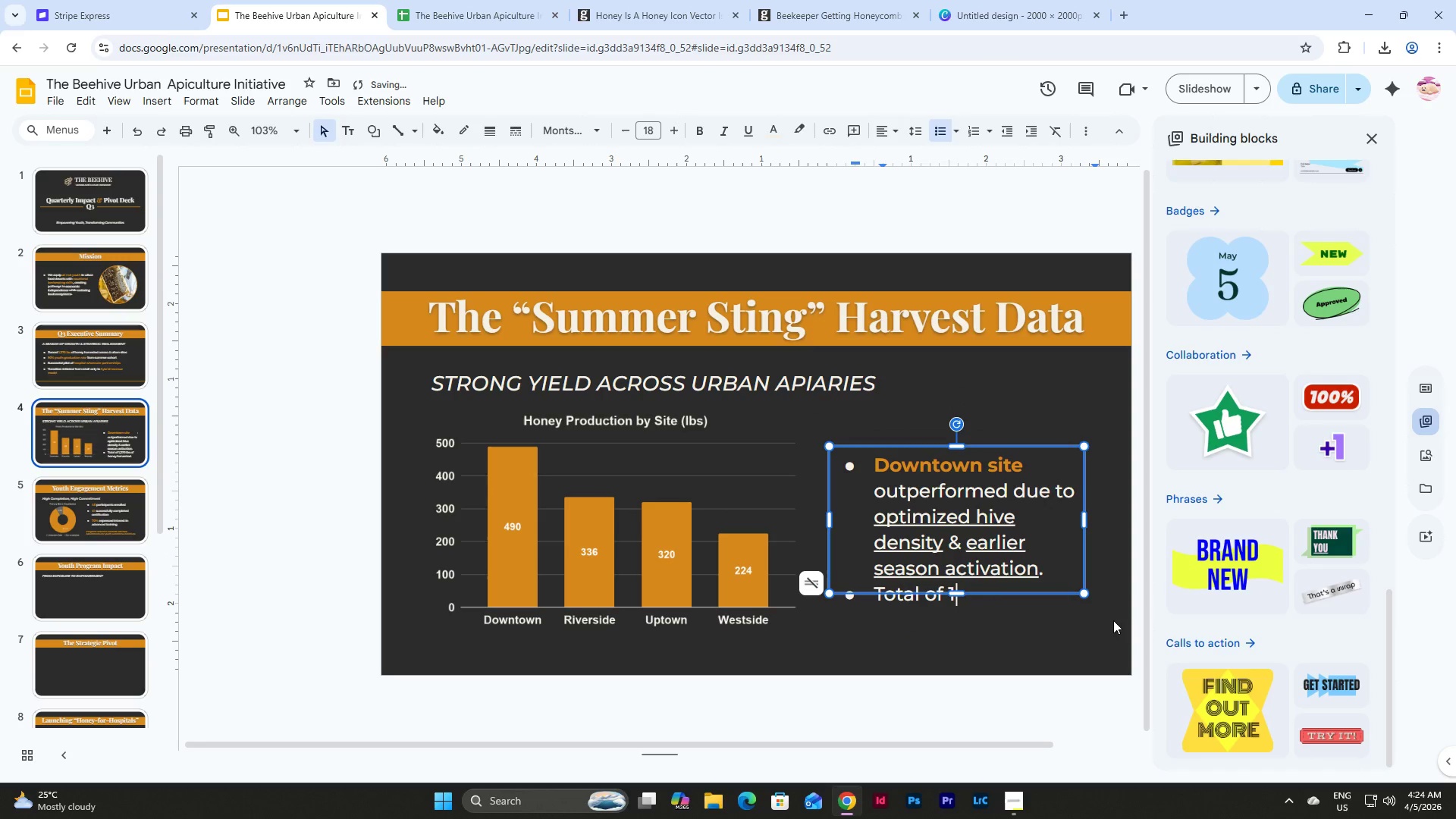 
key(Control+Z)
 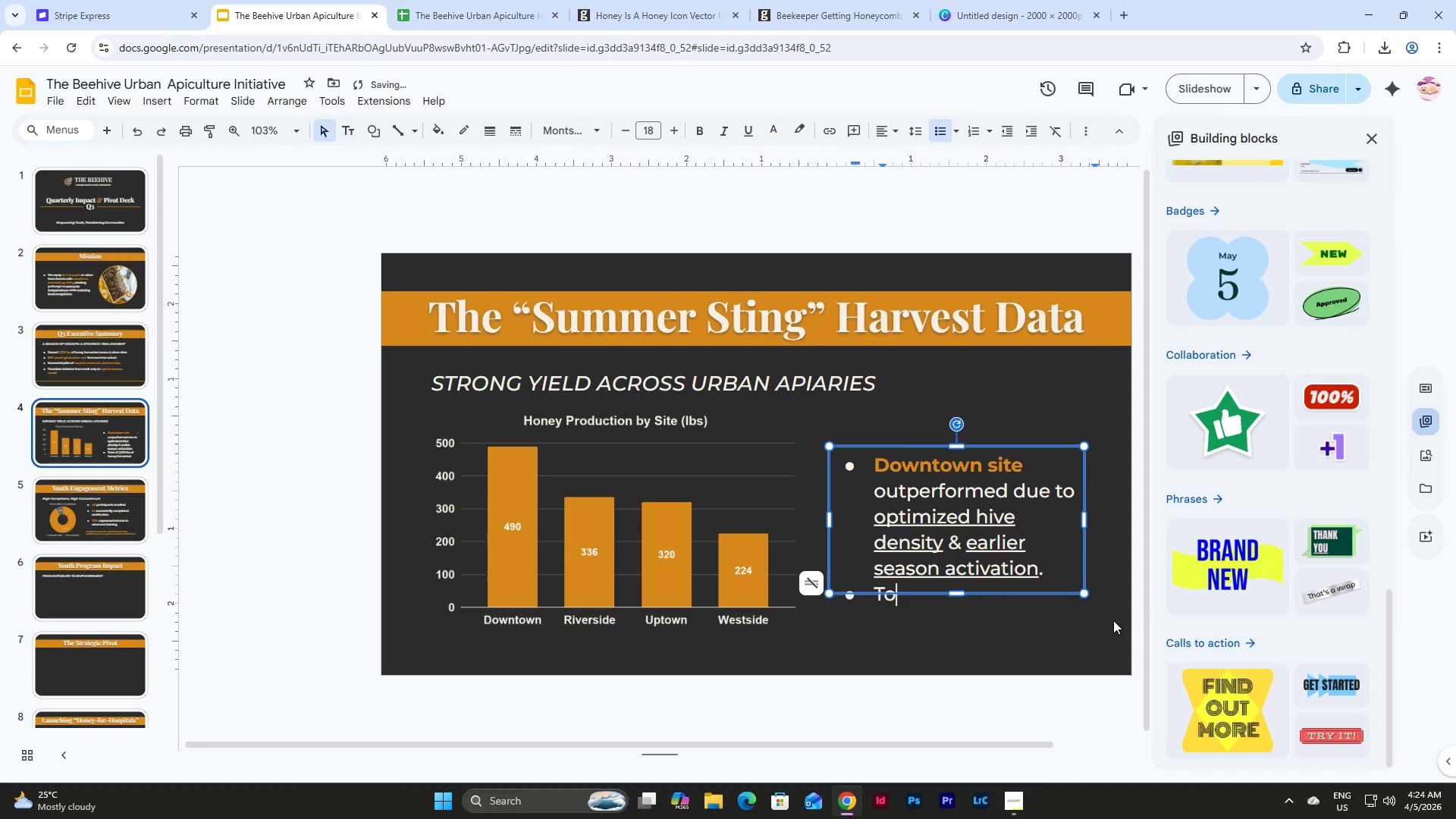 
key(Control+Z)
 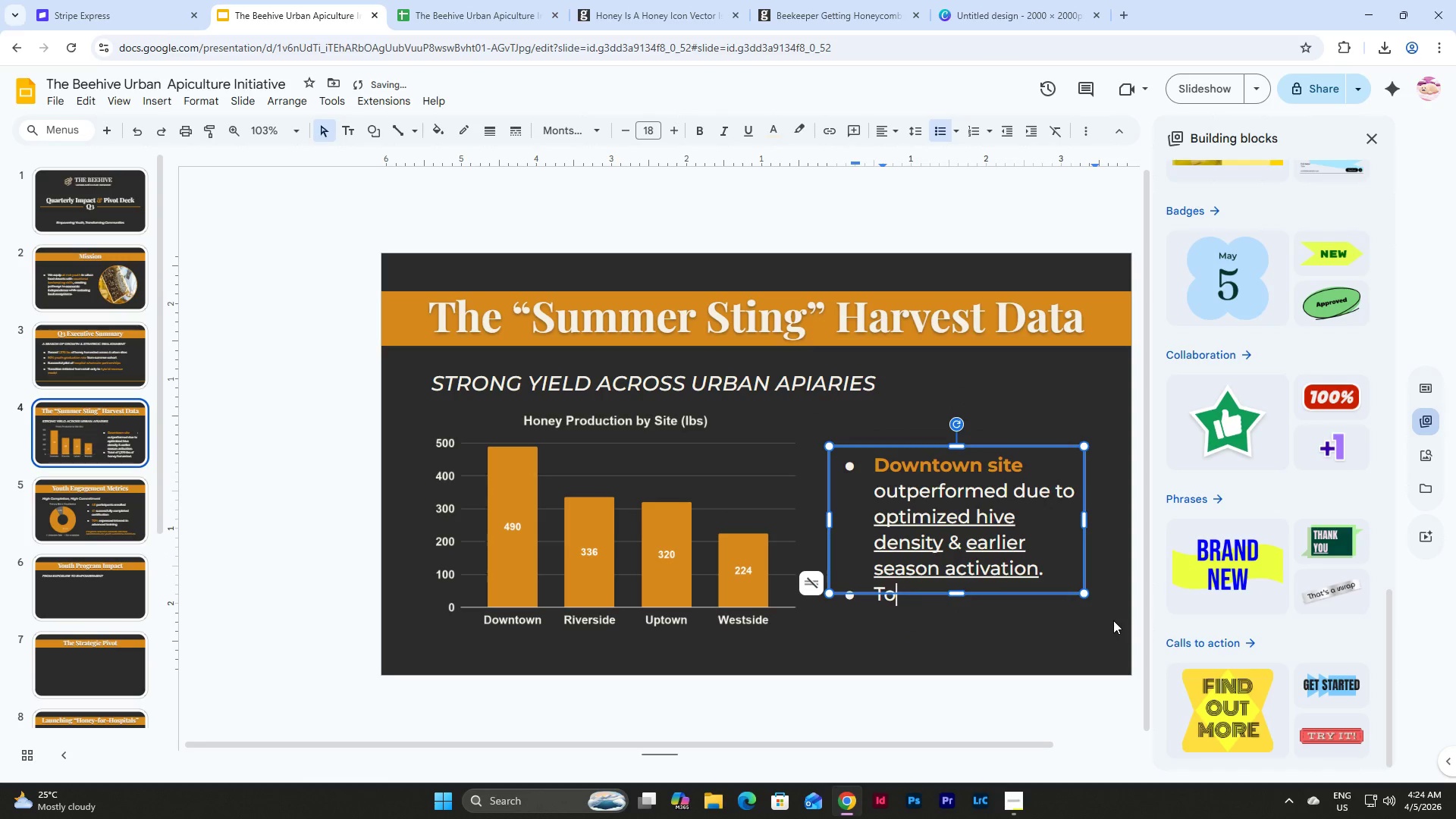 
key(Control+Z)
 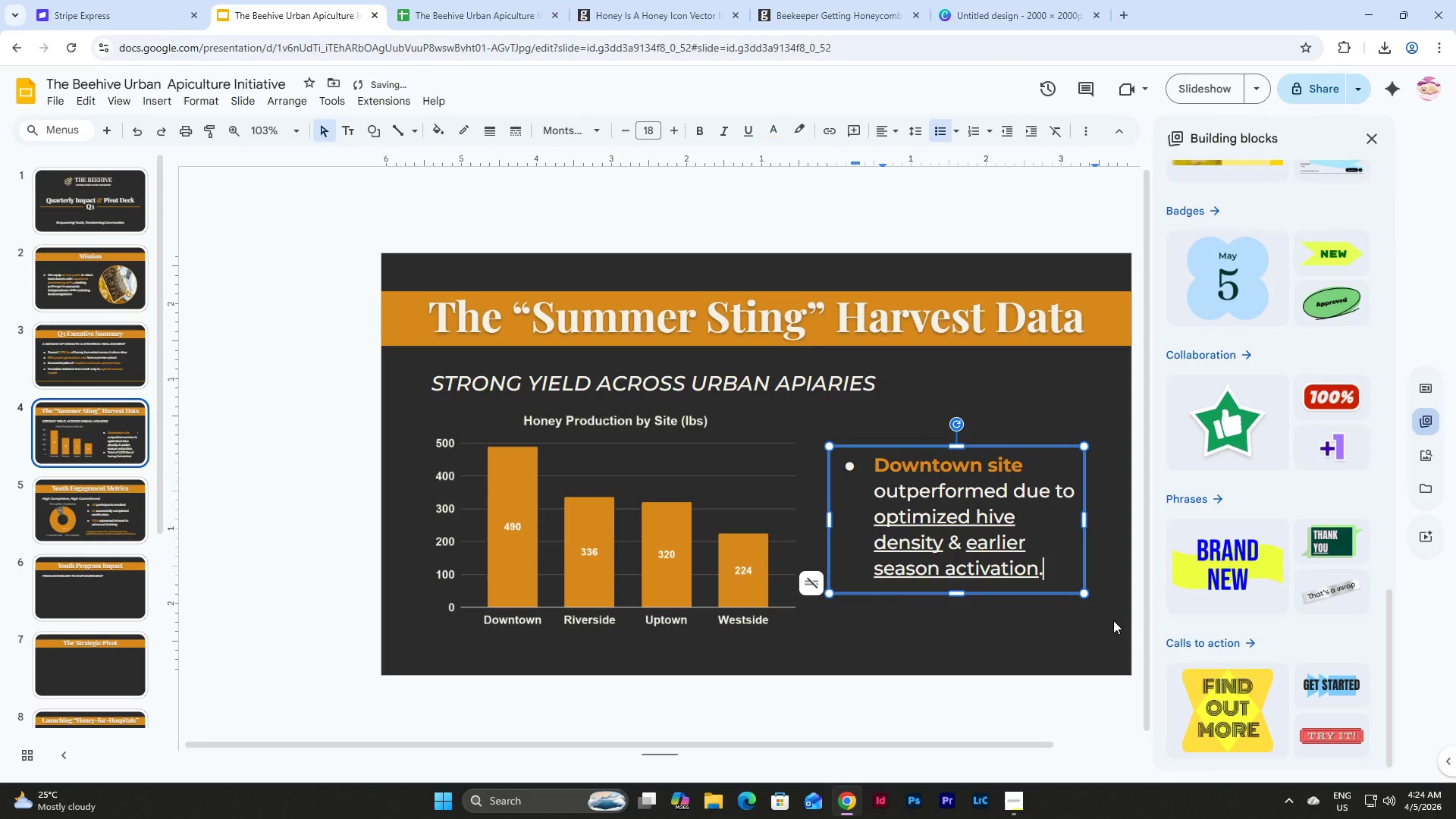 
key(Control+Z)
 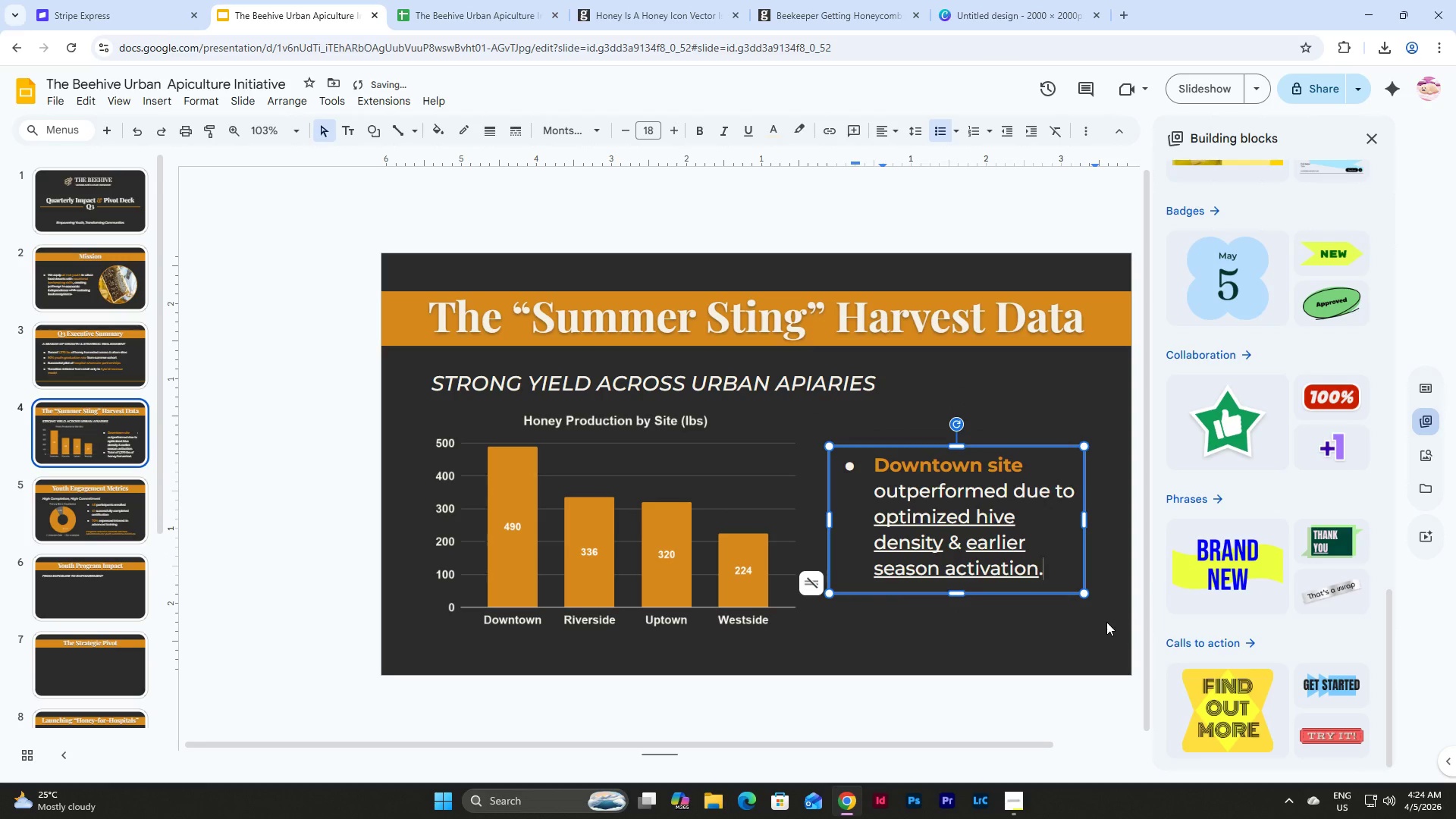 
left_click([1034, 615])
 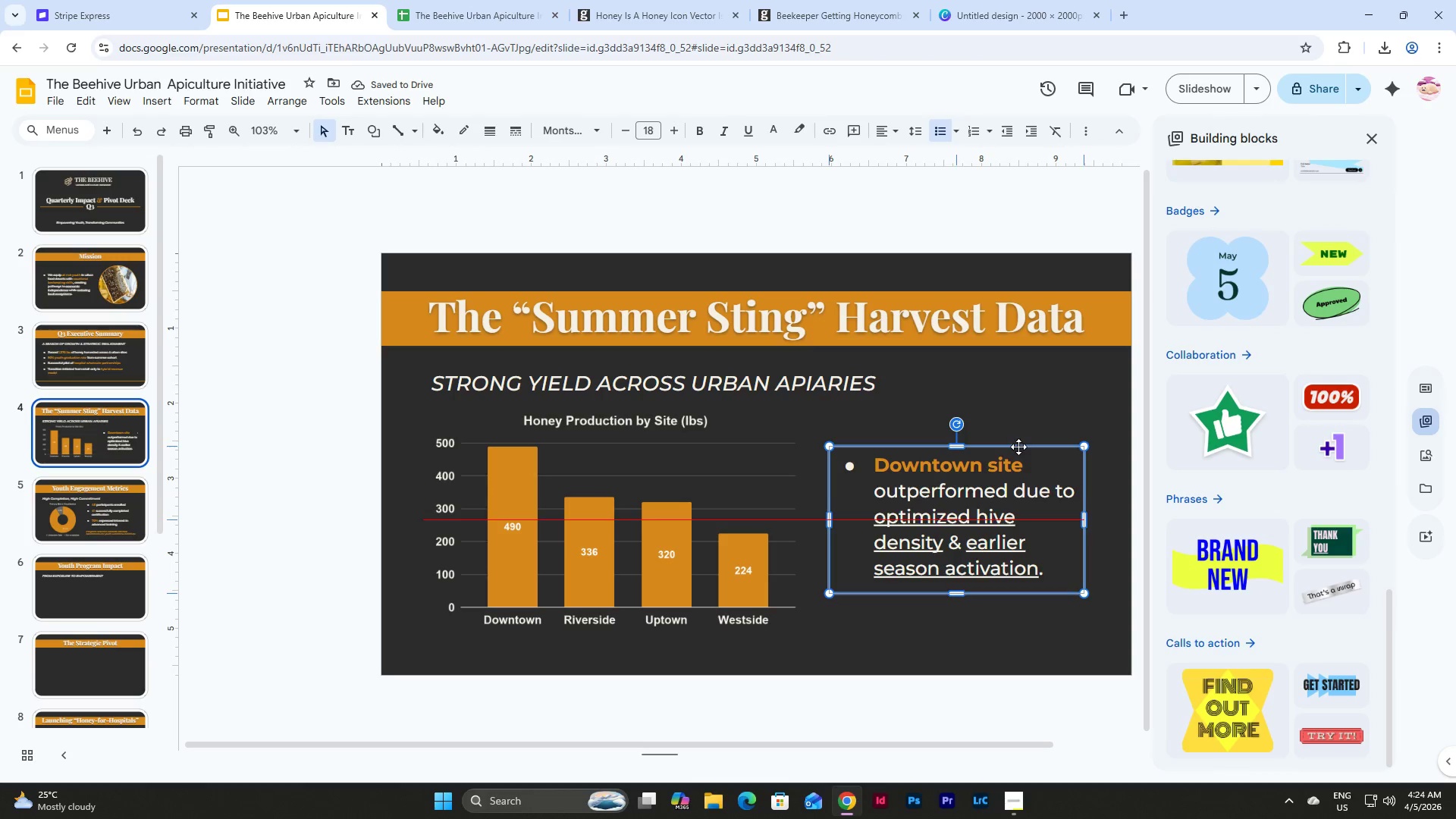 
left_click([1023, 616])
 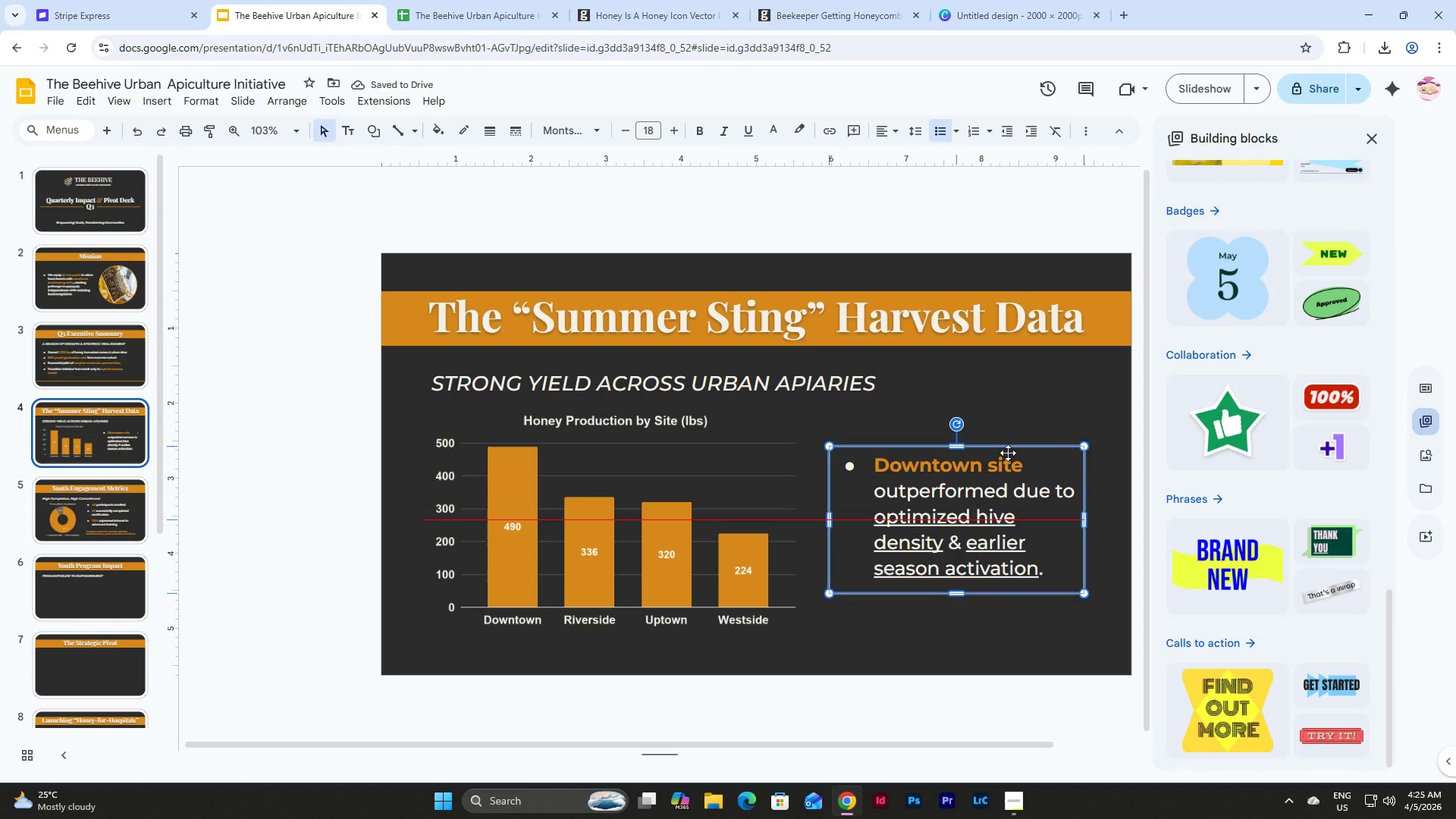 
left_click([1008, 453])
 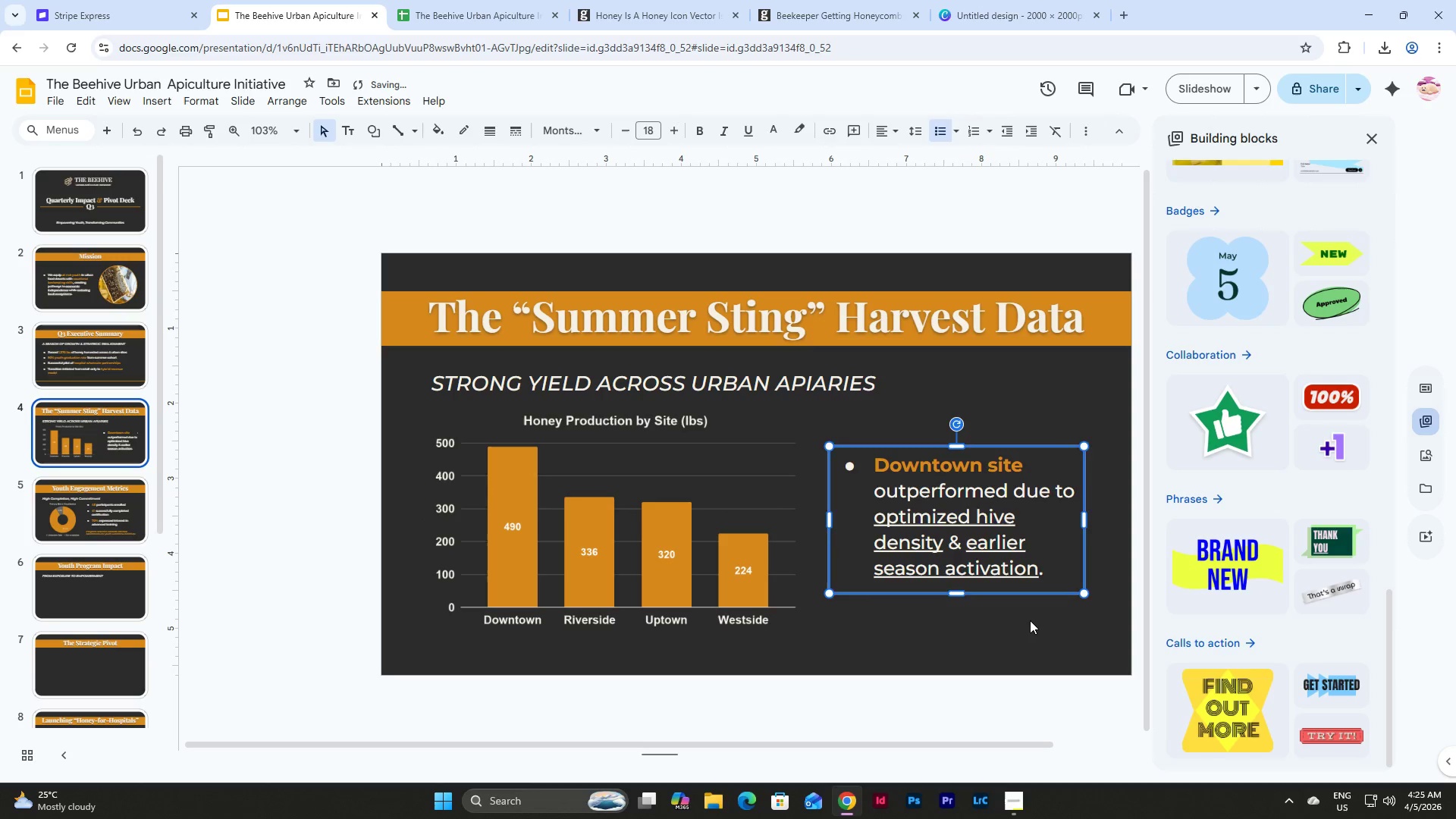 
left_click([1030, 627])
 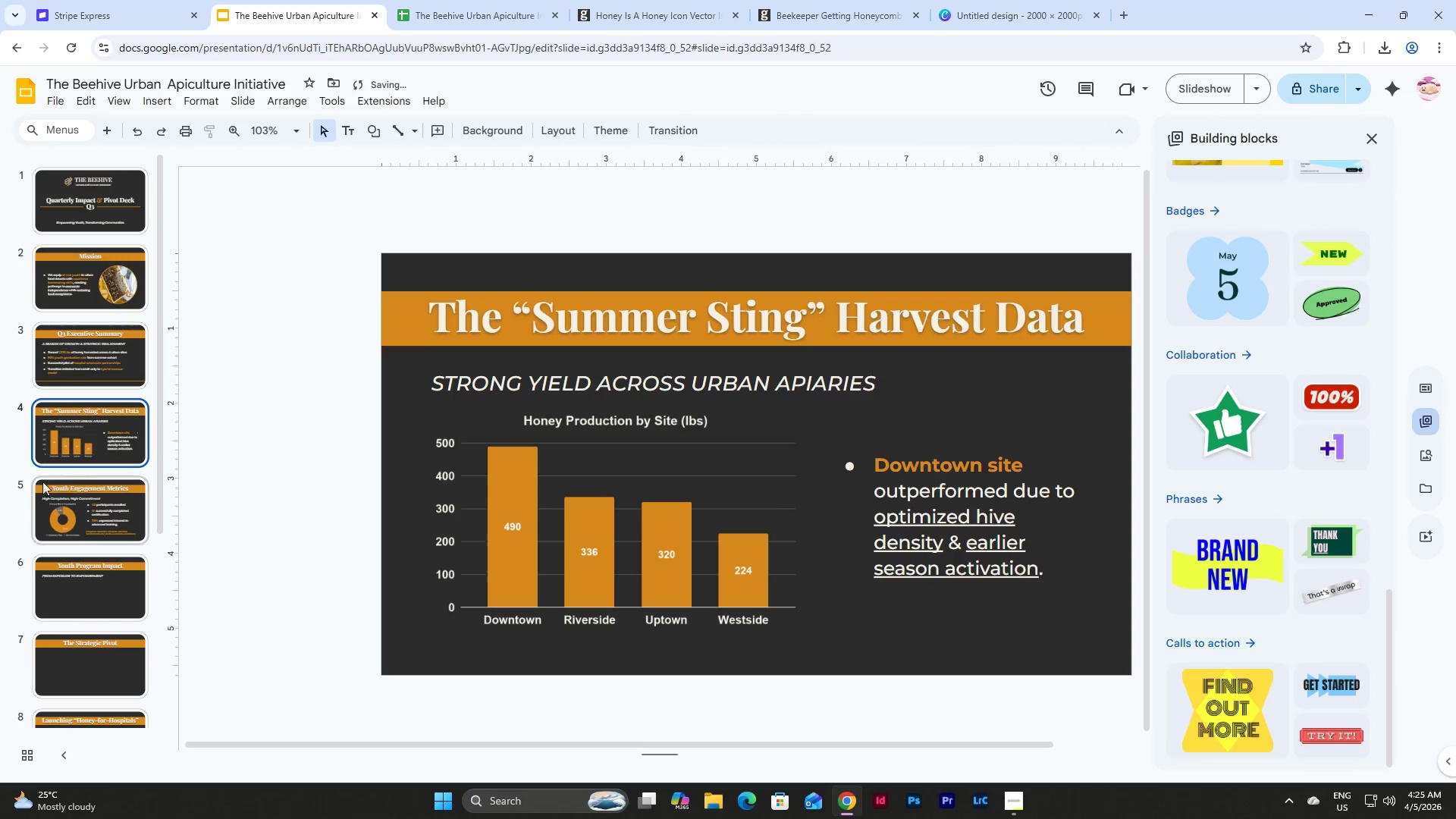 
left_click([79, 528])
 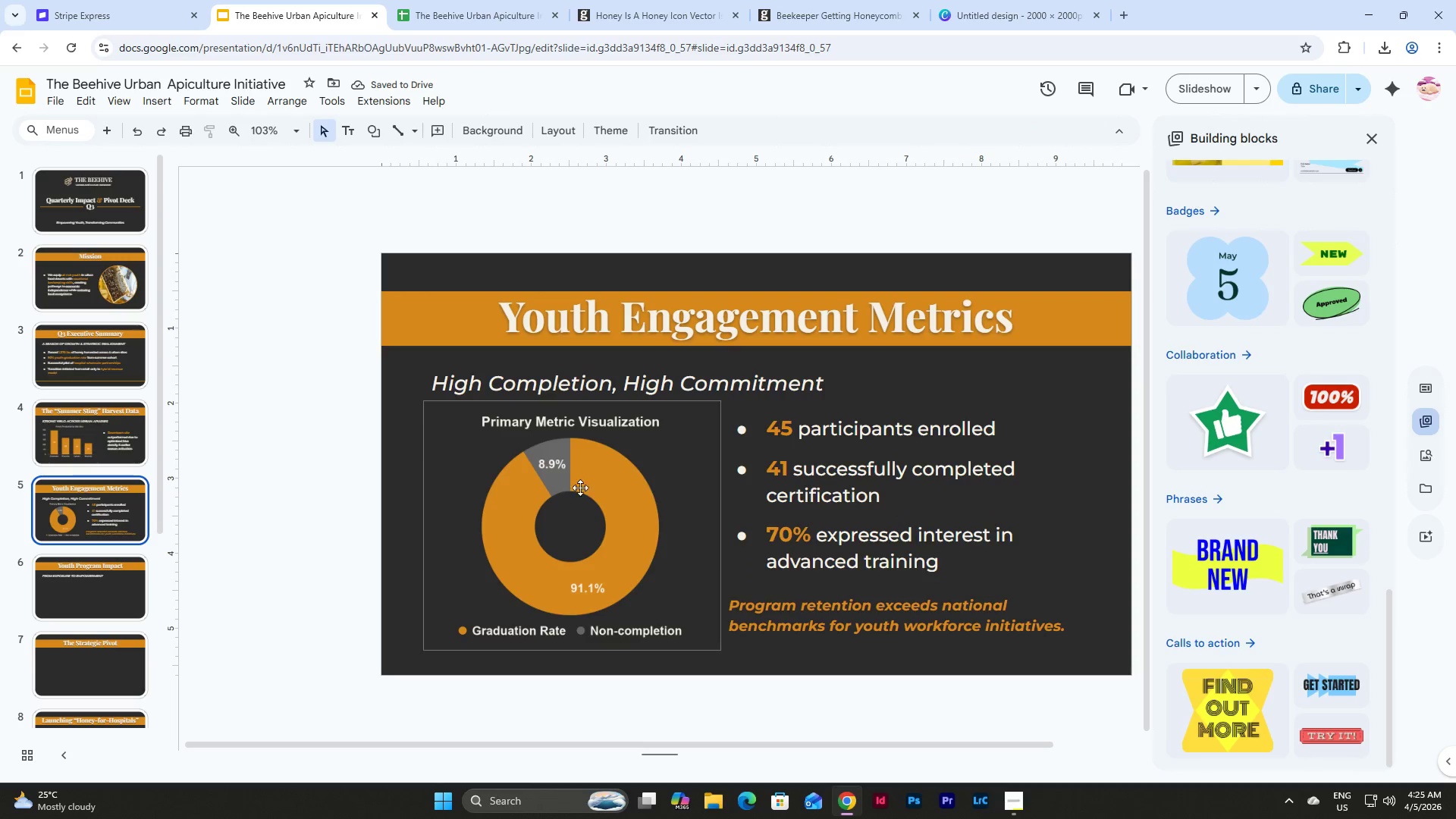 
left_click([621, 482])
 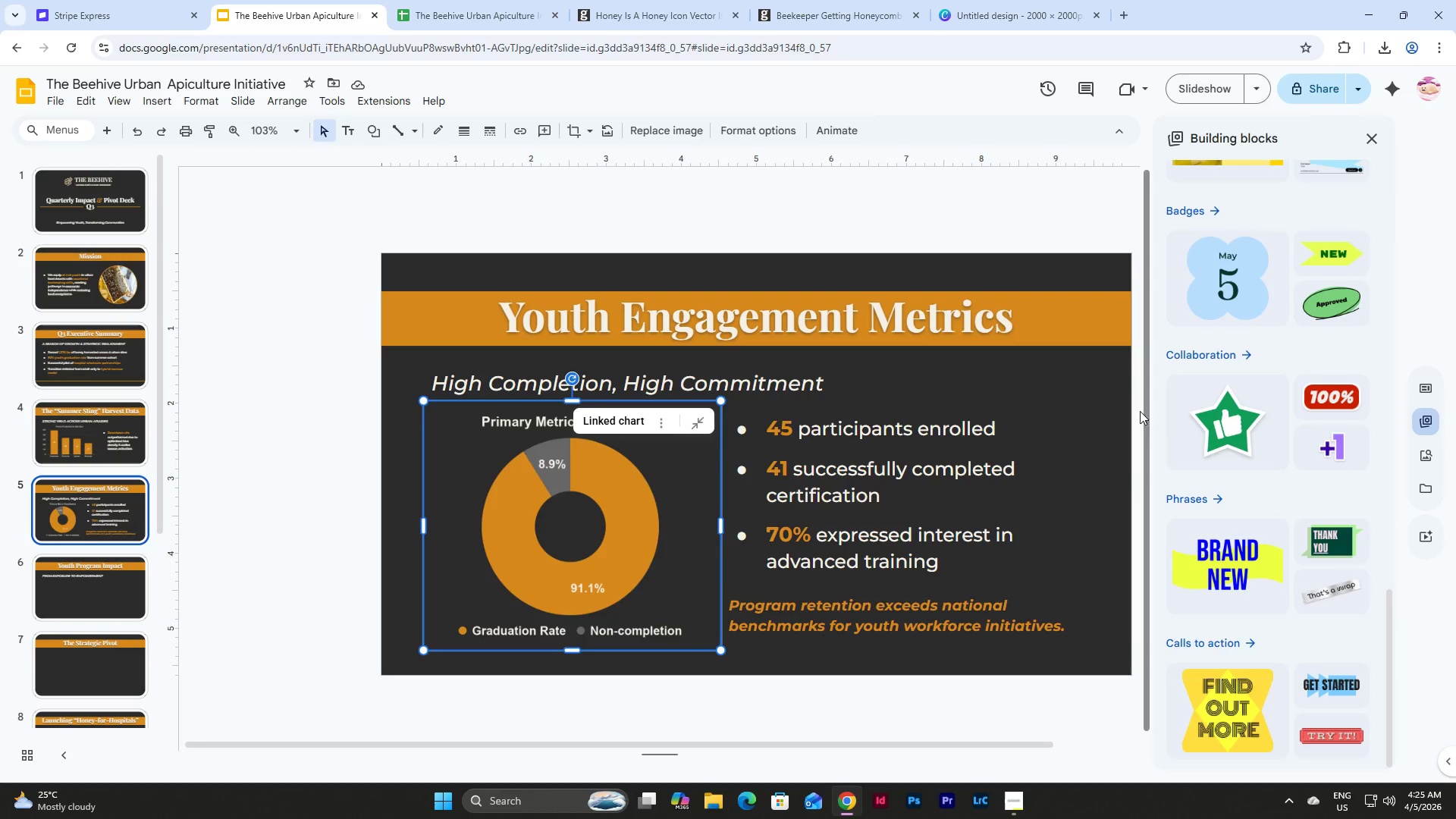 
wait(5.16)
 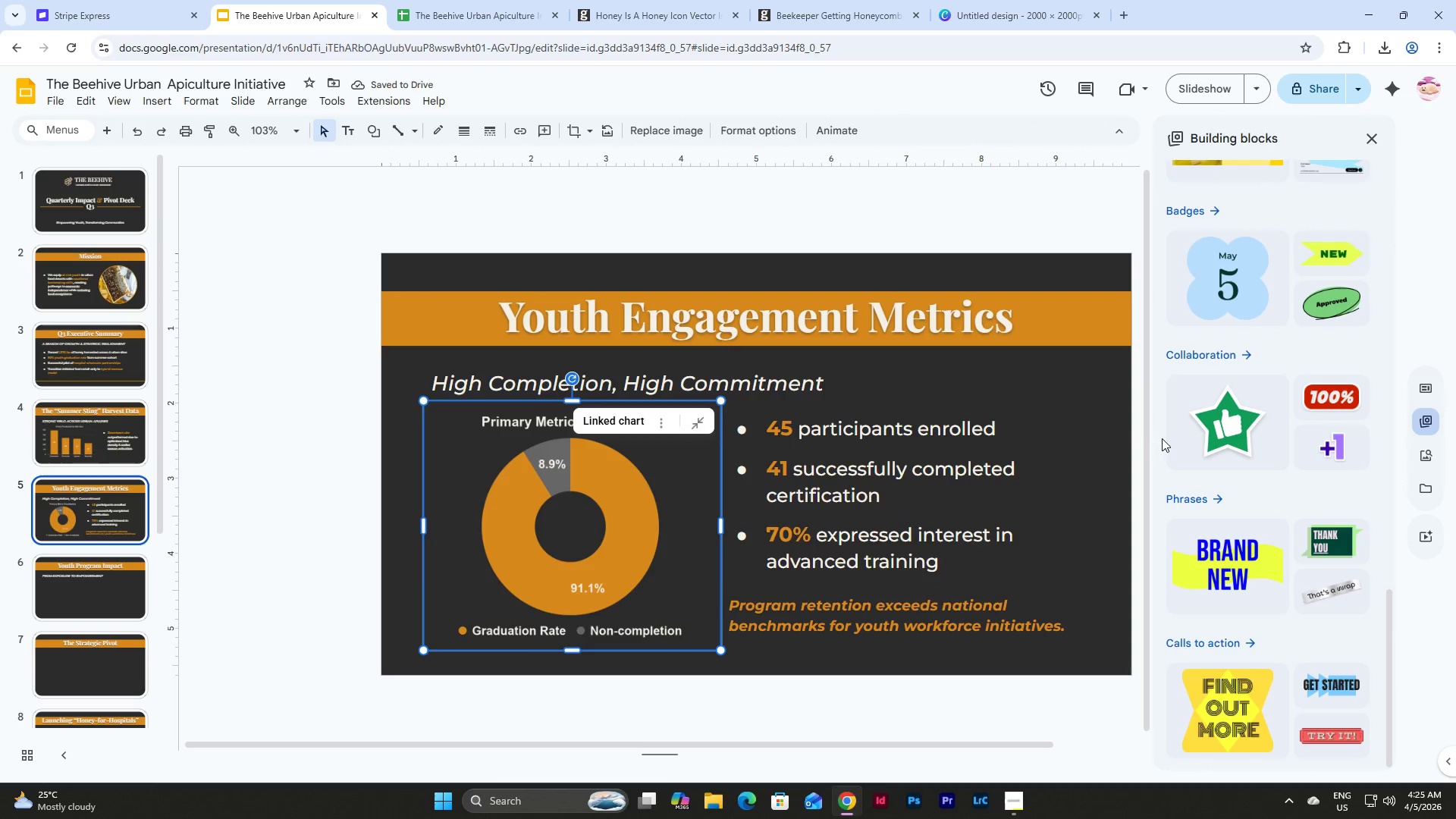 
double_click([660, 466])
 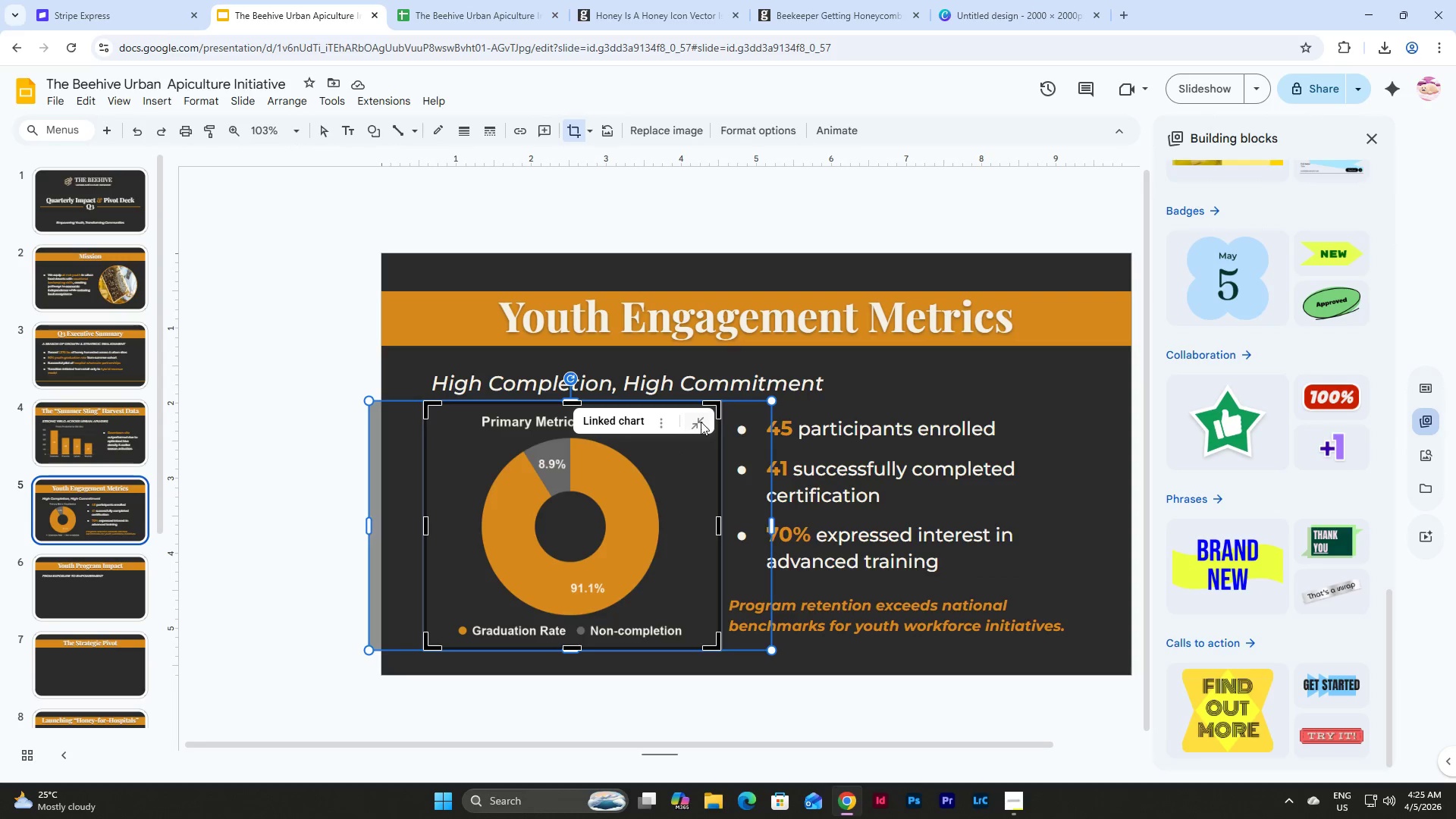 
left_click([655, 419])
 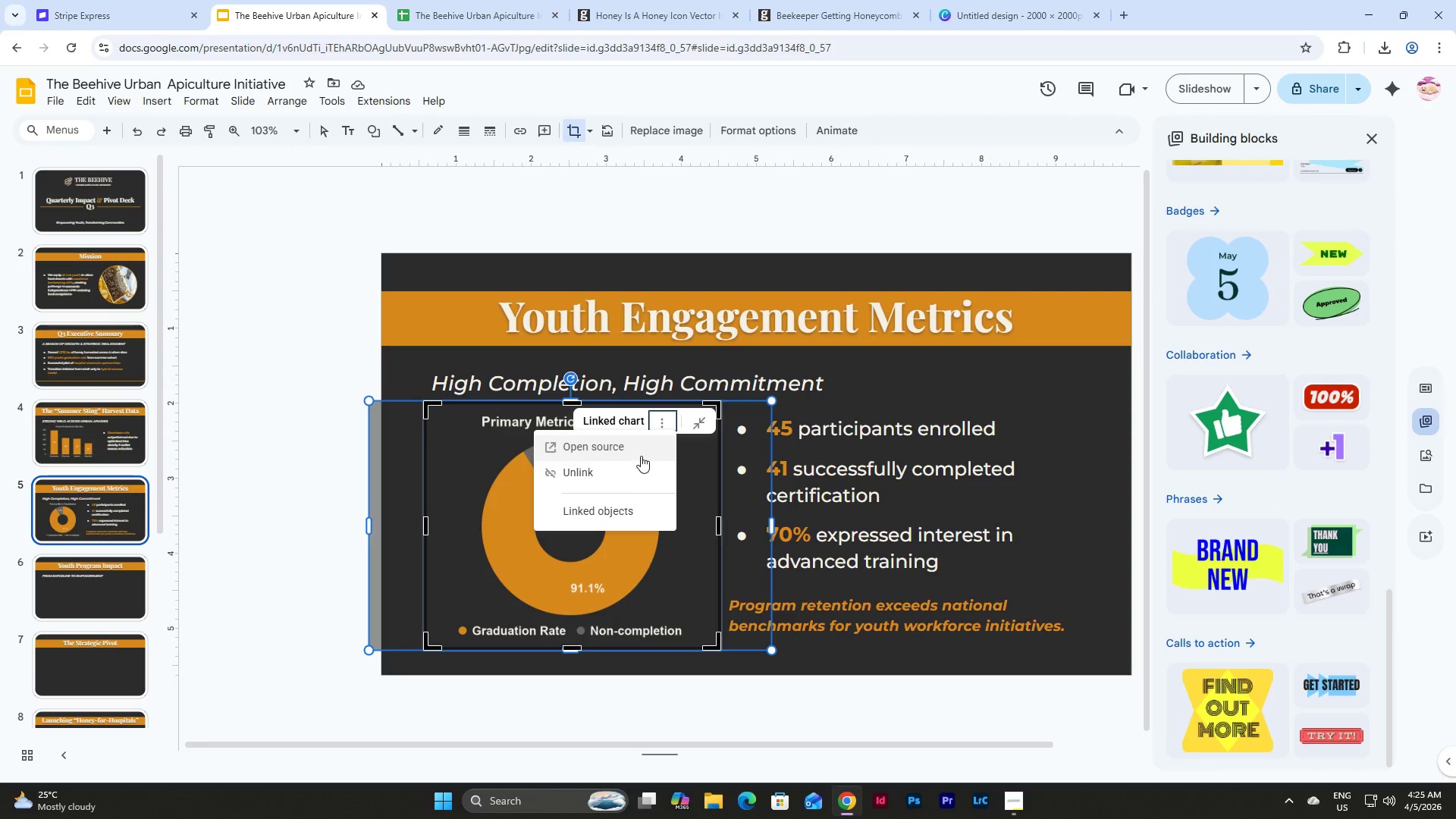 
left_click([641, 453])
 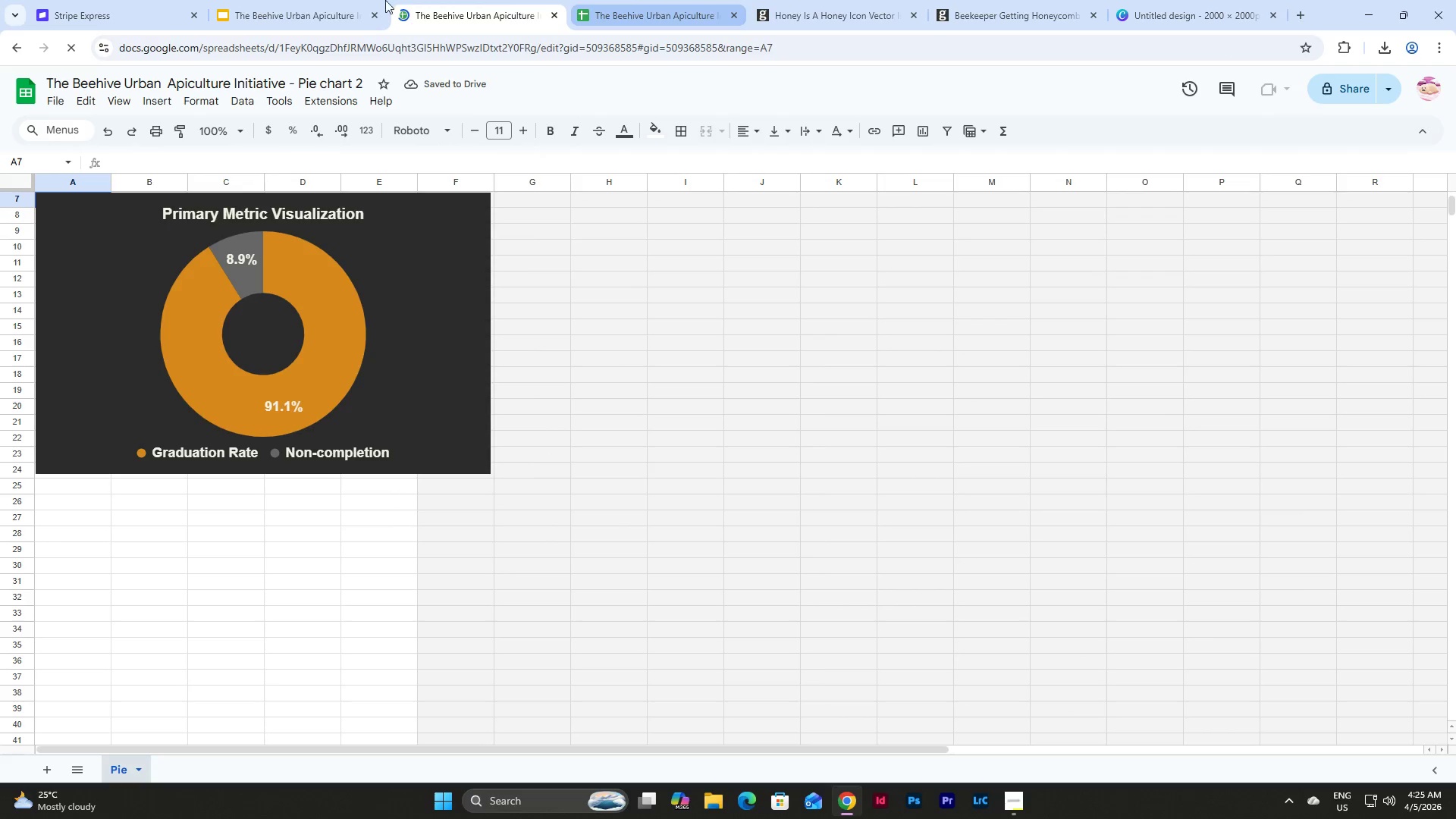 
left_click([469, 0])
 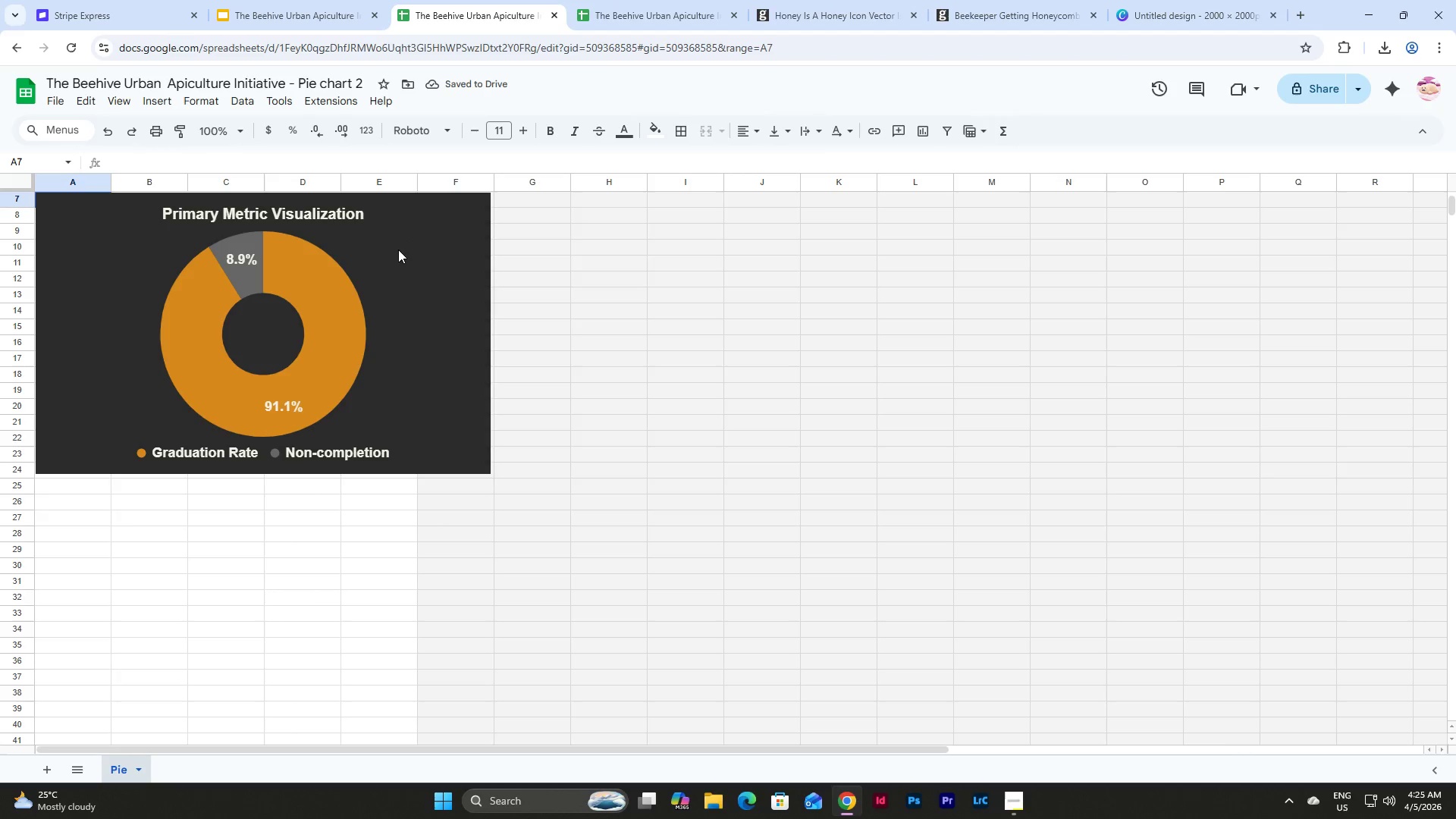 
double_click([398, 249])
 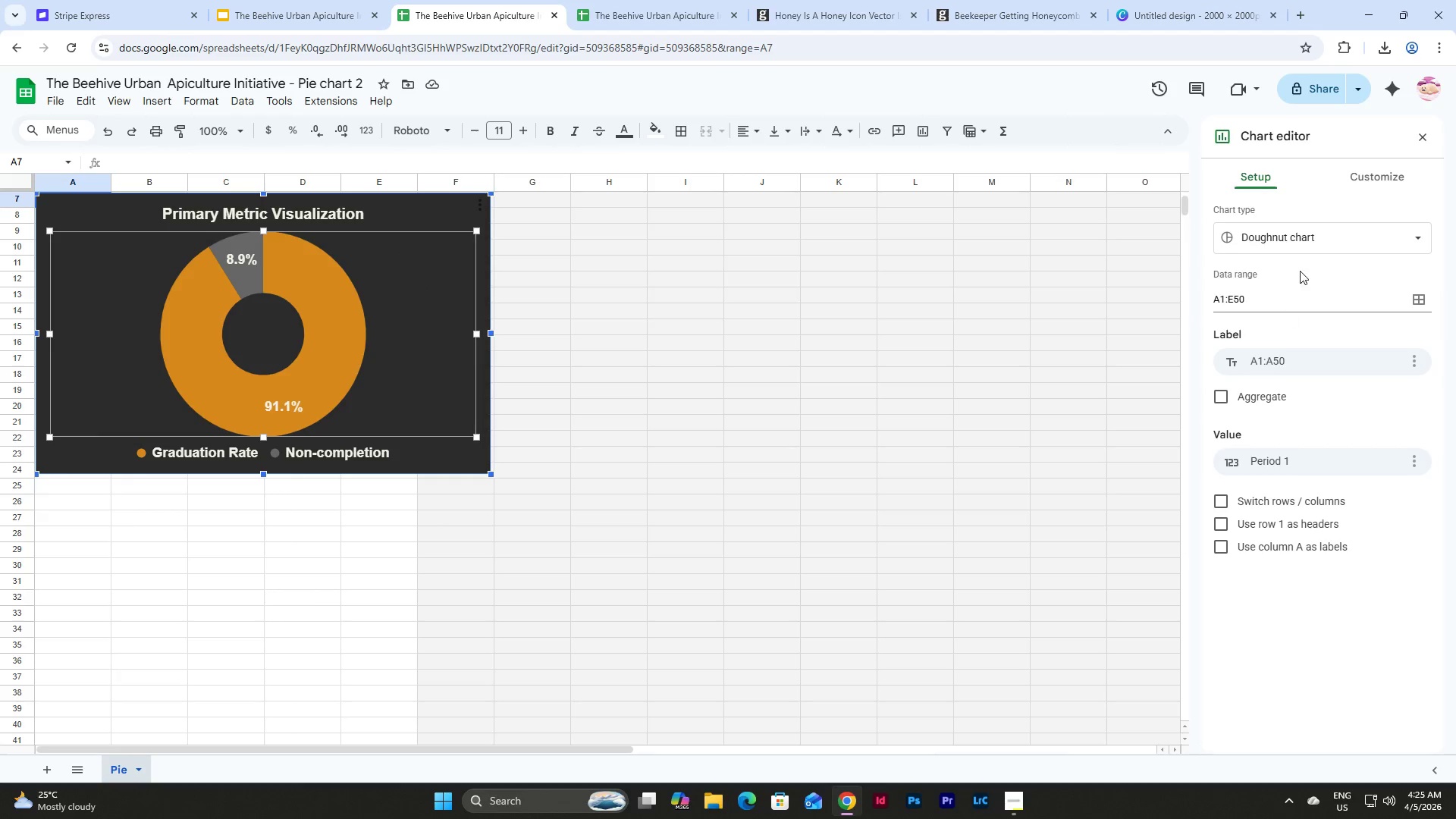 
left_click([1354, 174])
 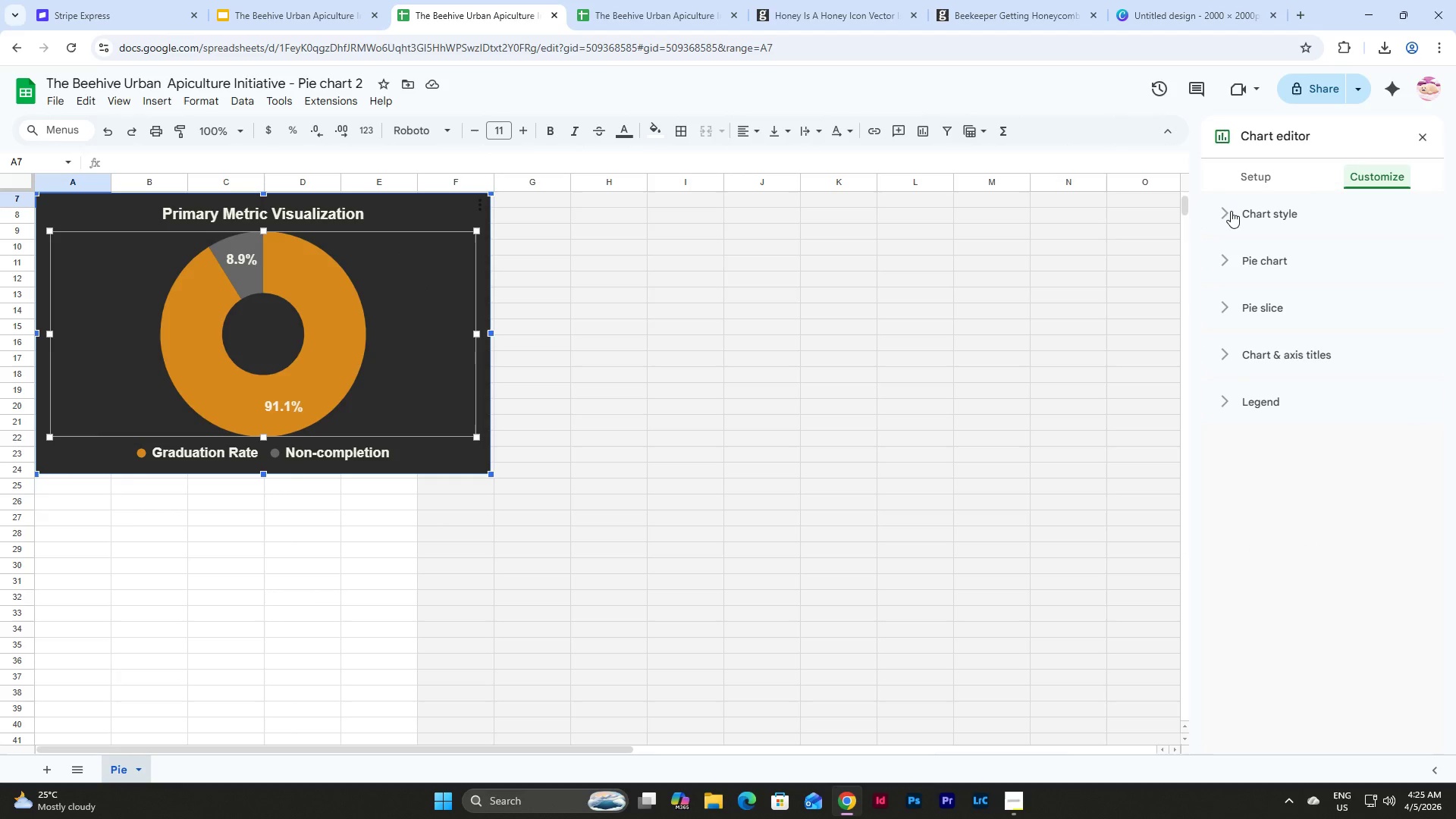 
left_click([1231, 268])
 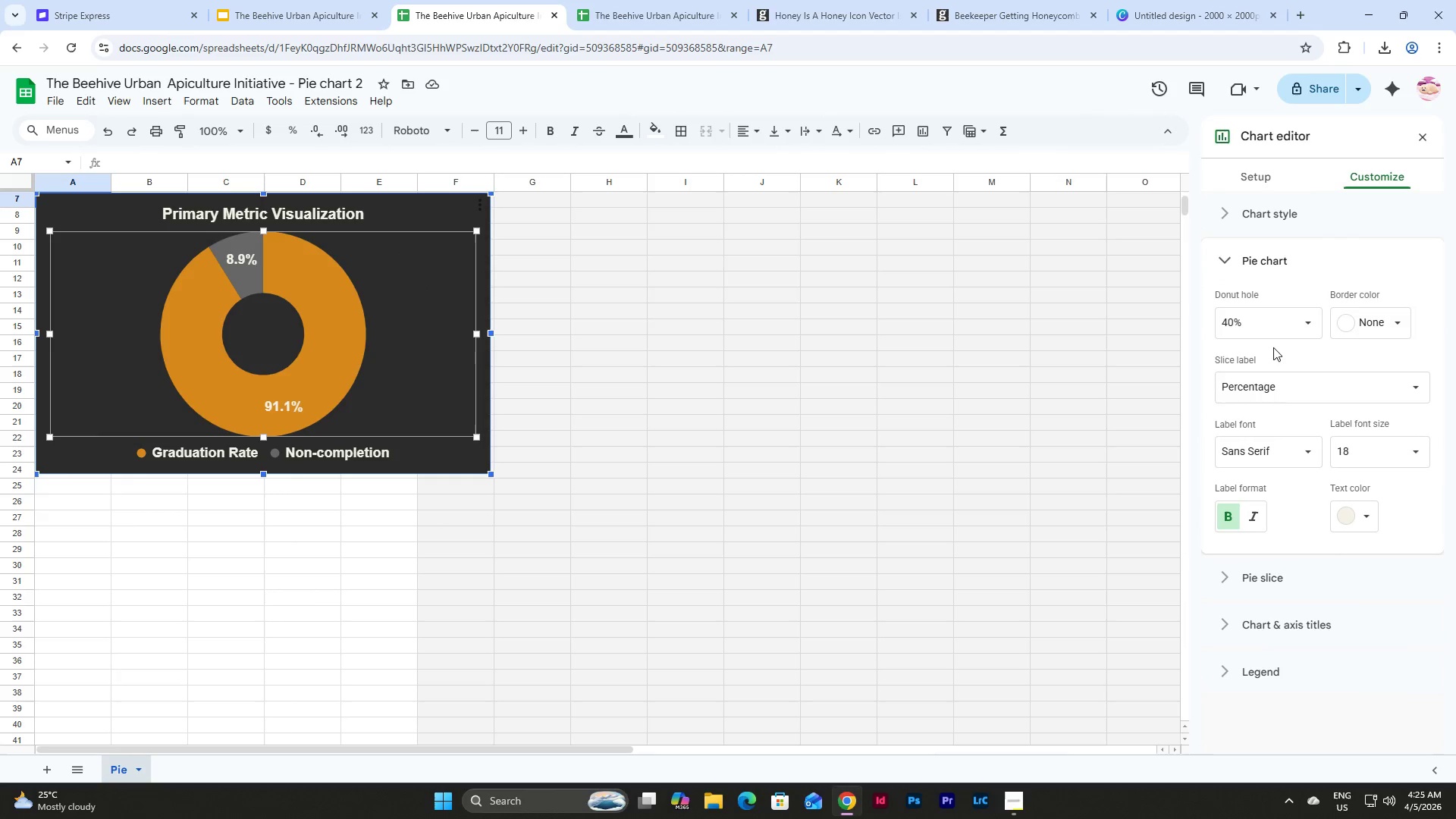 
left_click([1301, 394])
 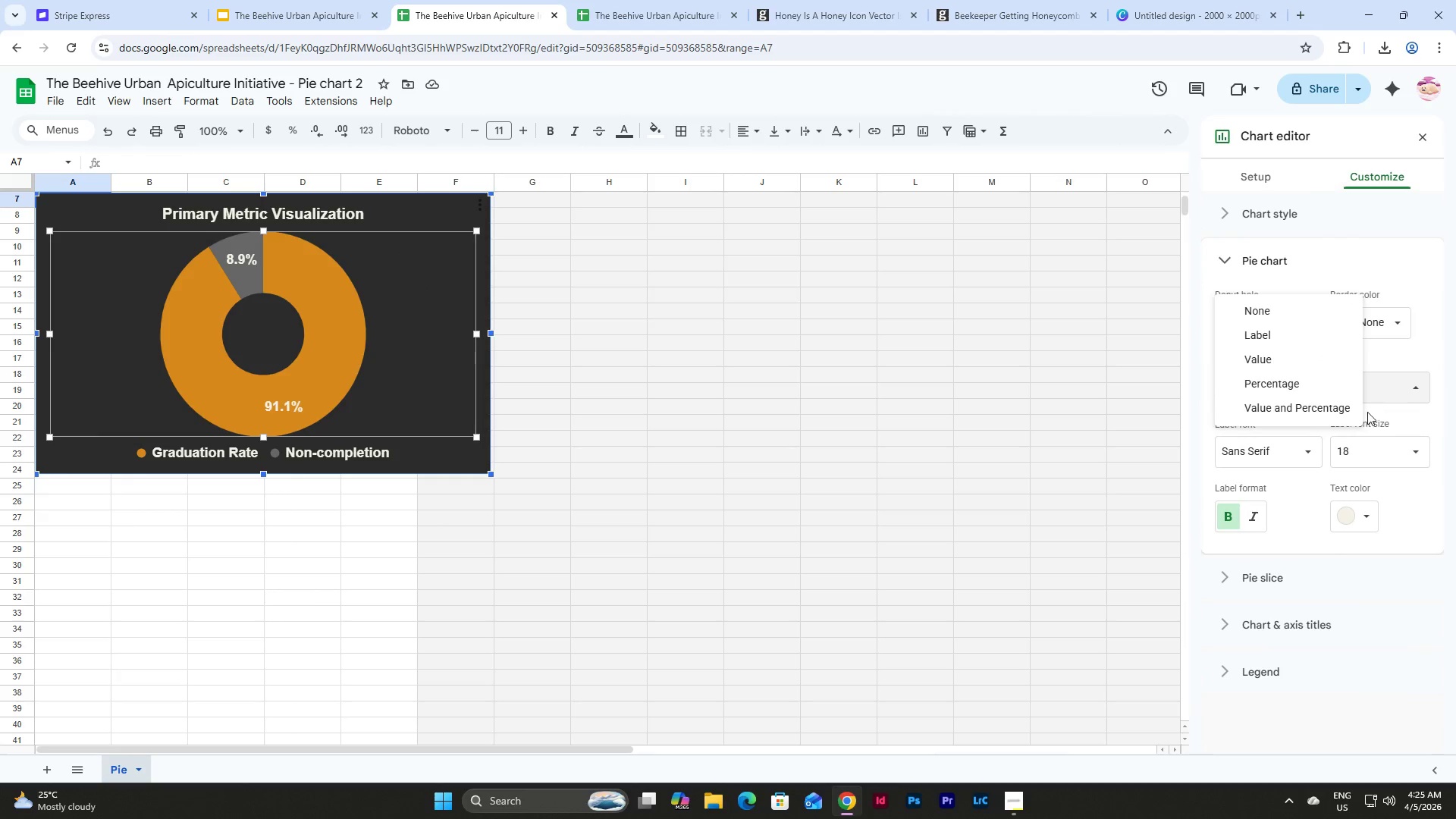 
left_click([1331, 409])
 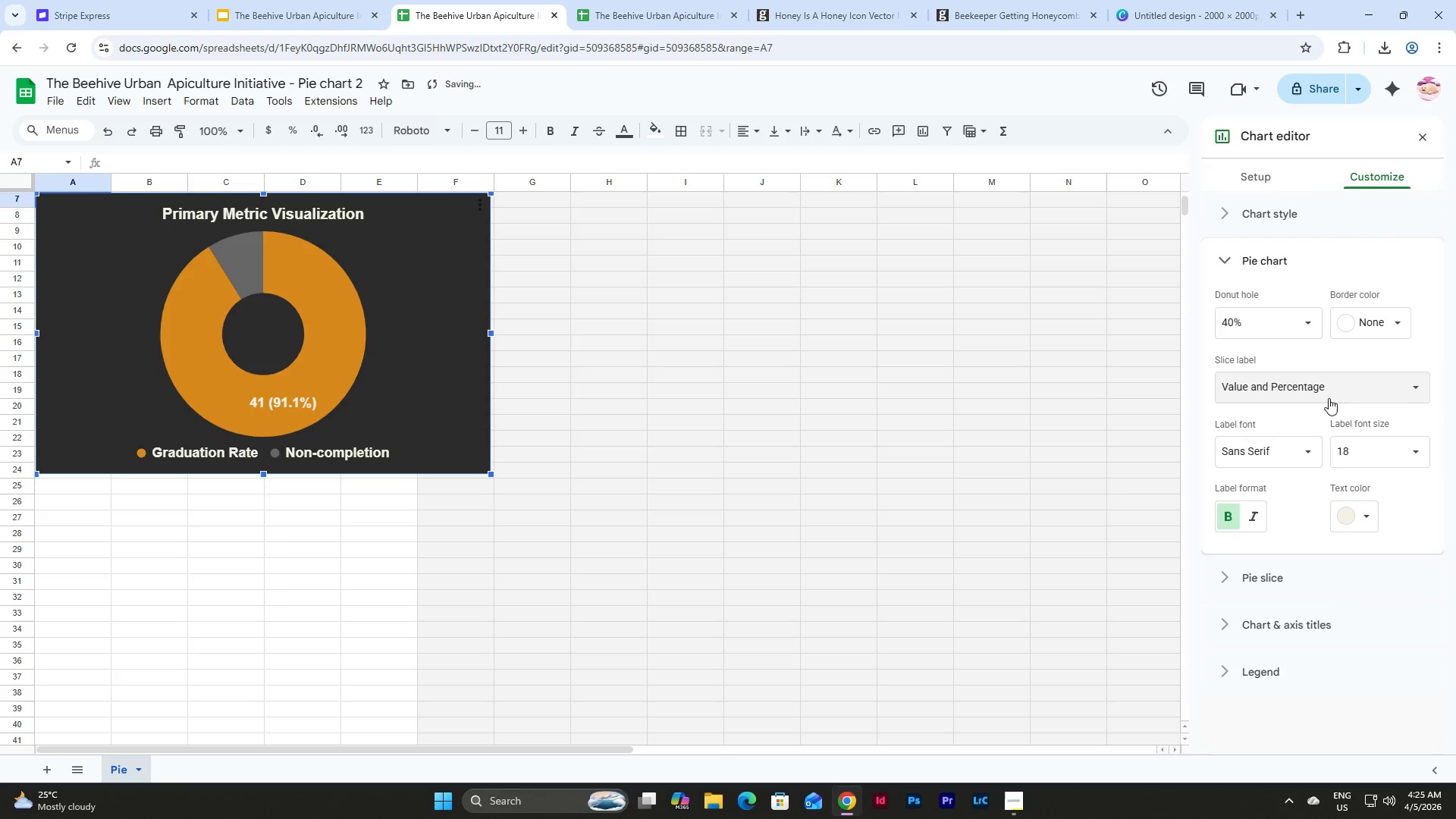 
left_click([1338, 373])
 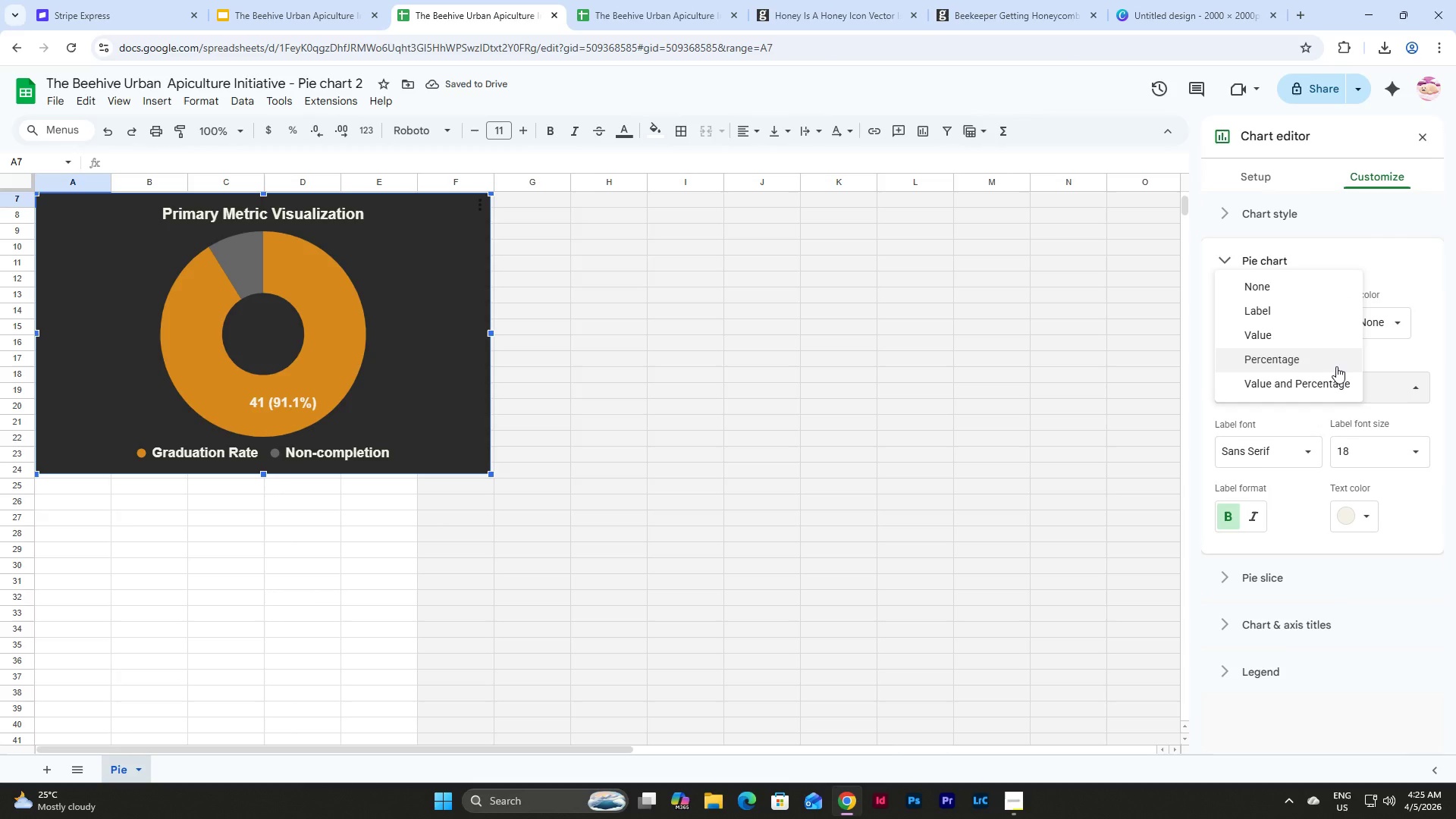 
left_click([1336, 366])
 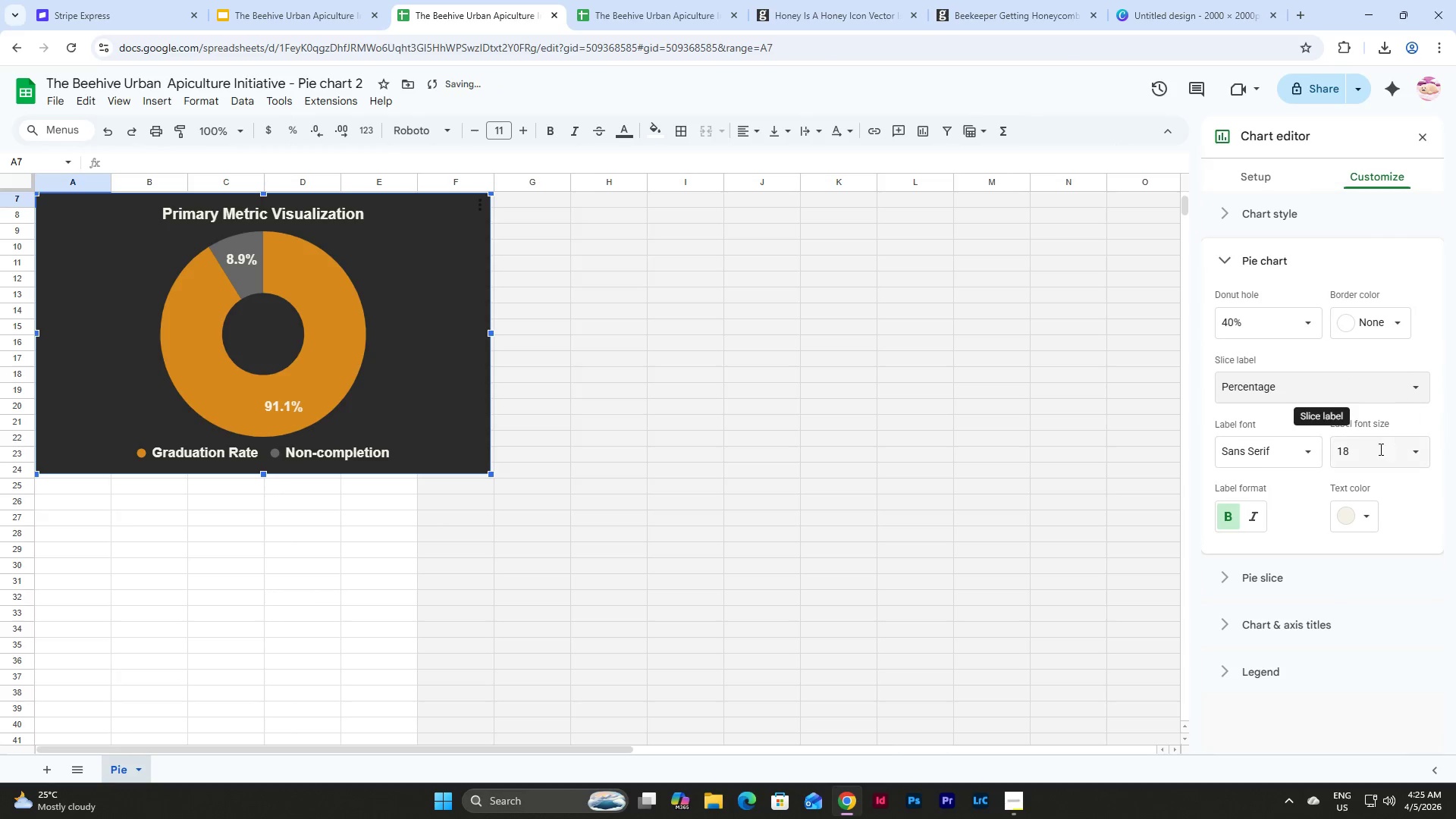 
scroll: coordinate [1395, 348], scroll_direction: up, amount: 2.0
 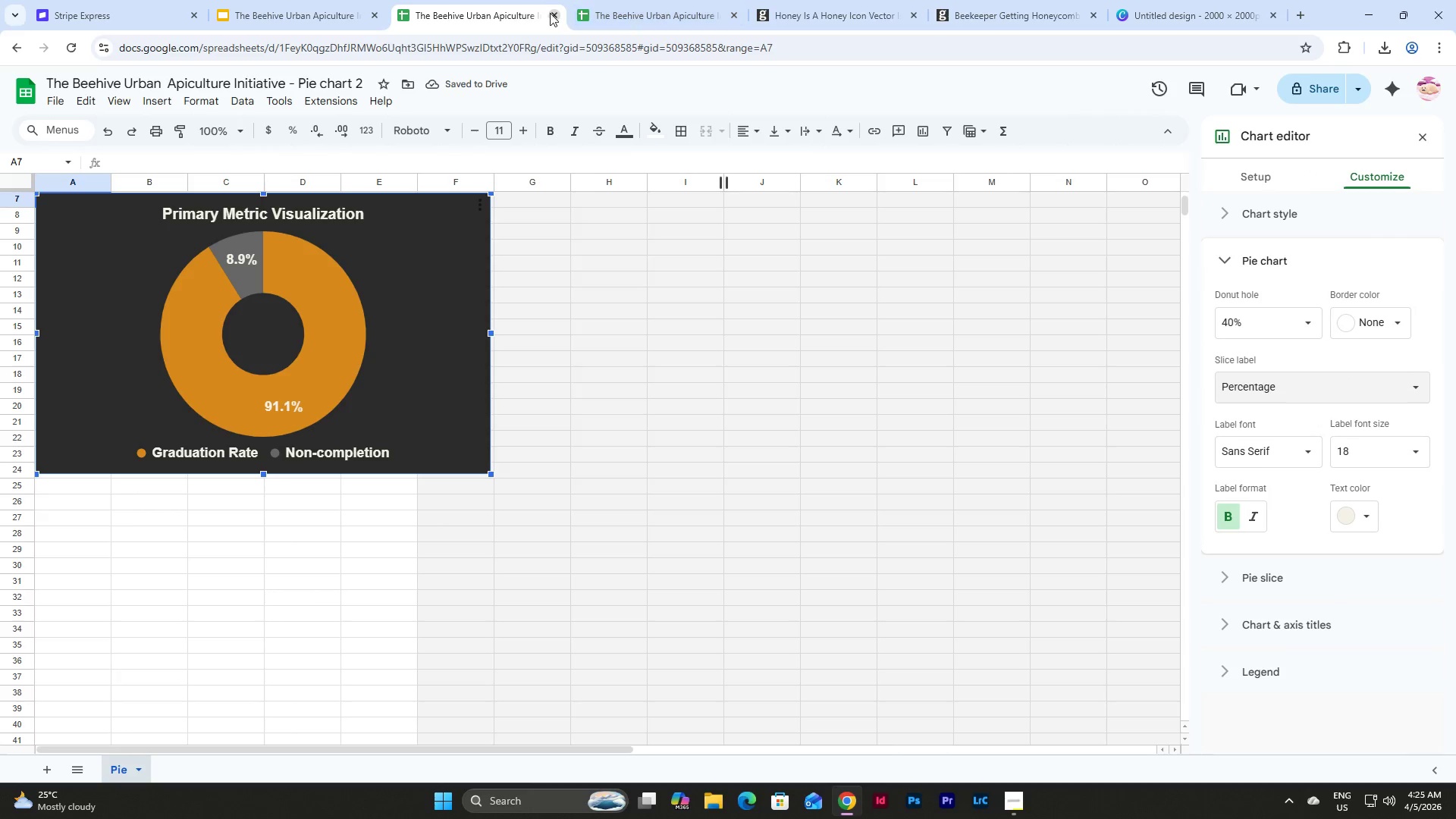 
left_click([550, 13])
 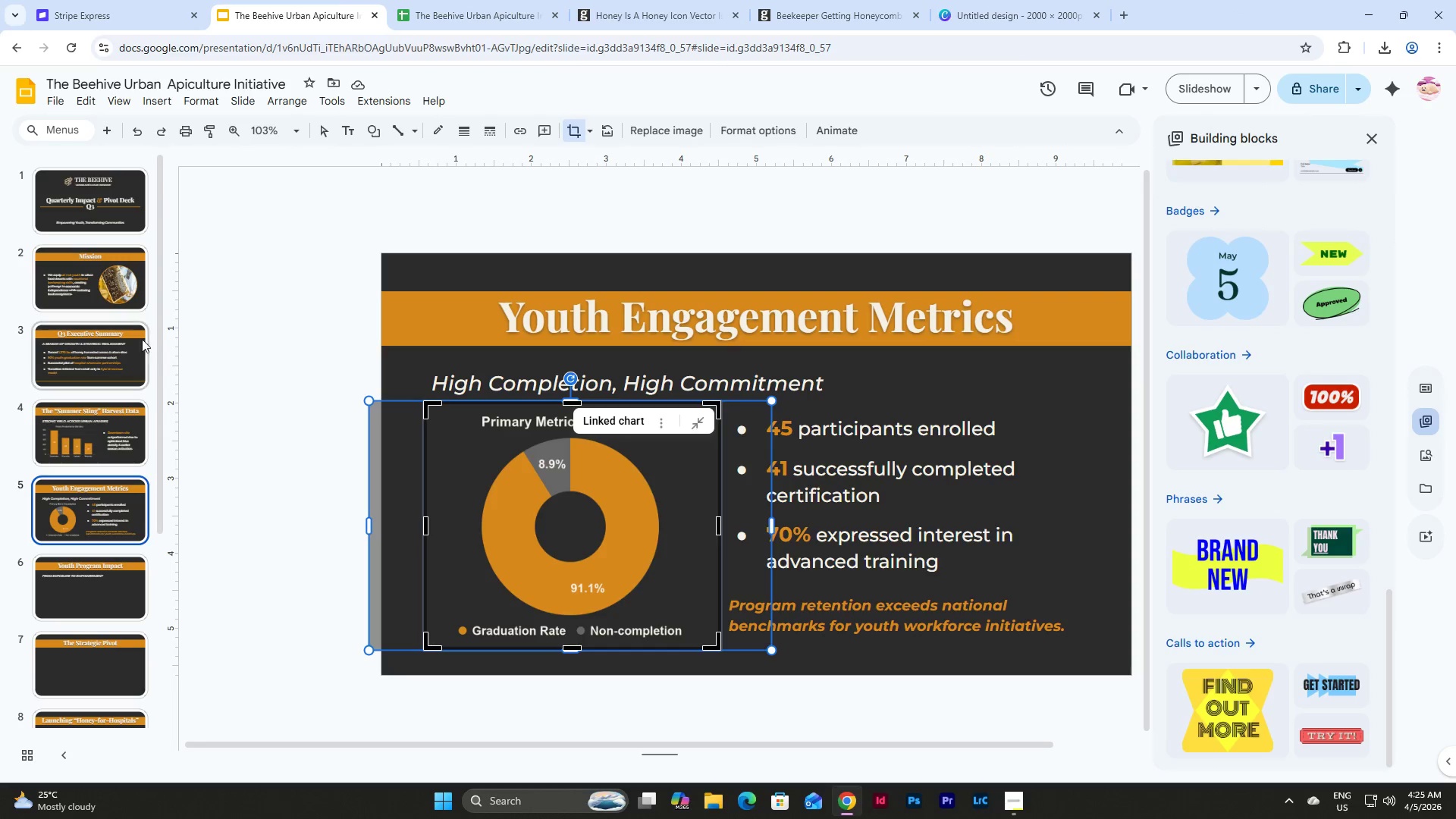 
left_click([78, 347])
 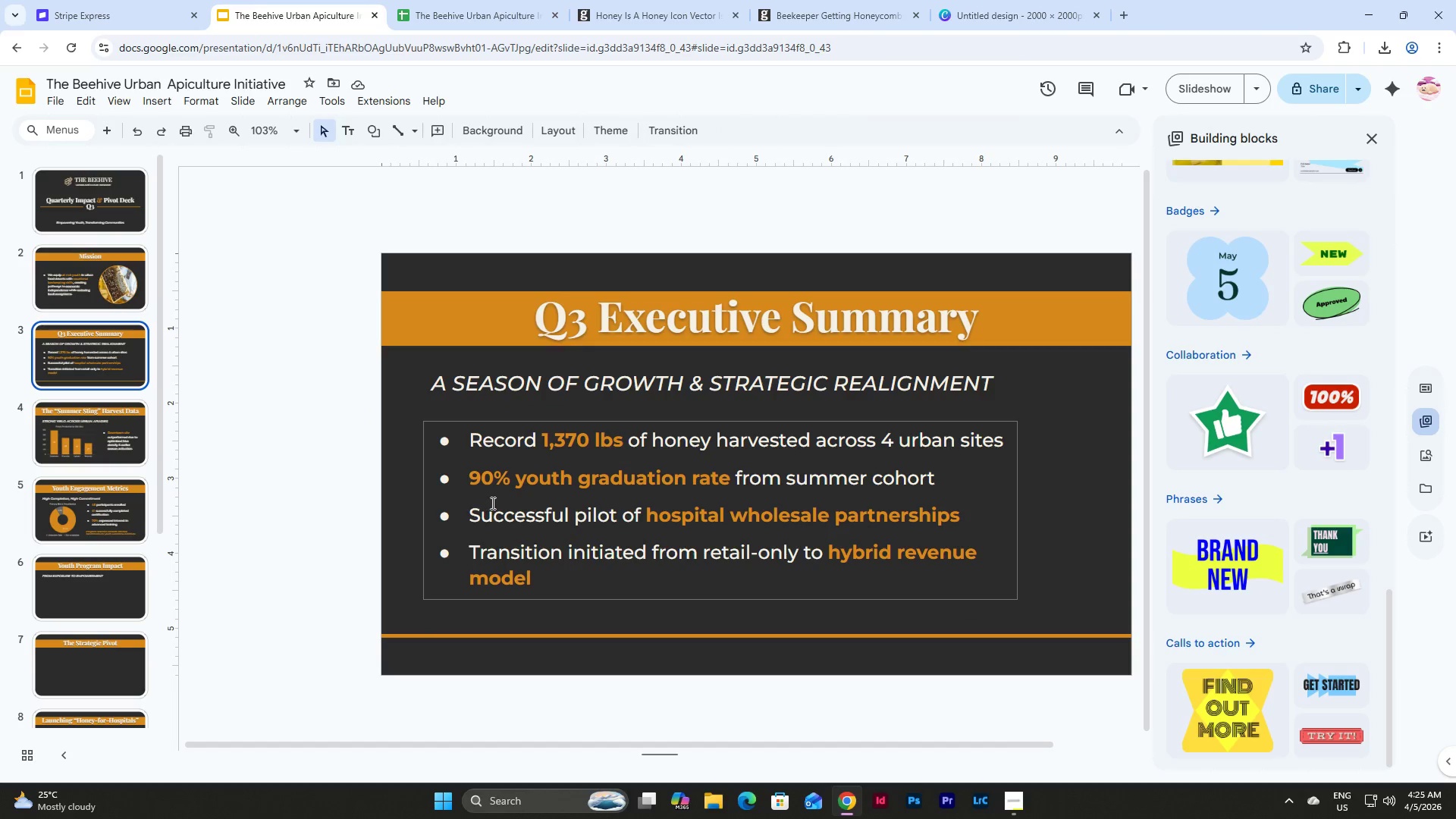 
left_click([493, 480])
 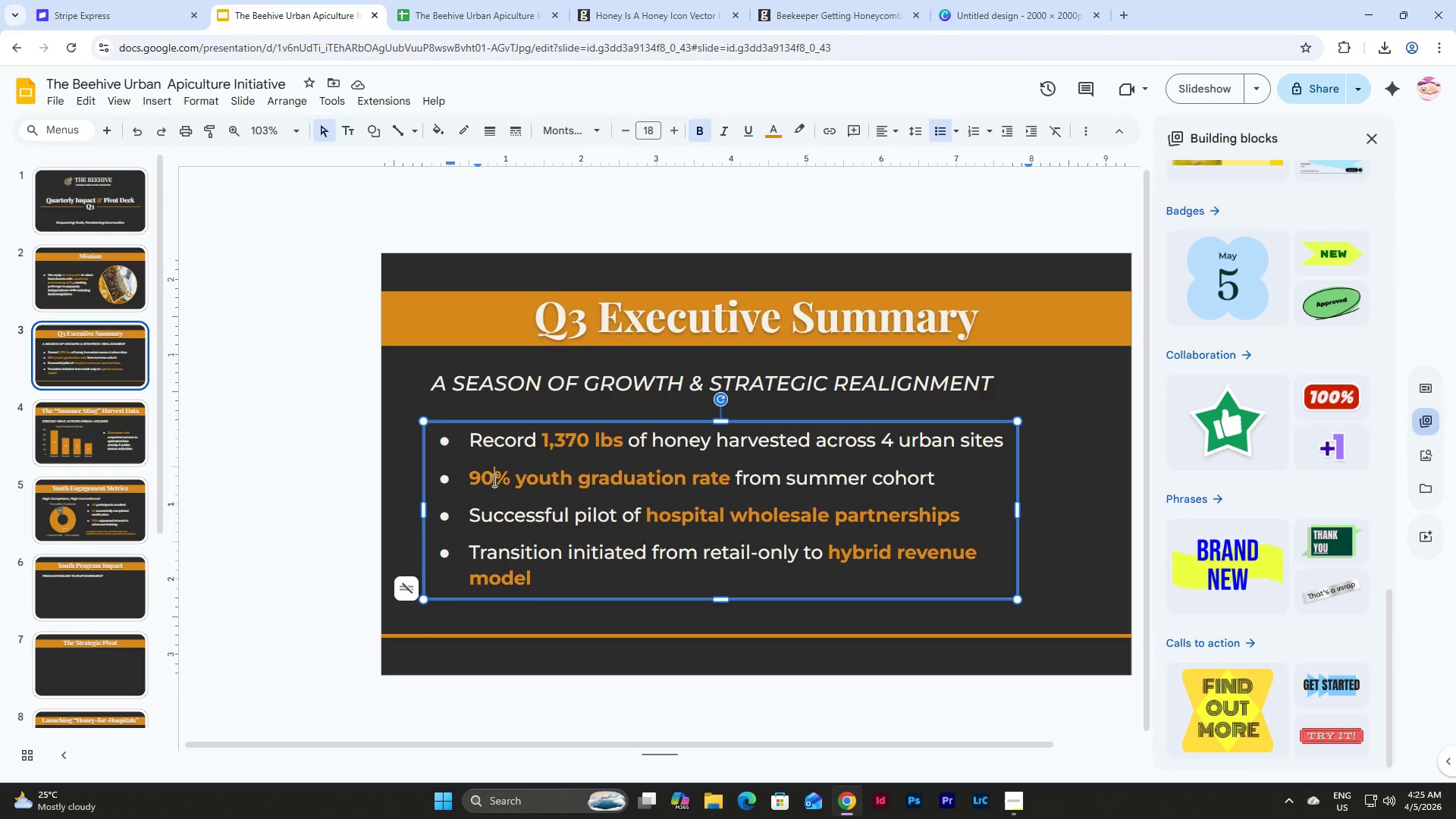 
left_click_drag(start_coordinate=[493, 480], to_coordinate=[484, 482])
 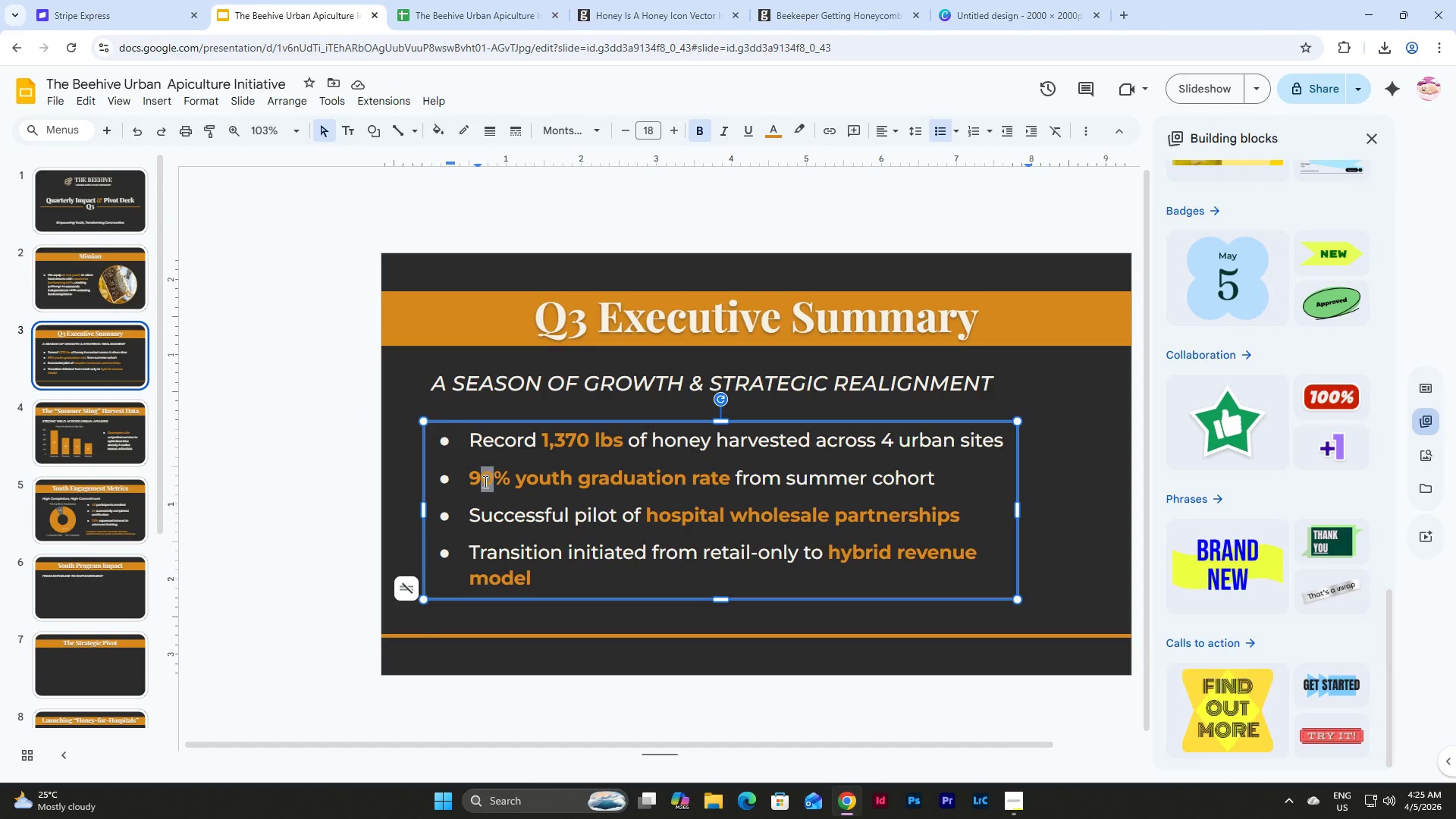 
key(Numpad1)
 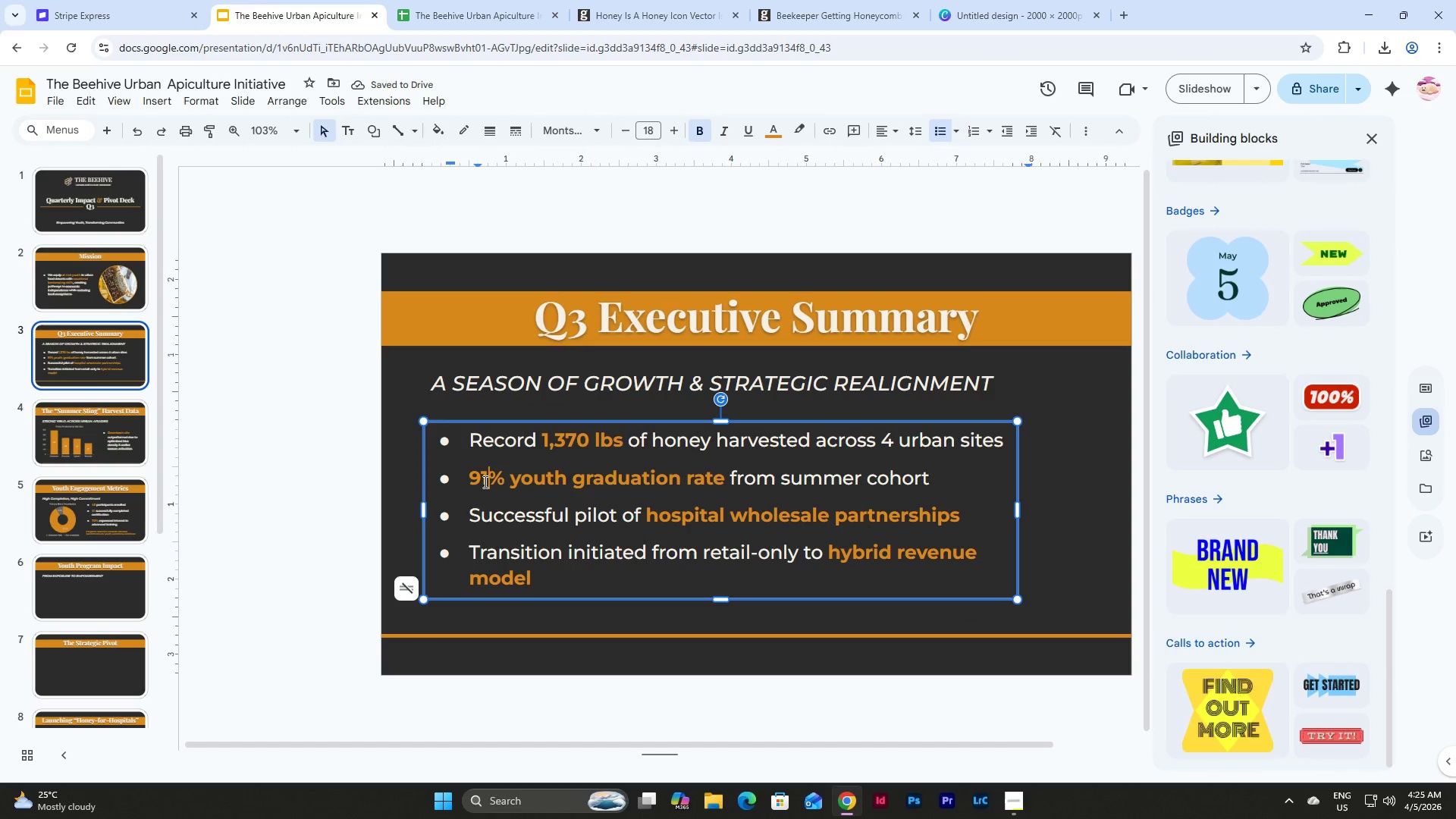 
wait(6.56)
 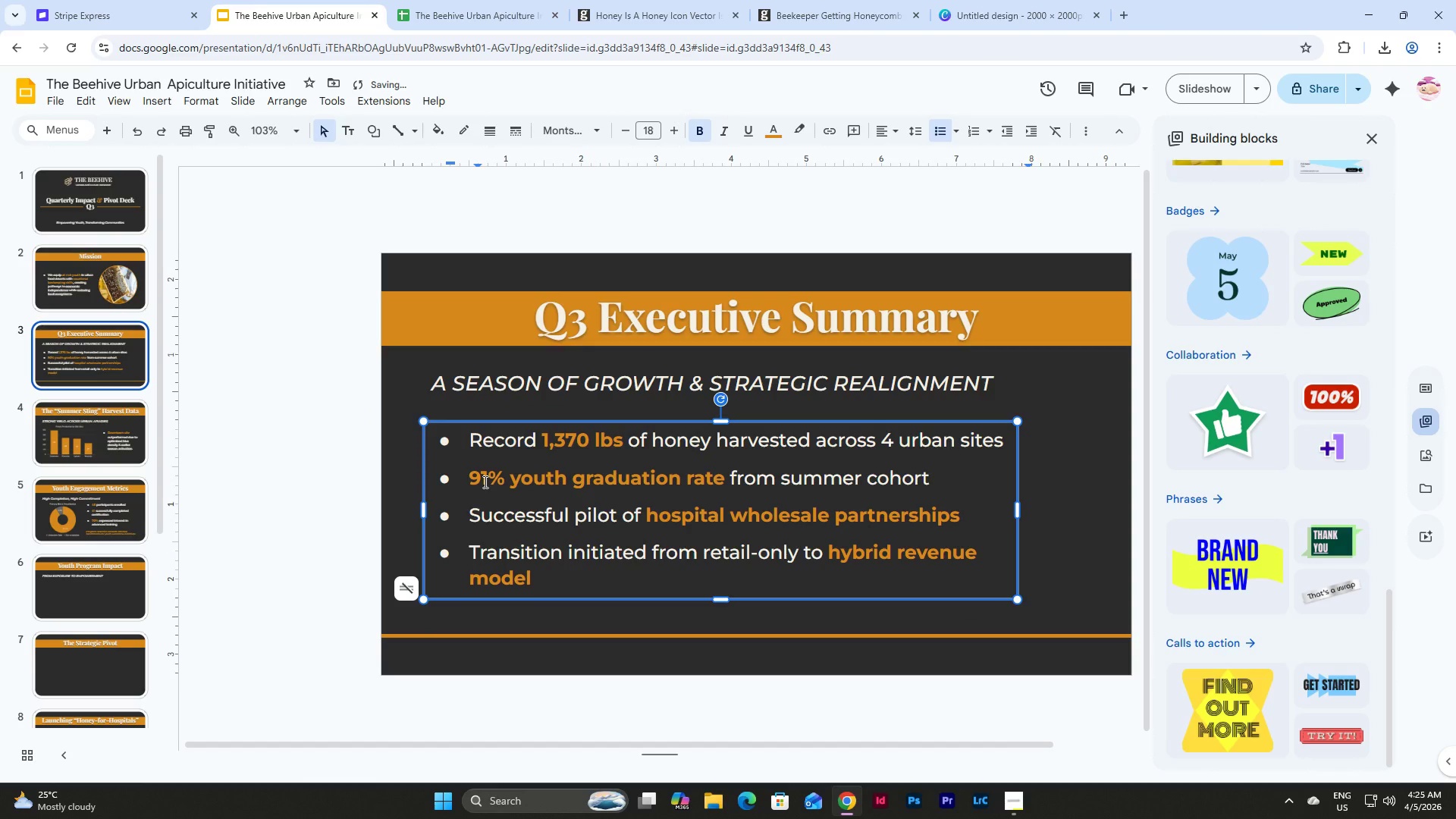 
left_click([79, 490])
 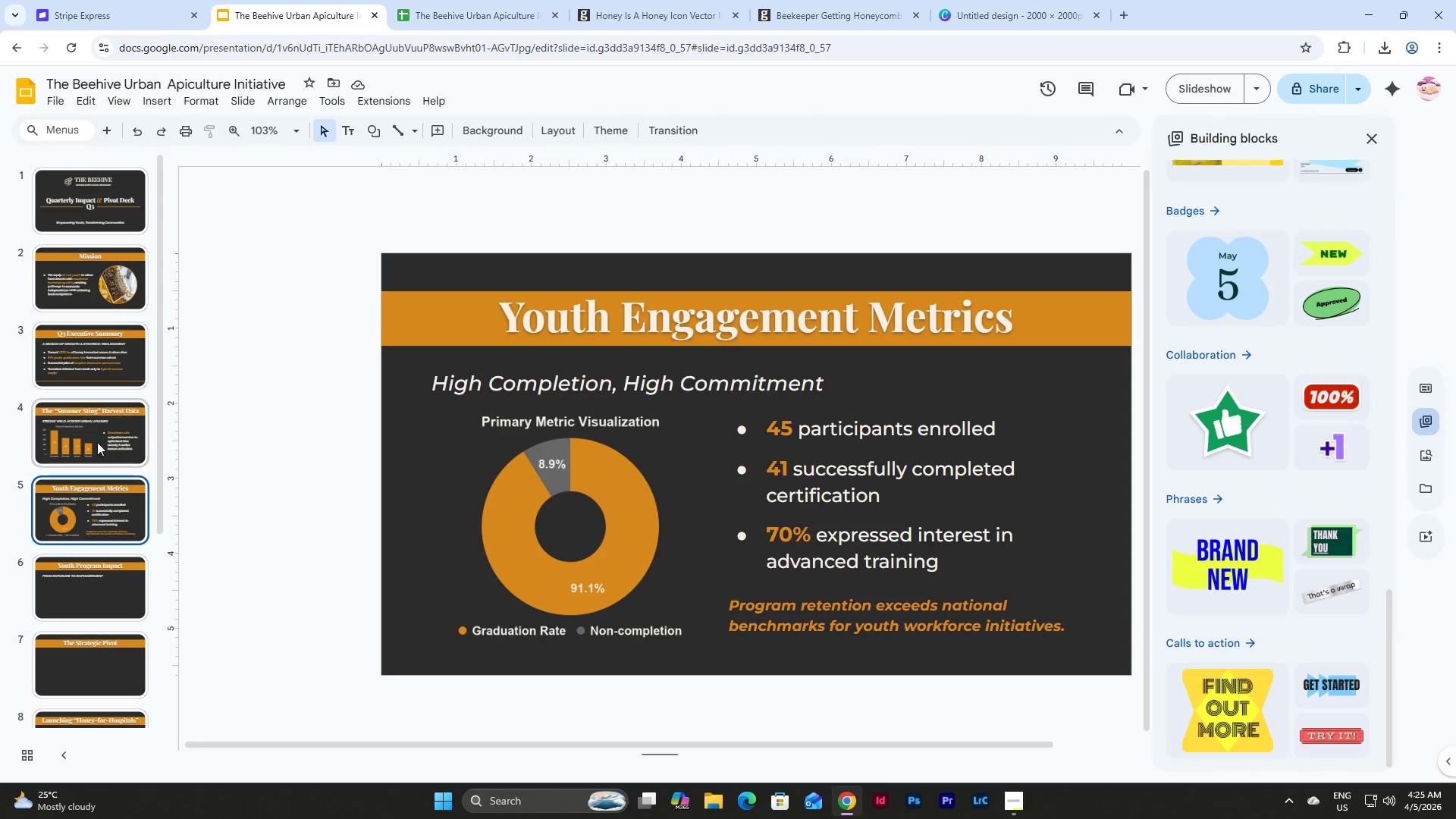 
double_click([126, 347])
 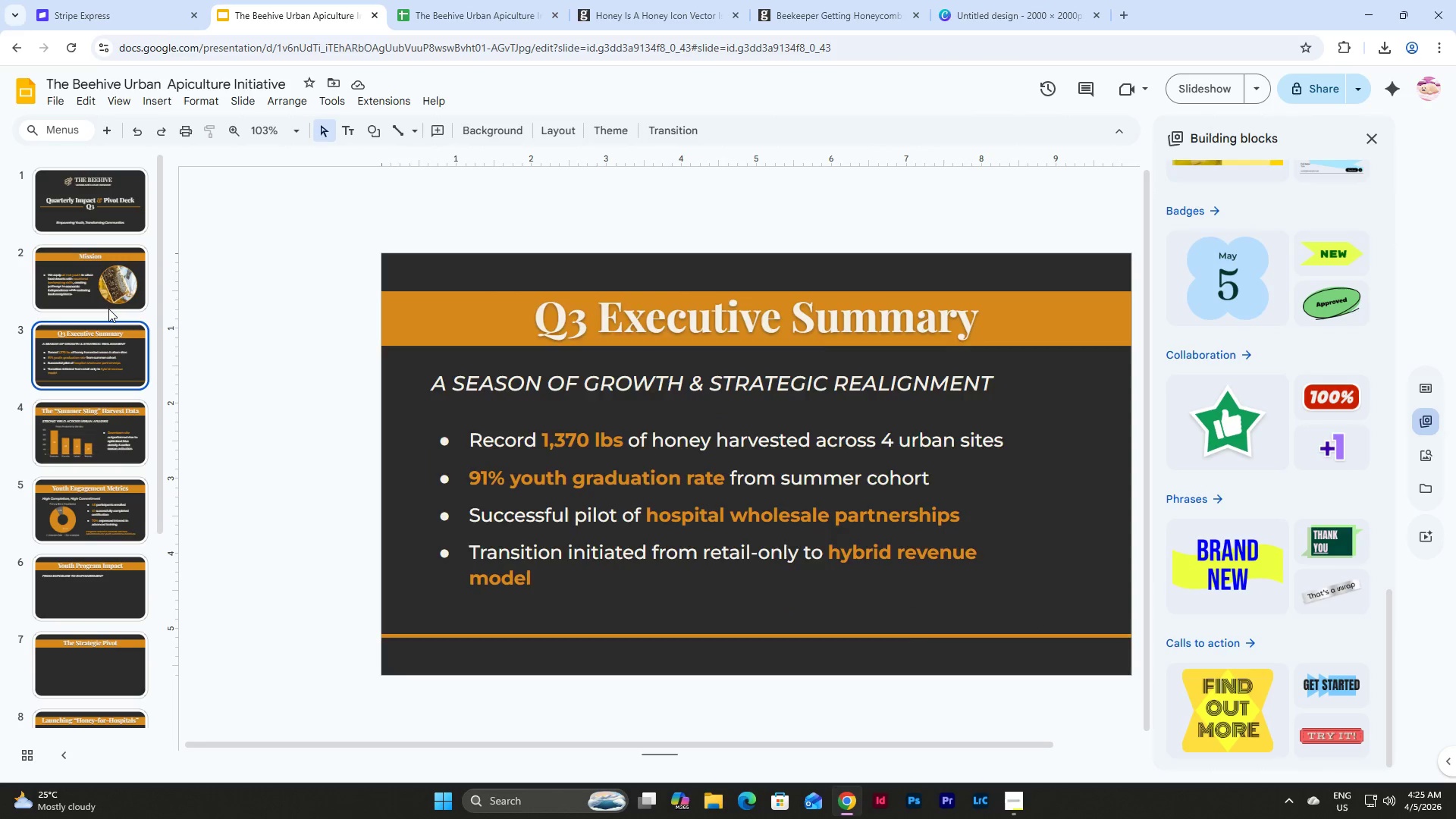 
triple_click([108, 309])
 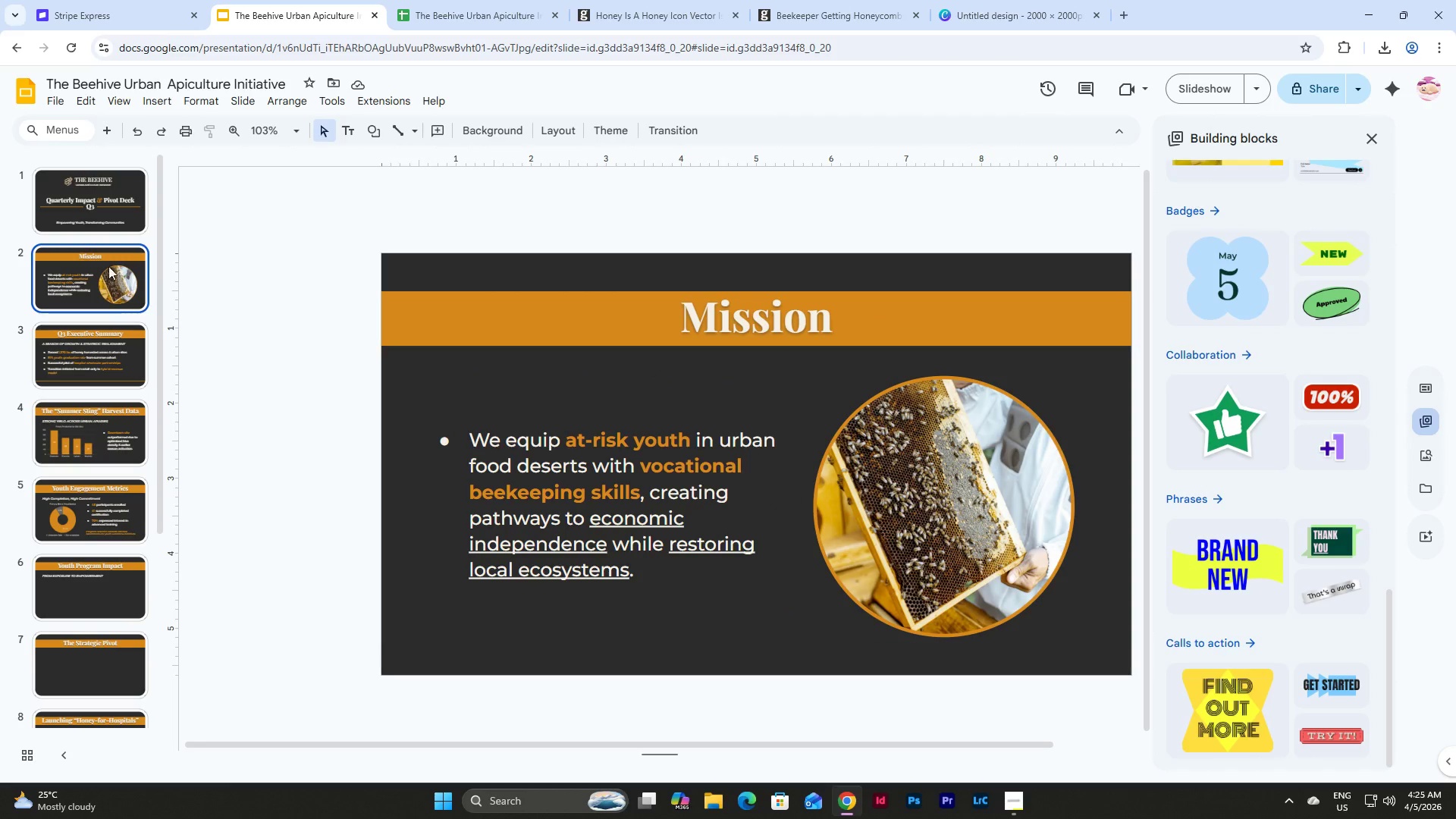 
left_click([87, 190])
 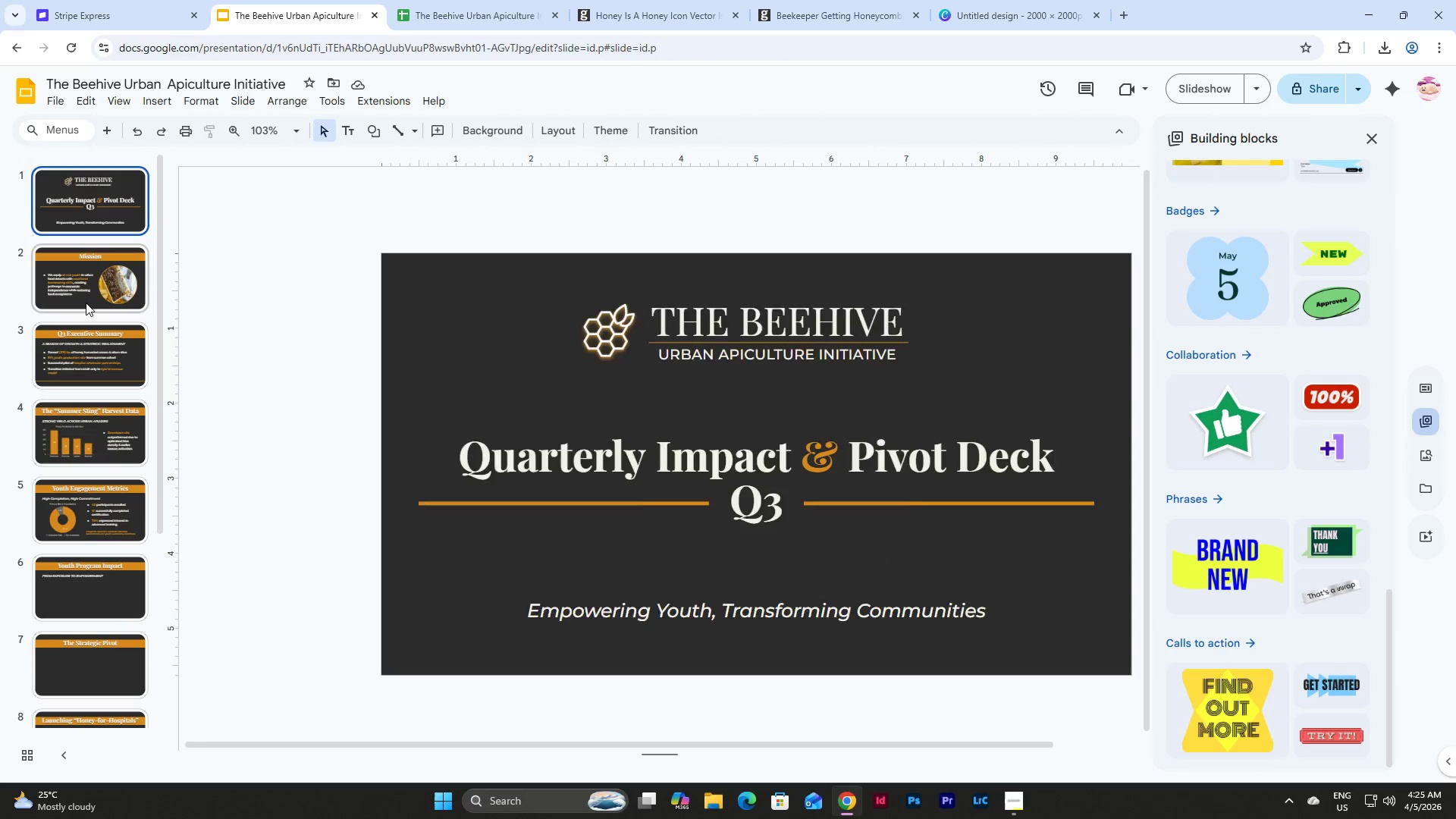 
left_click([86, 303])
 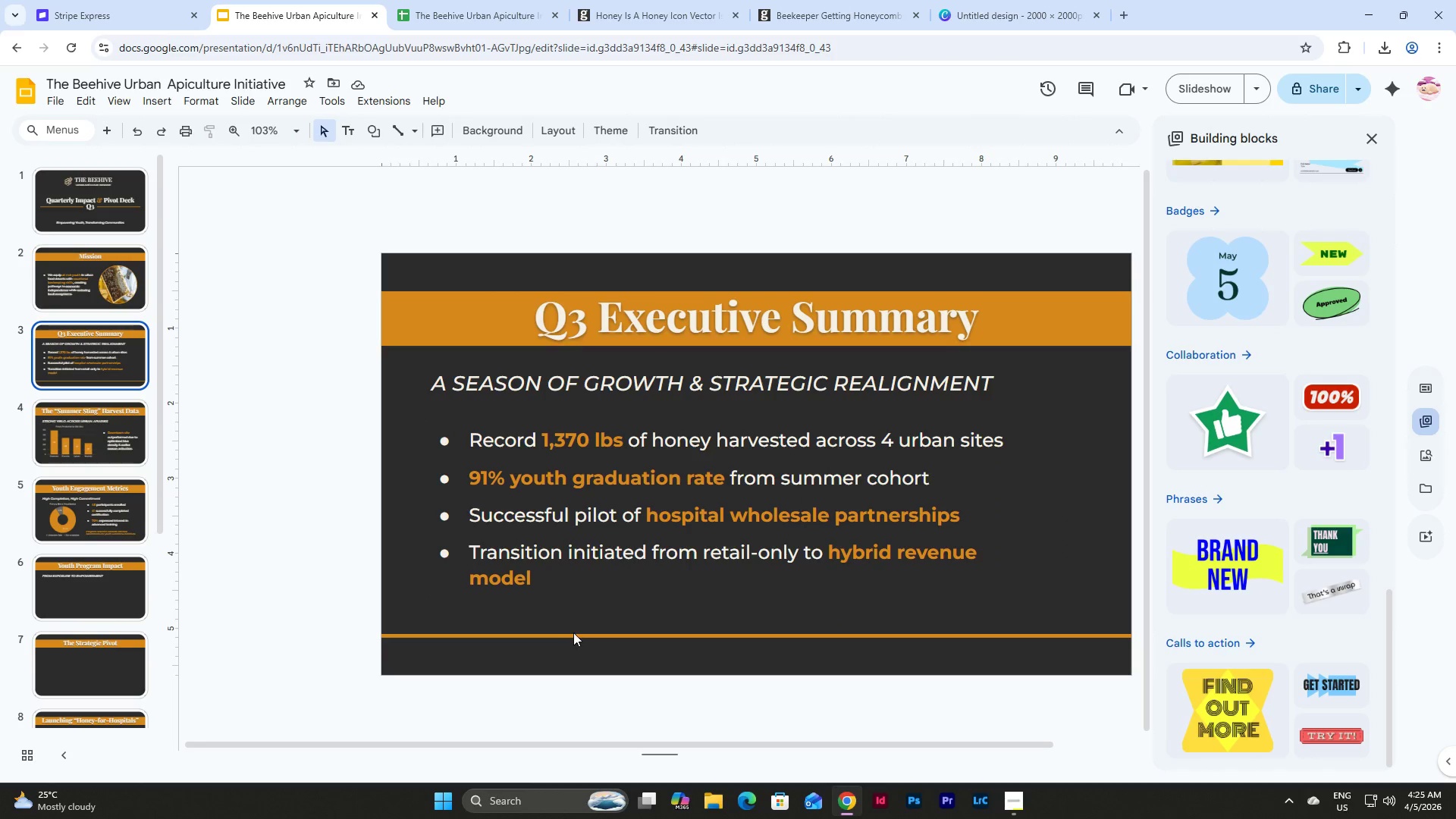 
key(Control+Z)
 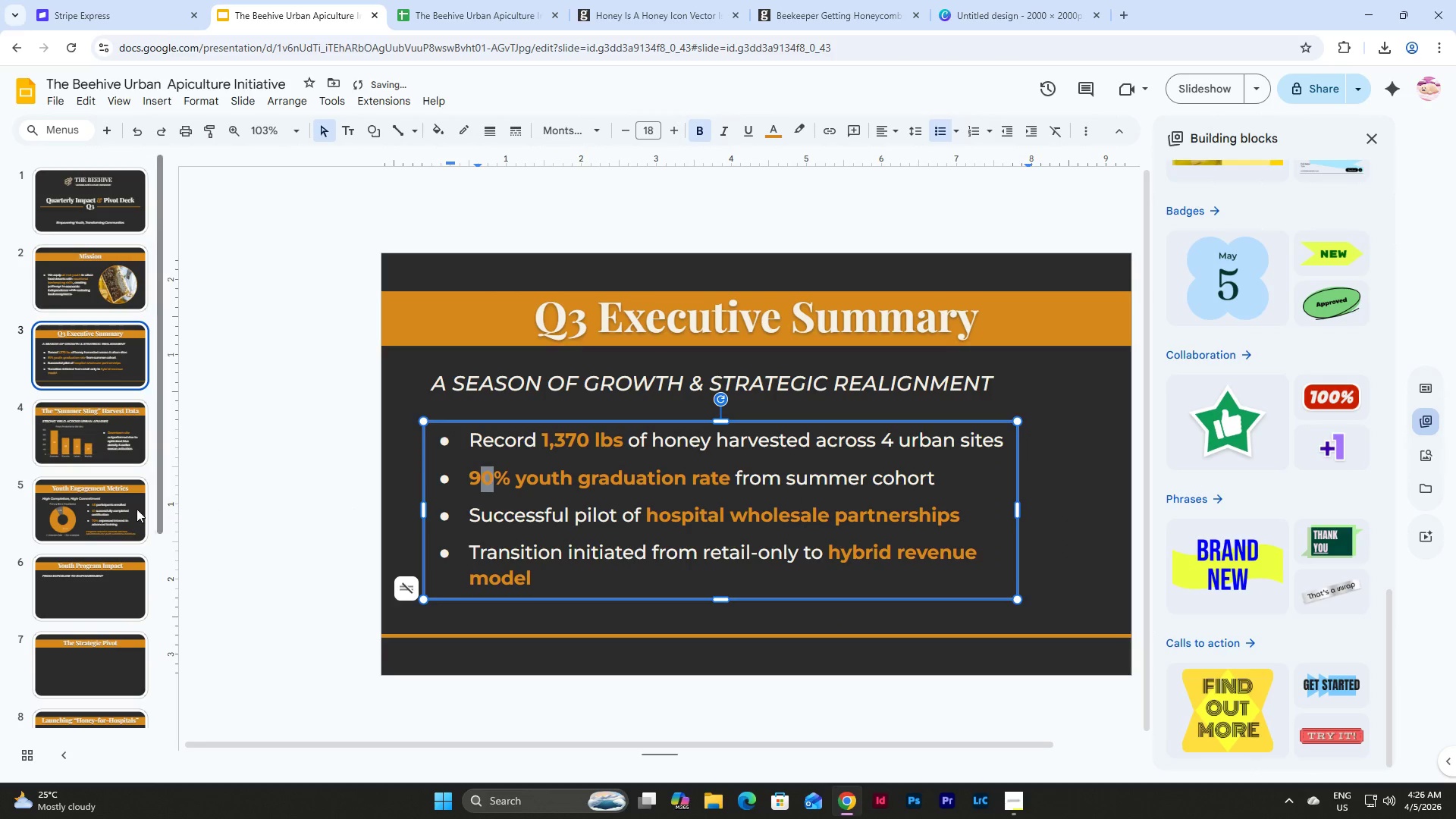 
left_click([86, 484])
 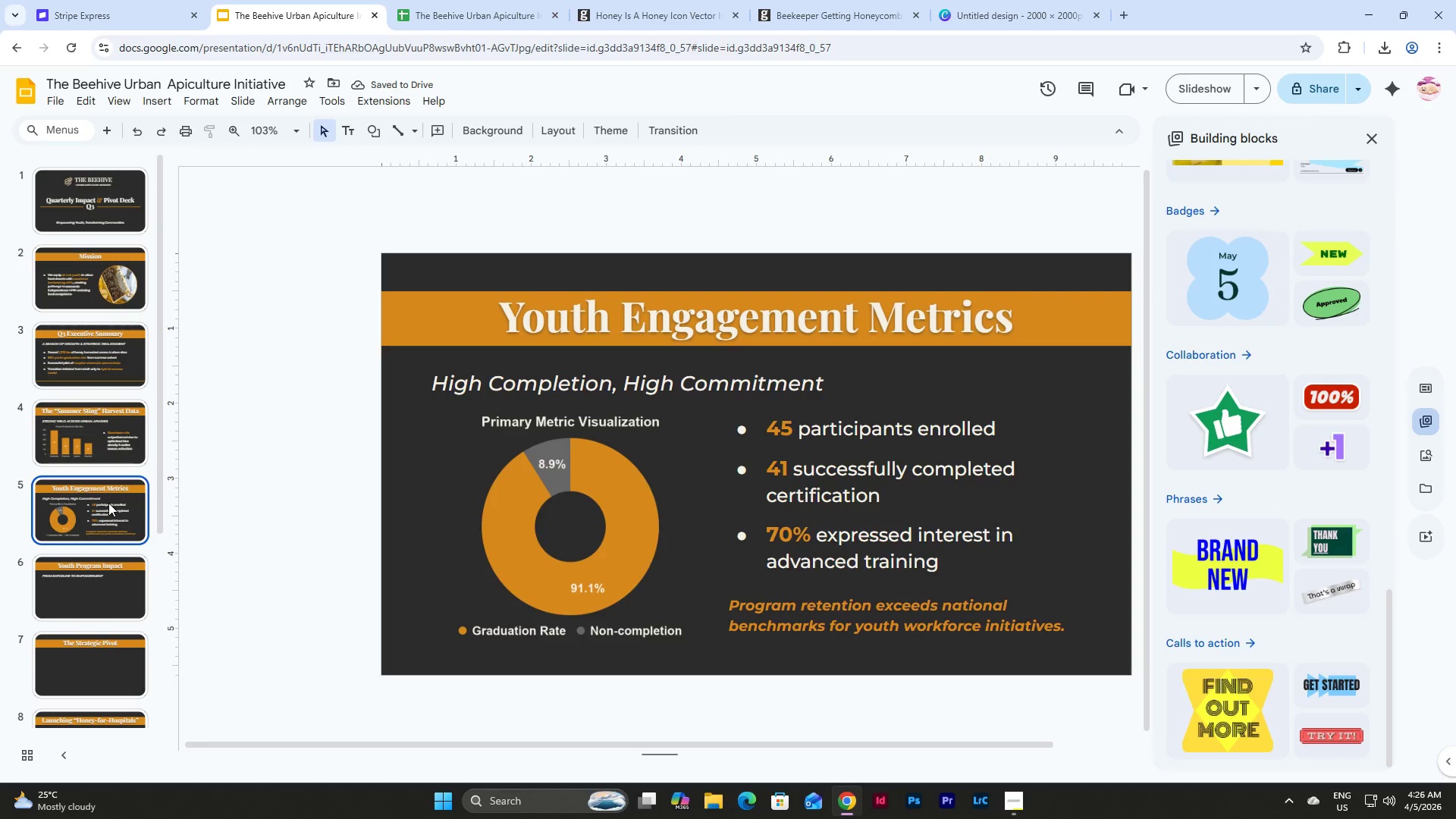 
left_click([115, 592])
 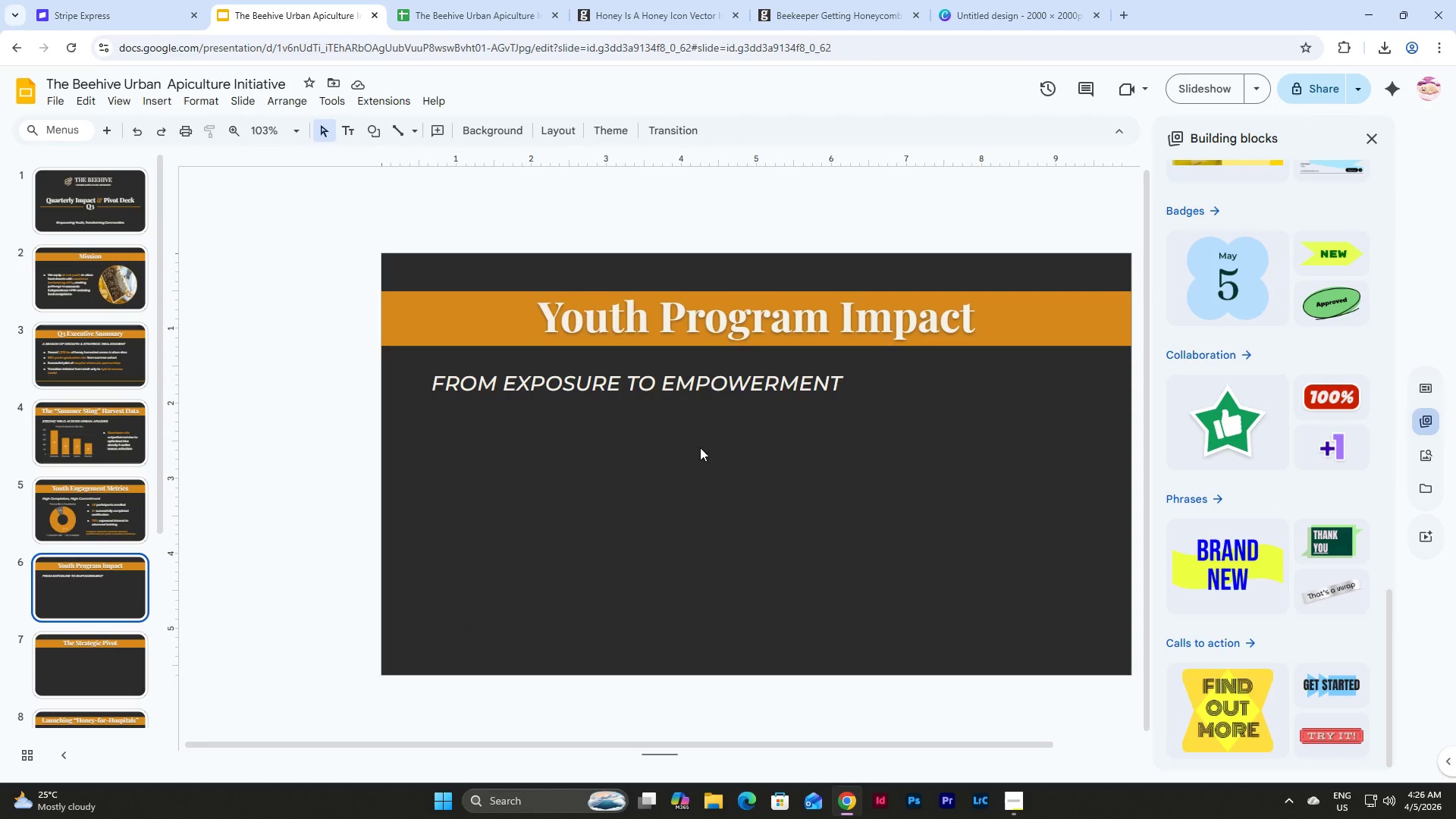 
left_click([98, 439])
 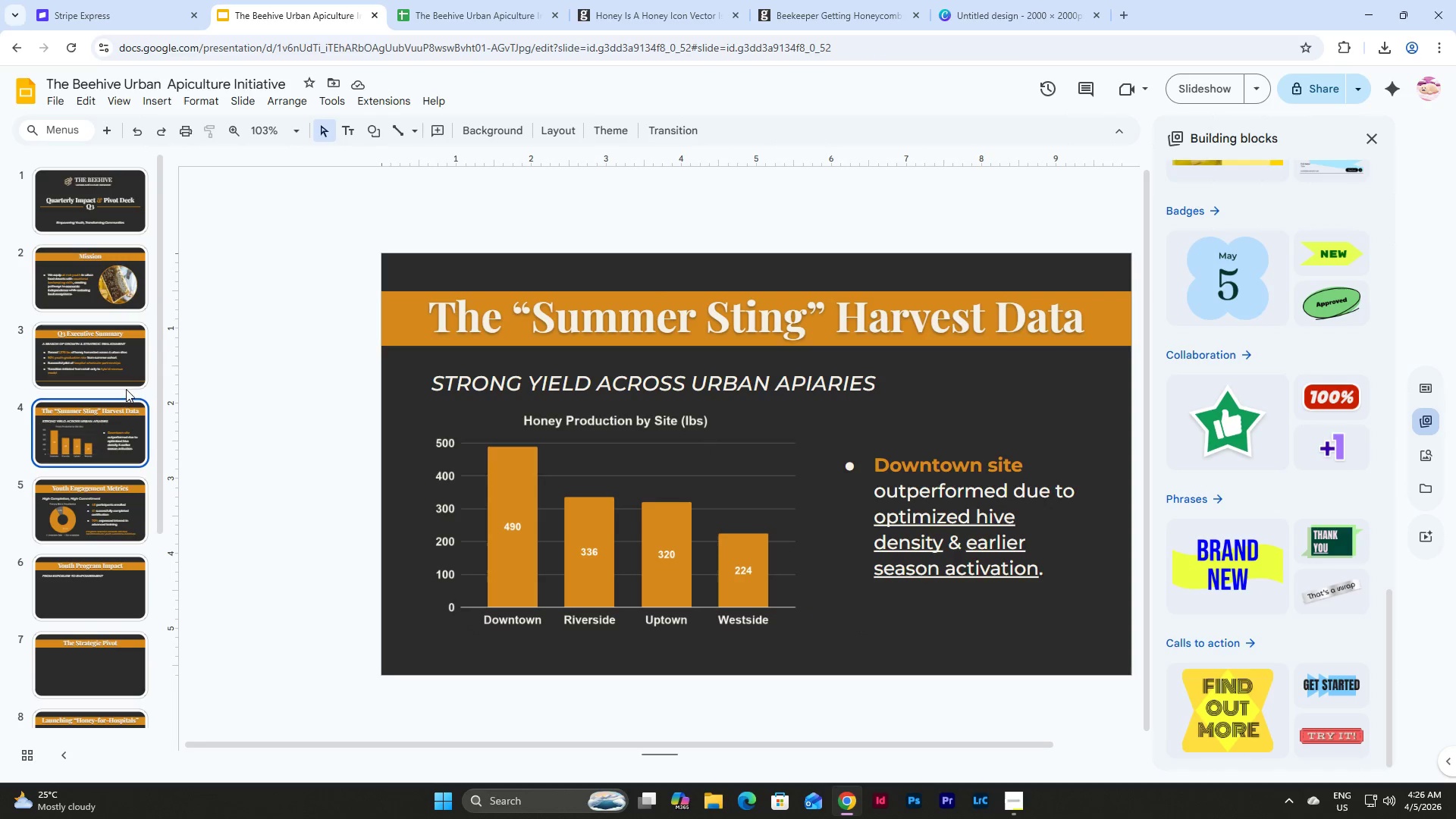 
left_click([93, 332])
 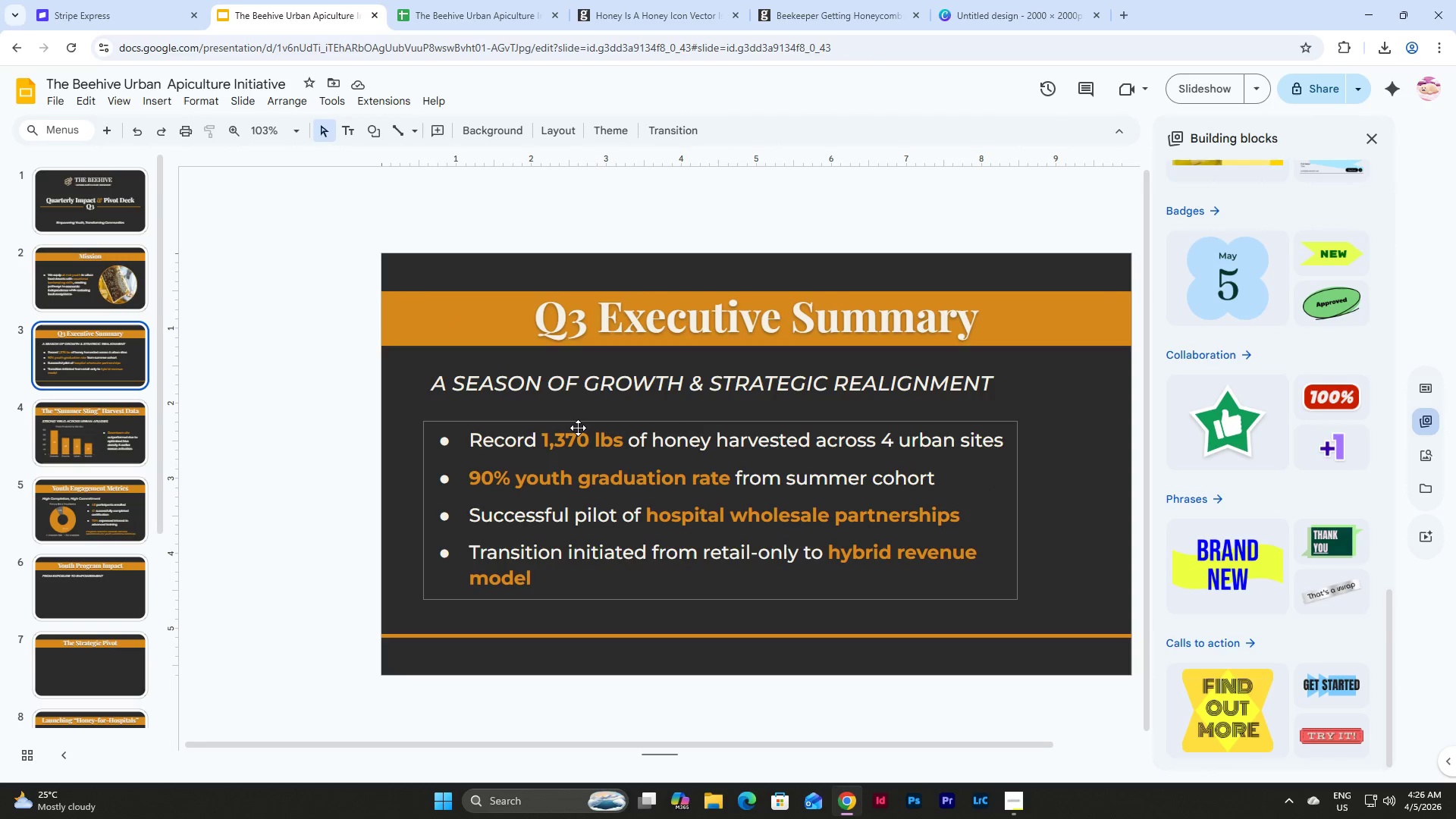 
left_click([578, 427])
 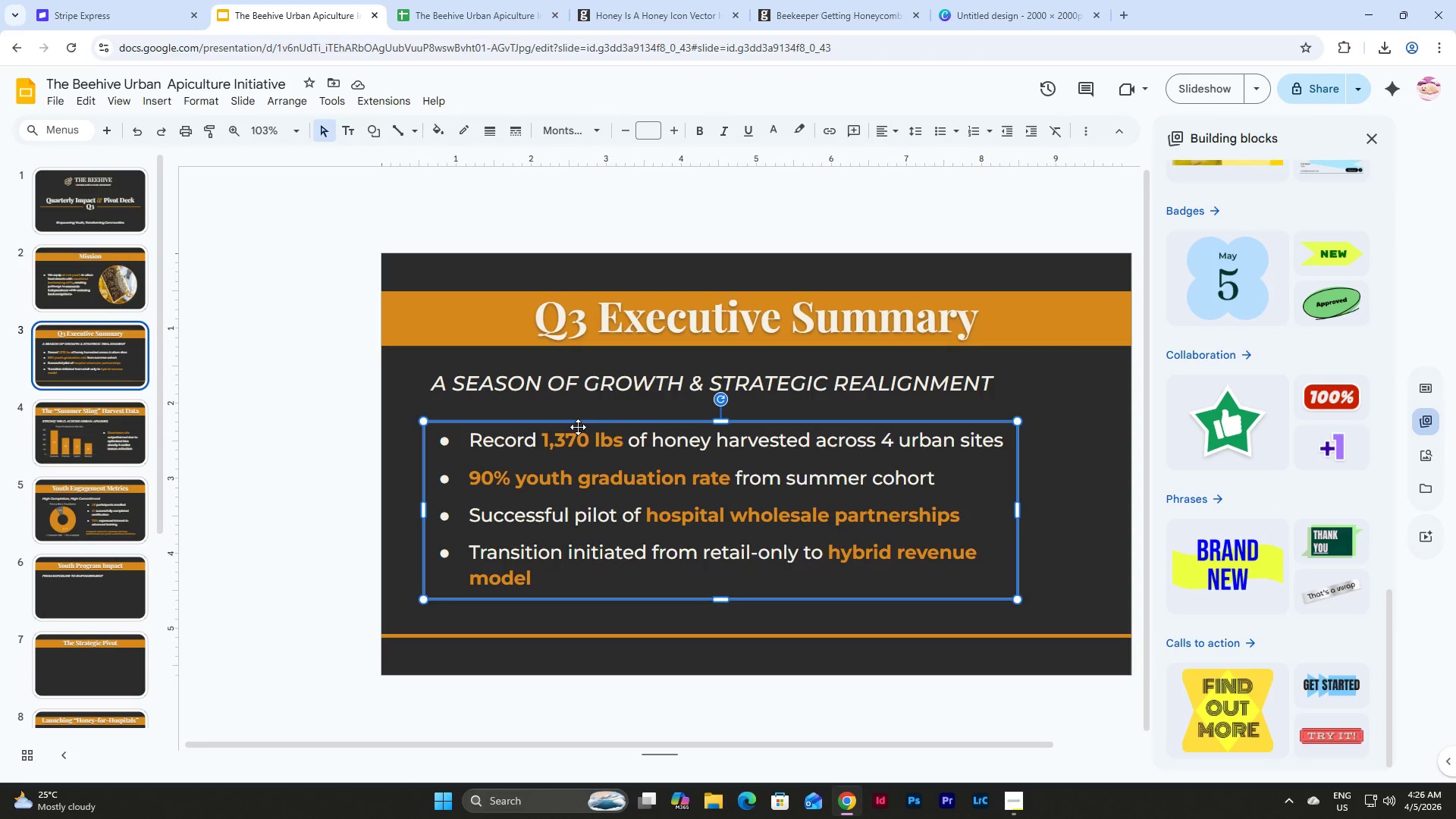 
key(Control+C)
 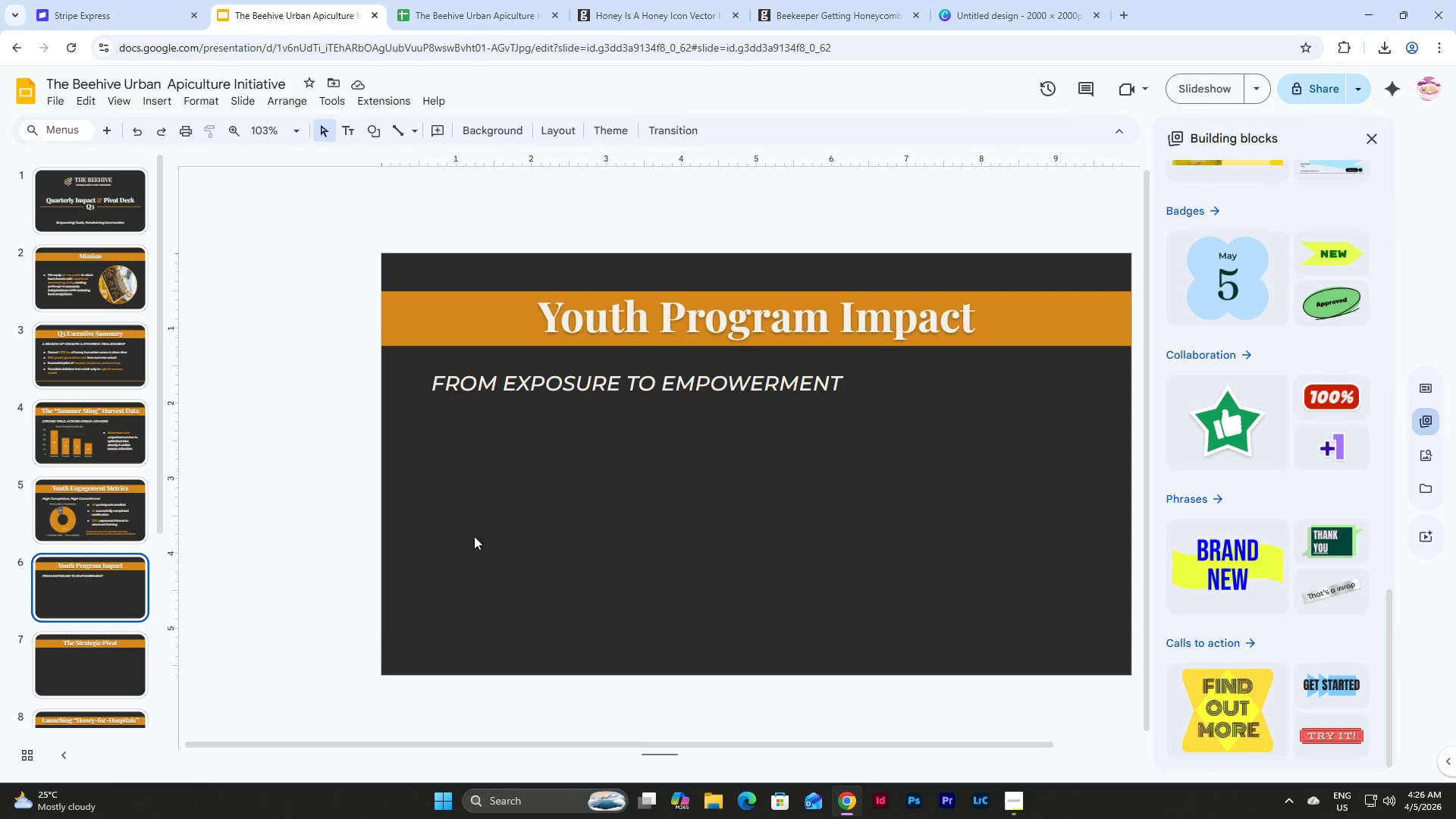 
double_click([688, 506])
 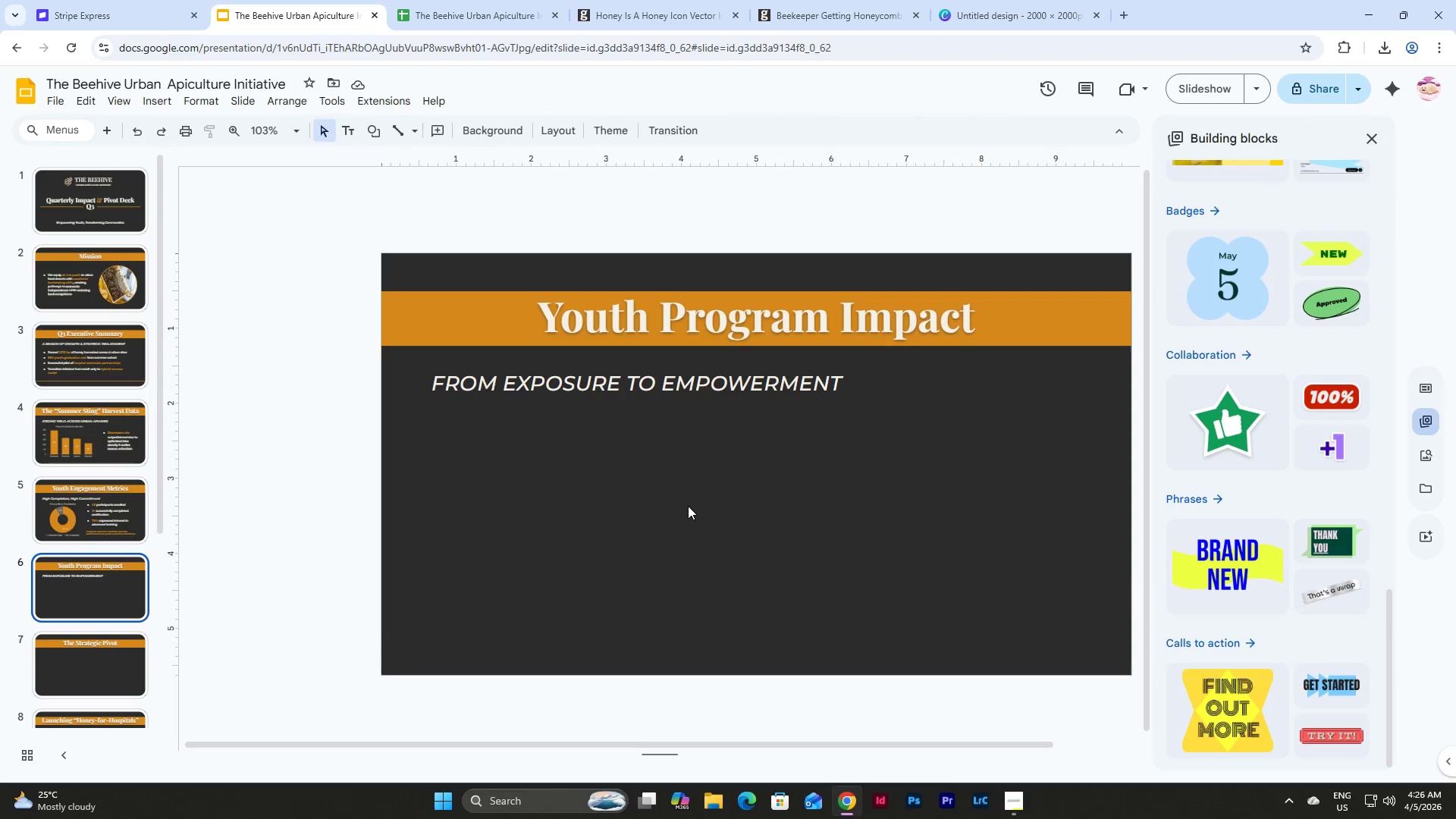 
key(Control+V)
 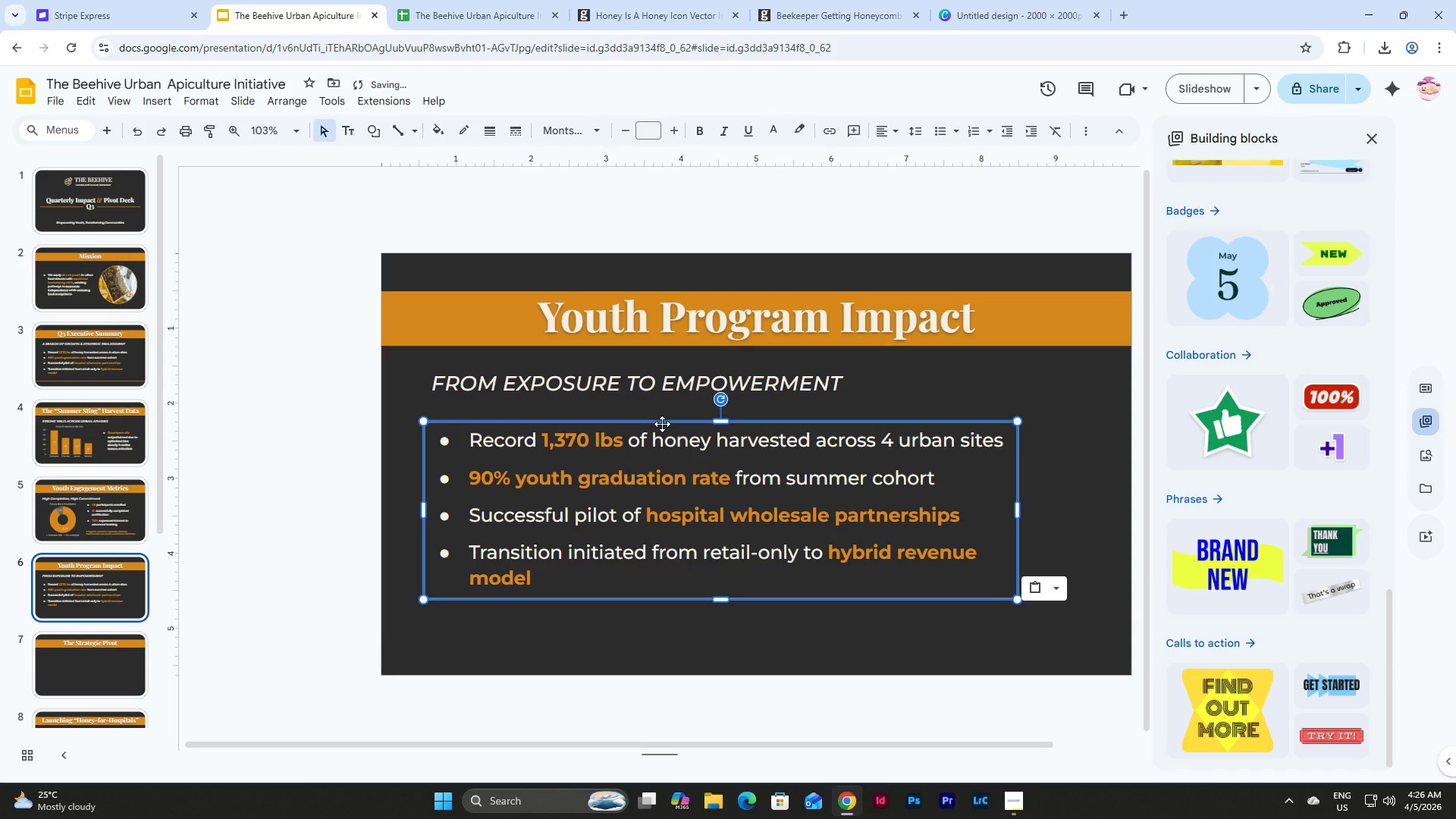 
key(Shift+ArrowUp)
 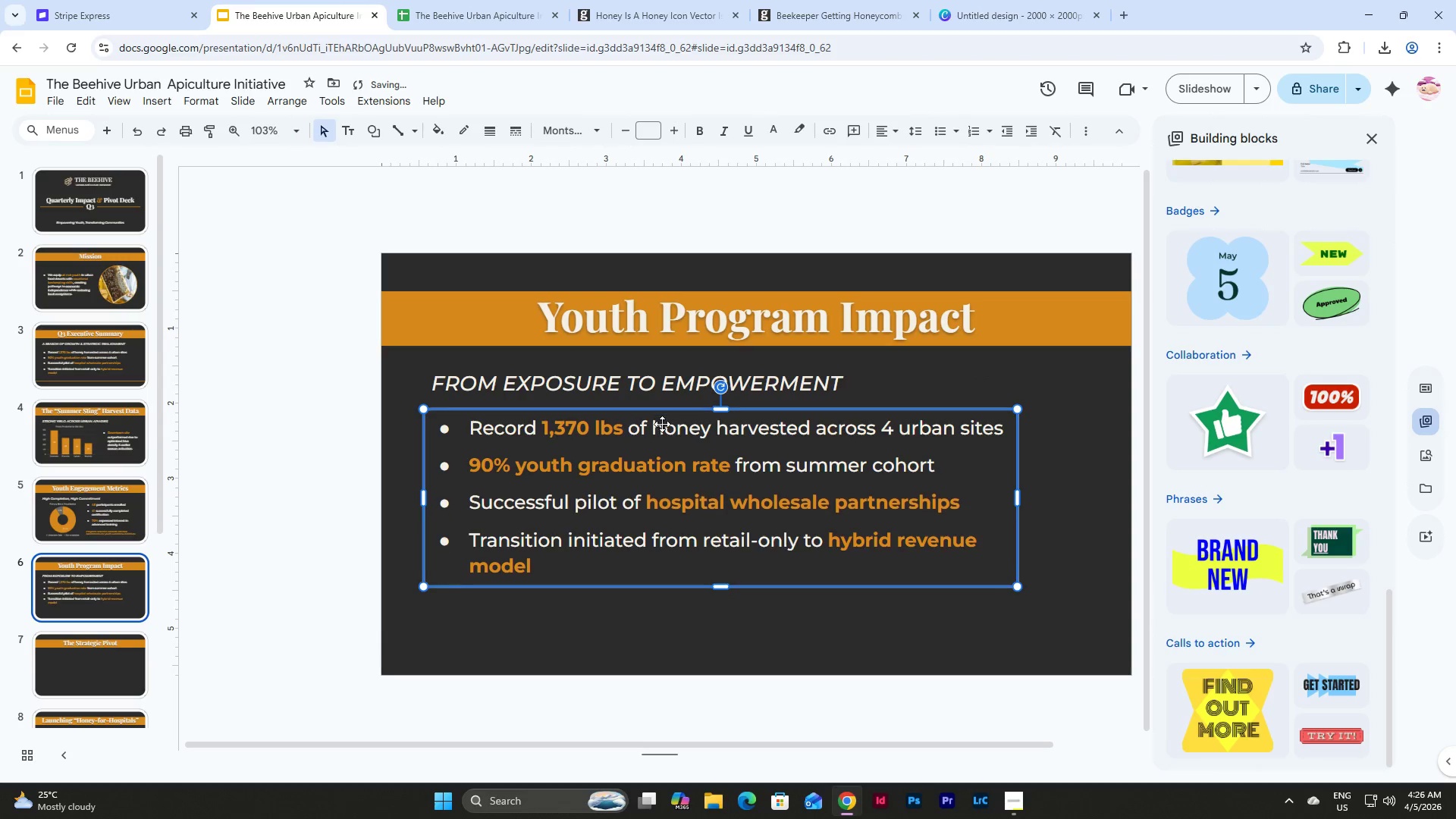 
key(Shift+ArrowUp)
 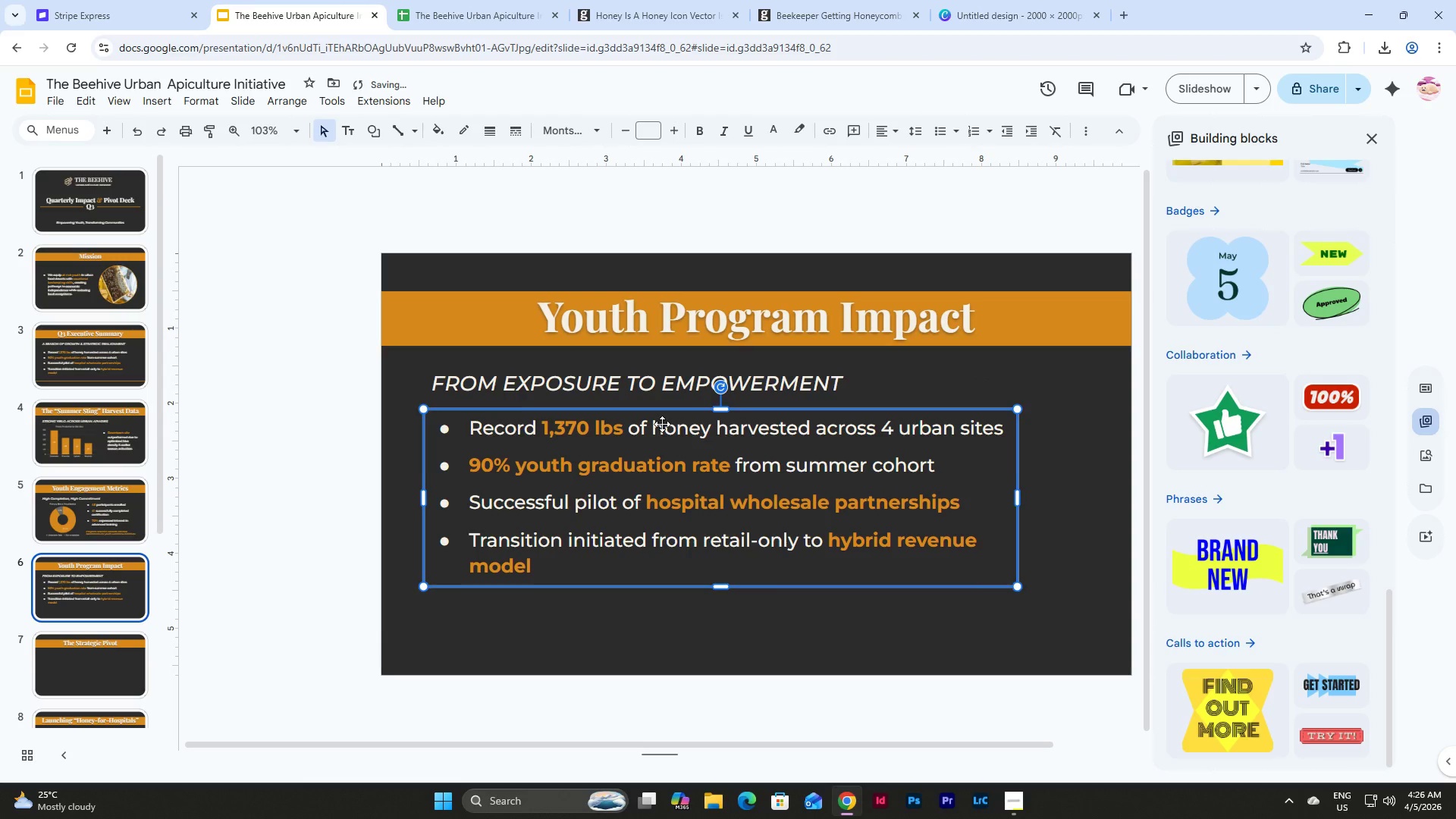 
key(Shift+ArrowUp)
 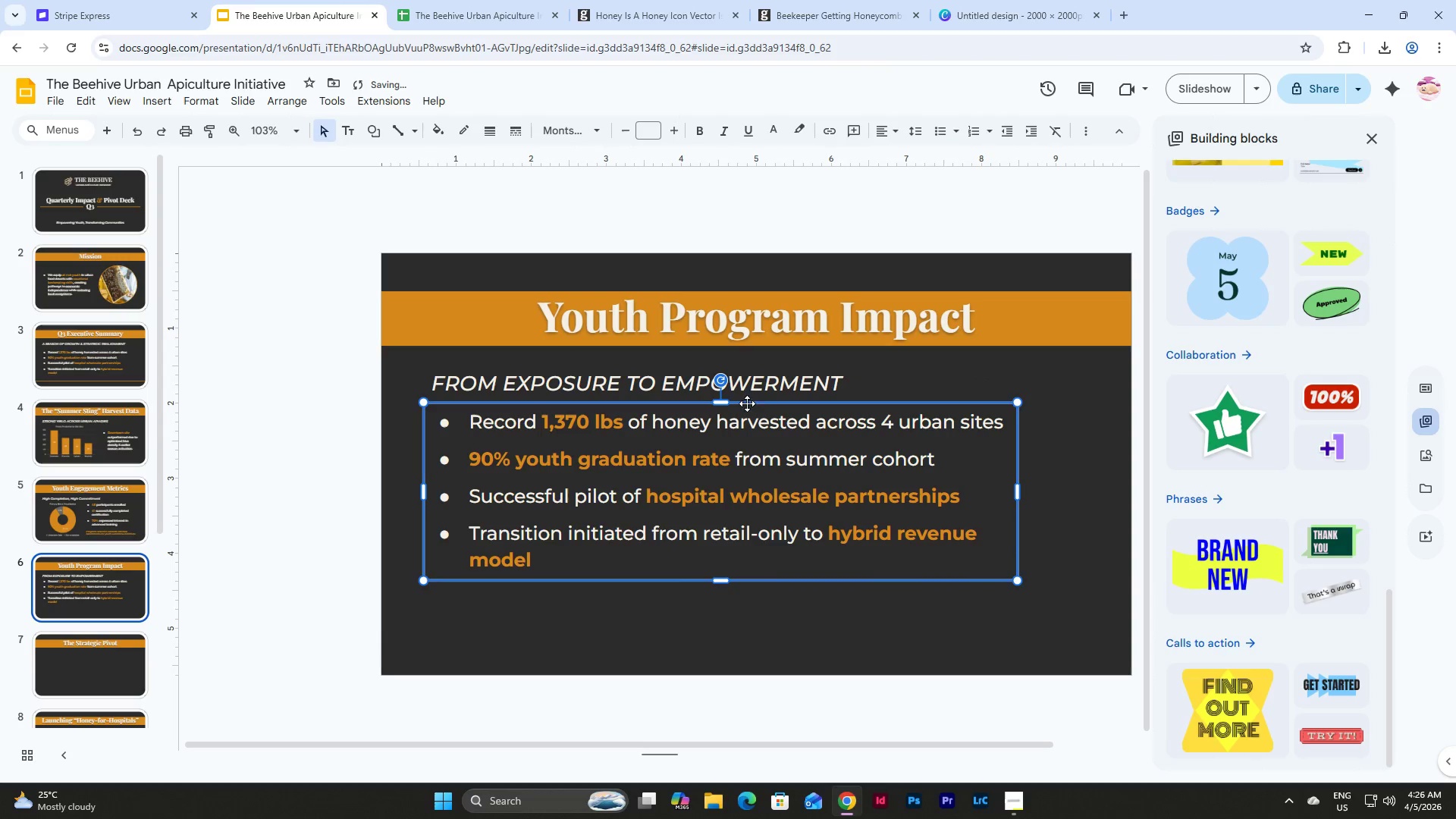 
left_click_drag(start_coordinate=[745, 403], to_coordinate=[744, 410])
 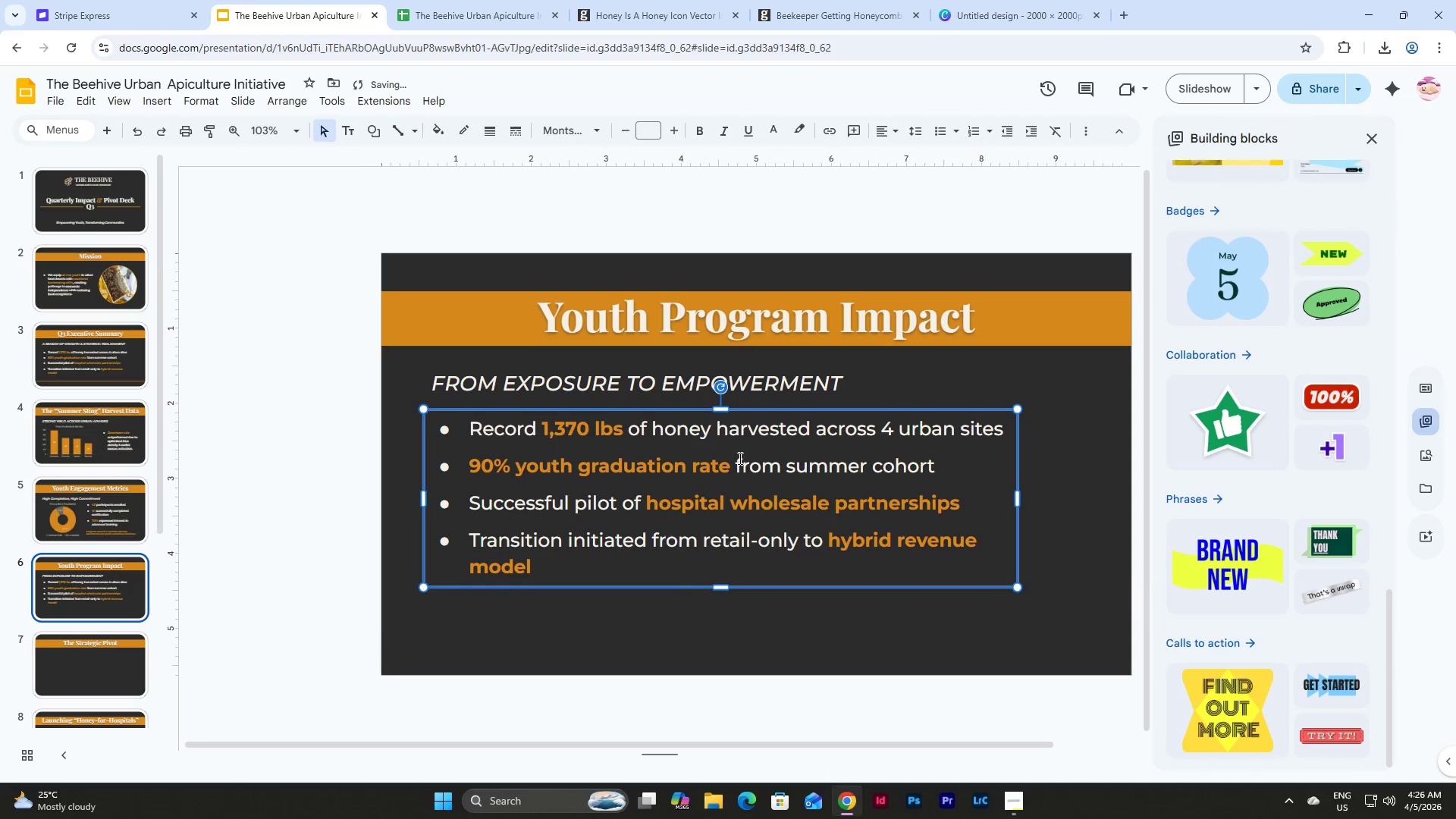 
left_click([739, 458])
 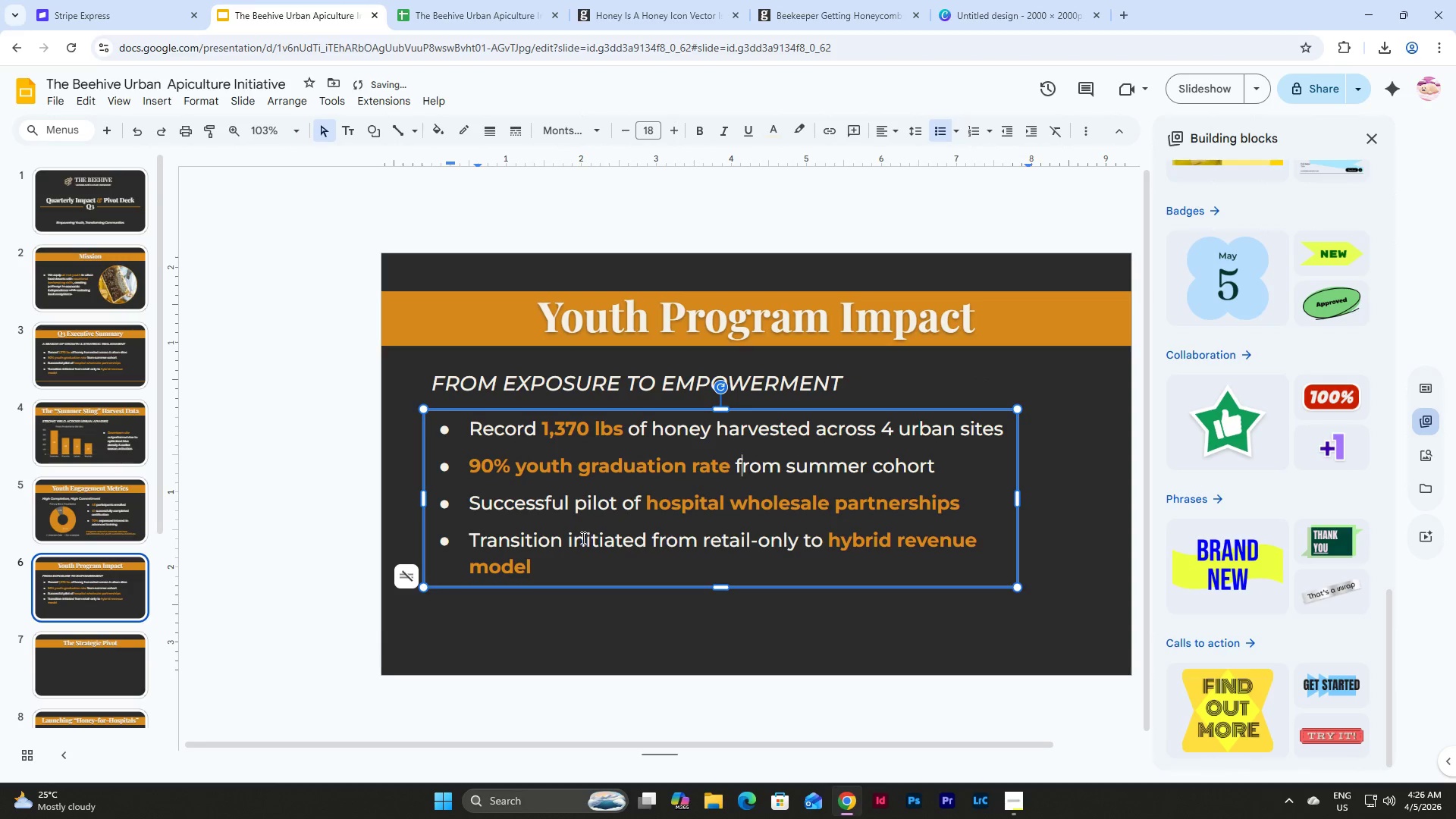 
left_click_drag(start_coordinate=[570, 570], to_coordinate=[439, 422])
 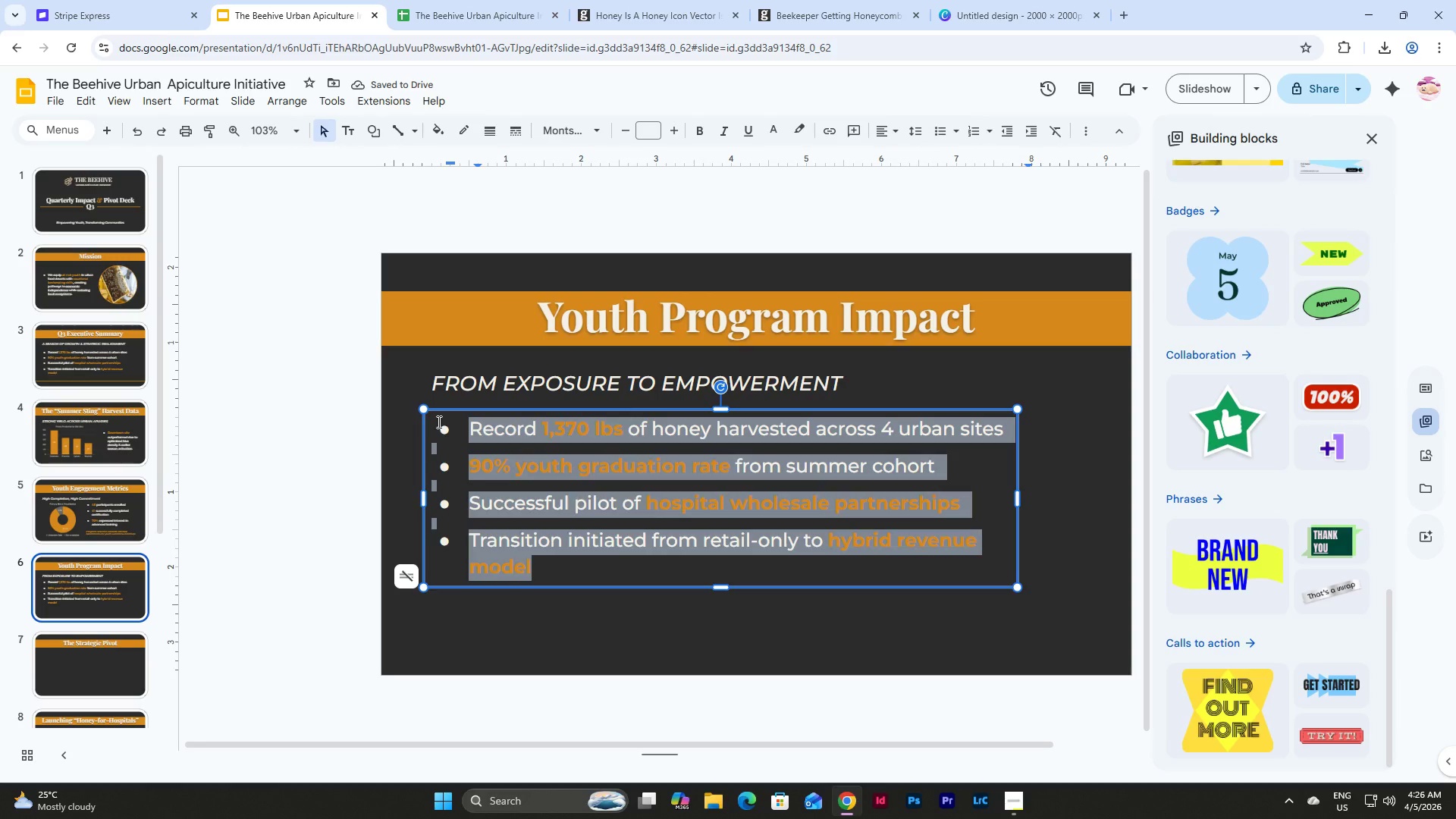 
key(Backspace)
key(Backspace)
key(Backspace)
type(Case Study:)
key(Tab)
key(Tab)
type("Aaliyah, 17")
 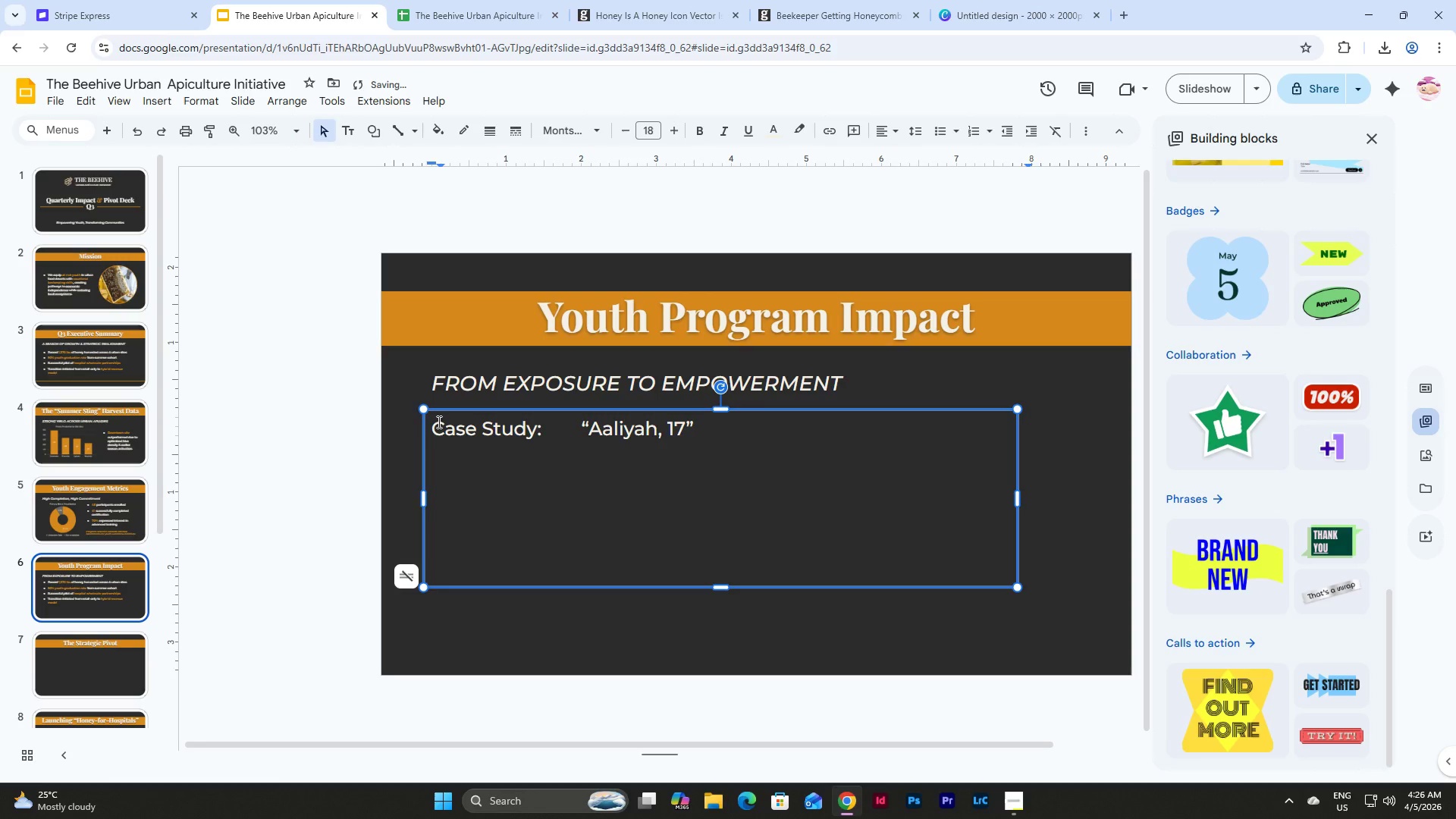 
left_click_drag(start_coordinate=[722, 585], to_coordinate=[714, 448])
 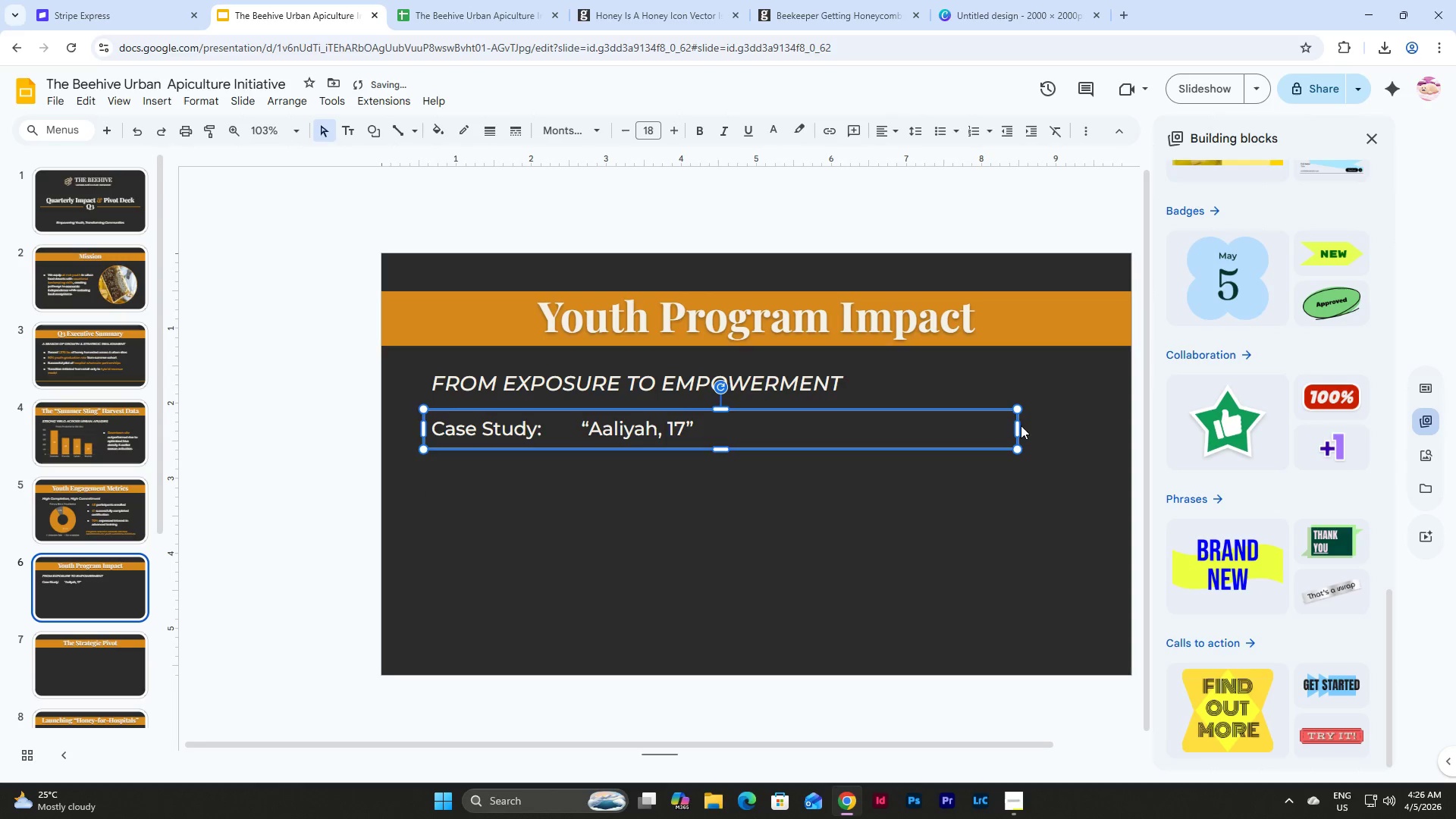 
left_click_drag(start_coordinate=[1021, 425], to_coordinate=[1015, 426])
 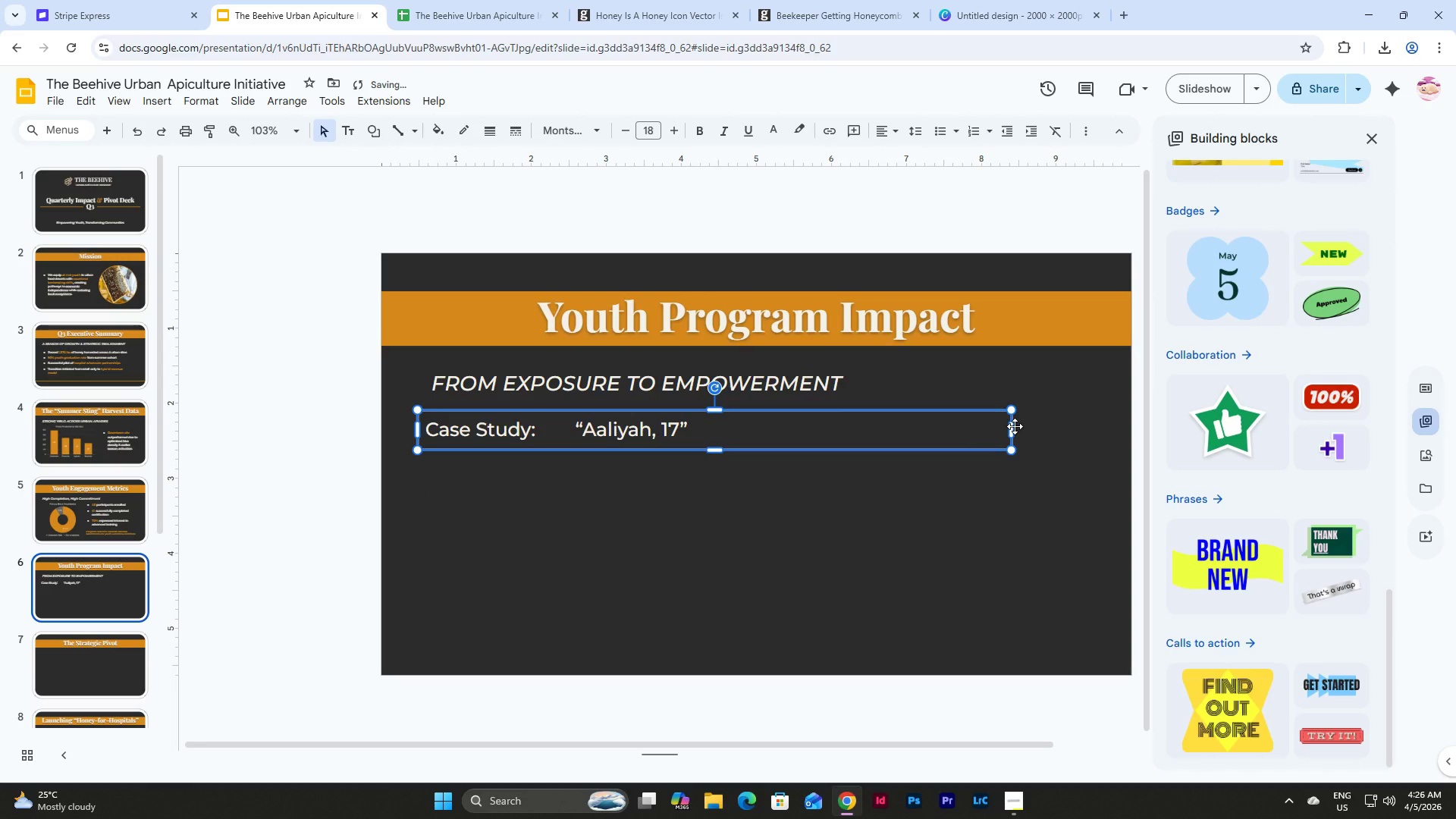 
key(Control+Z)
 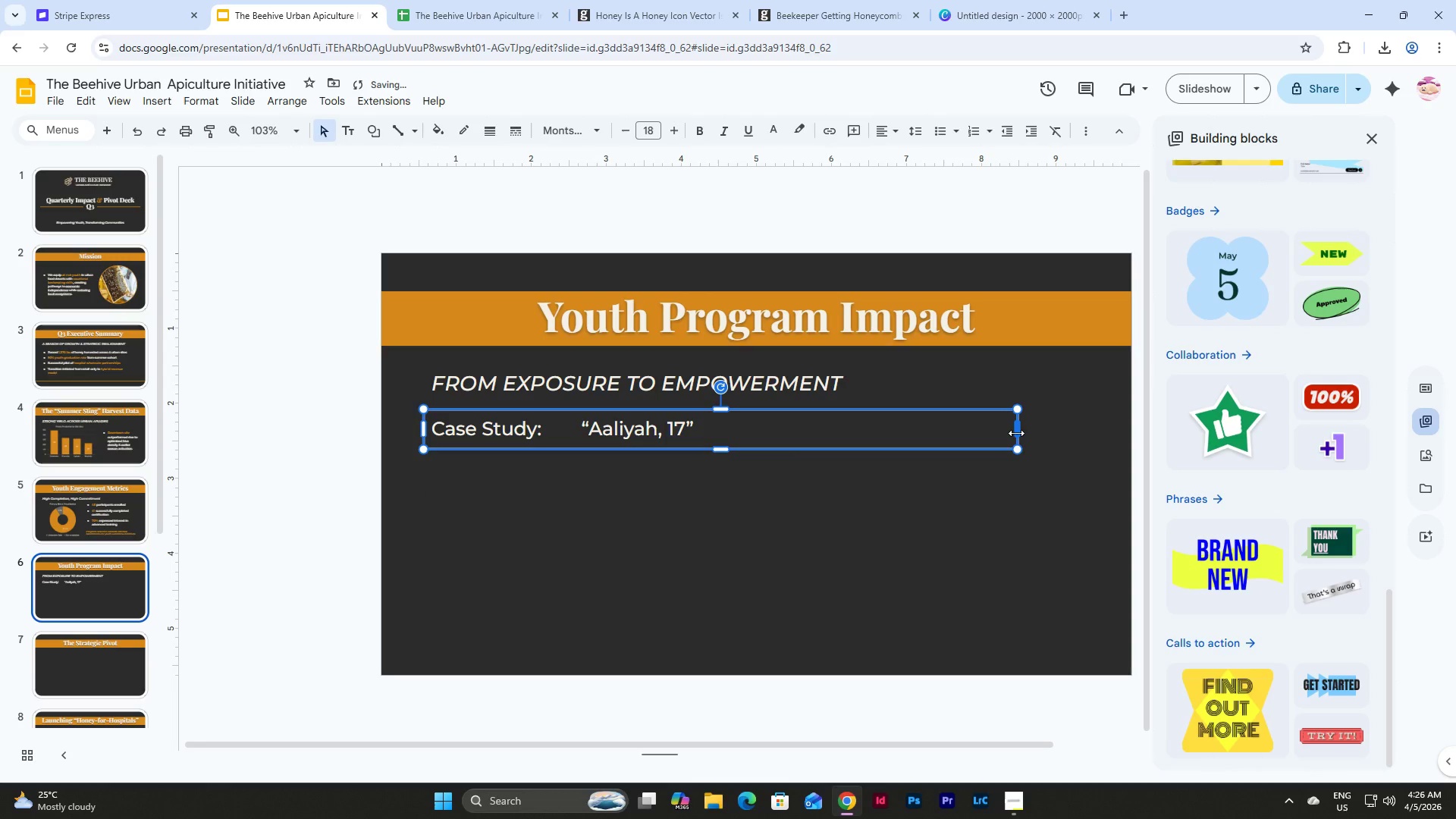 
left_click_drag(start_coordinate=[1016, 433], to_coordinate=[1004, 432])
 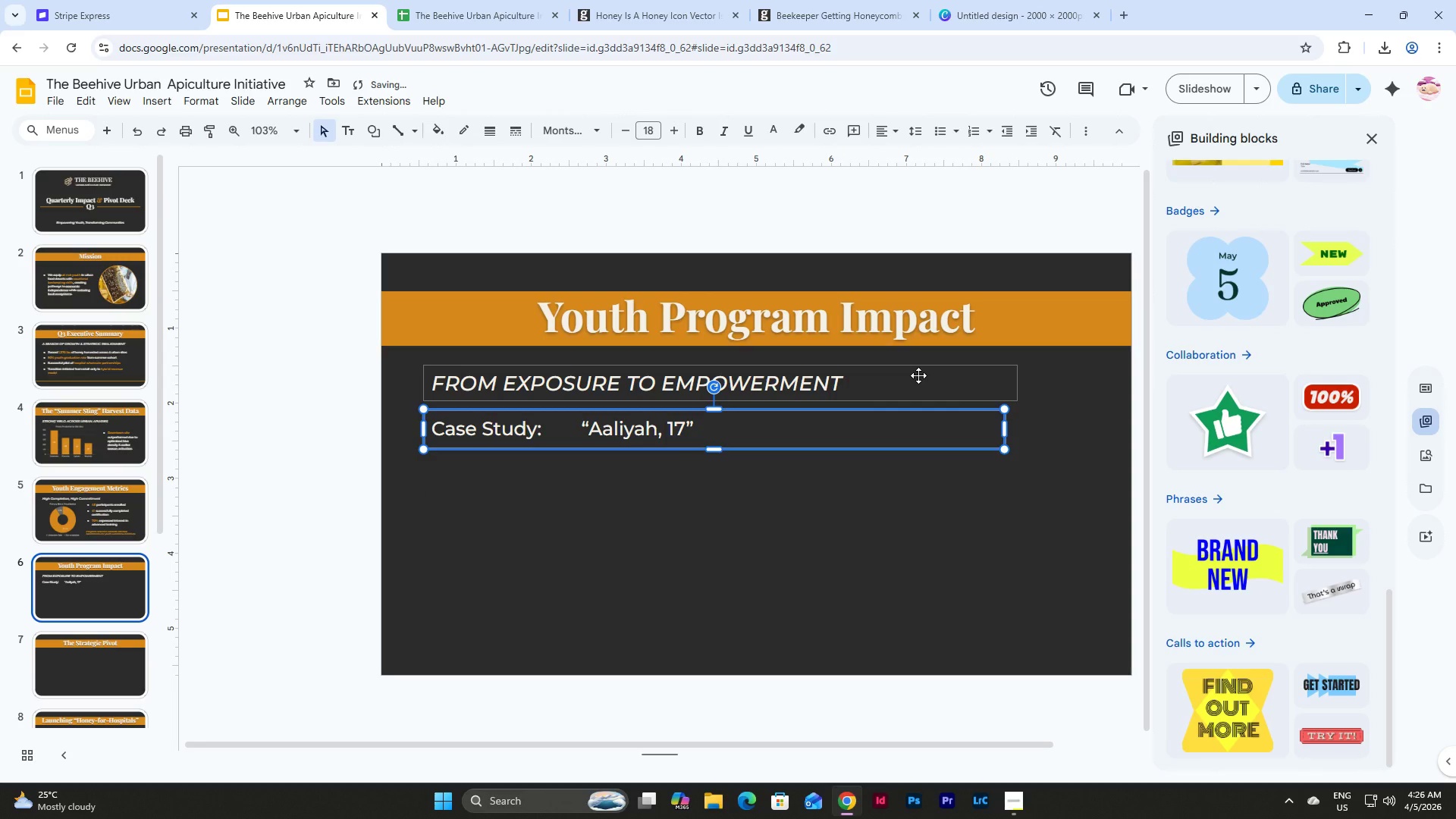 
left_click([918, 375])
 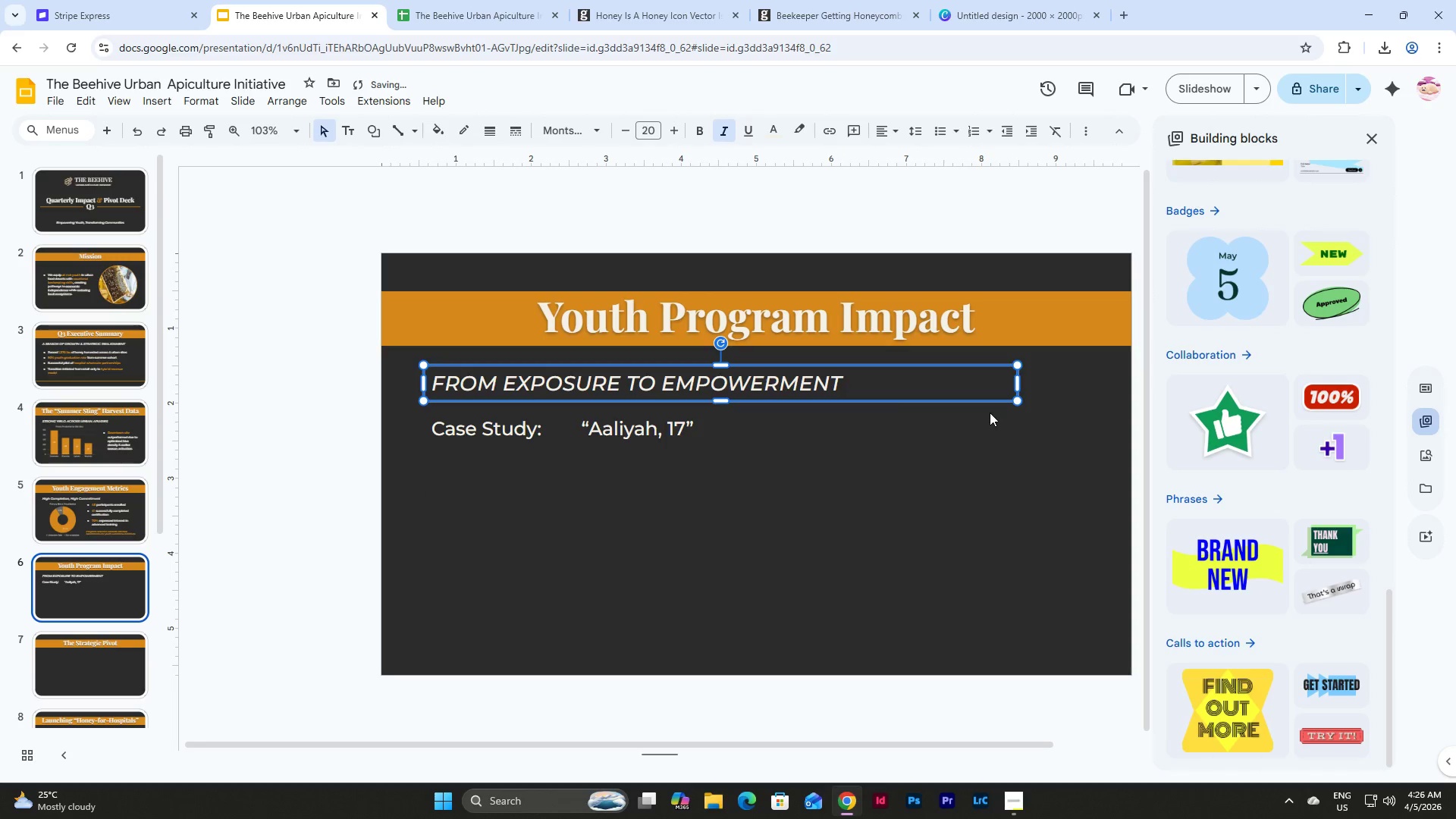 
left_click([971, 441])
 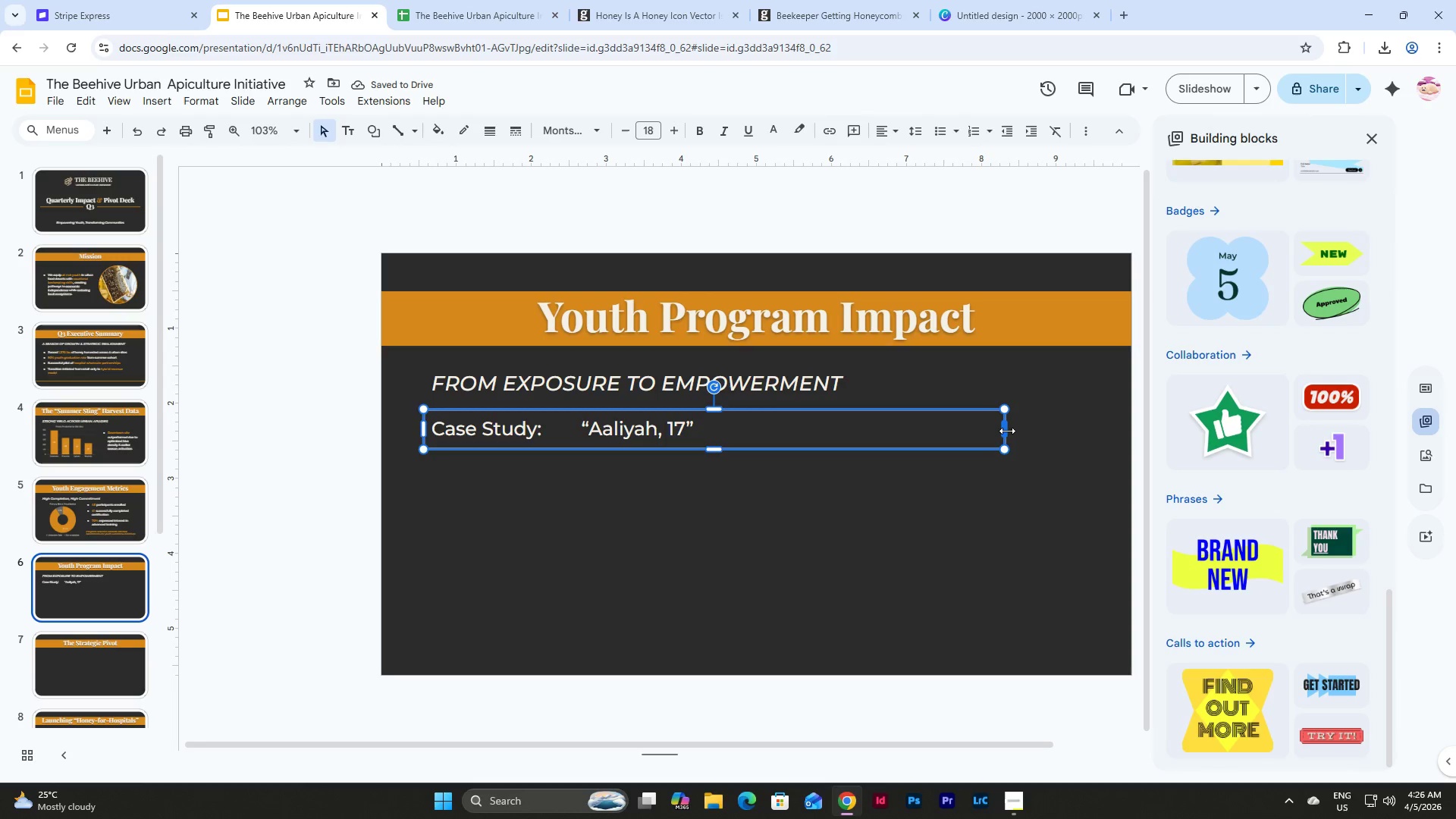 
left_click_drag(start_coordinate=[1007, 431], to_coordinate=[872, 429])
 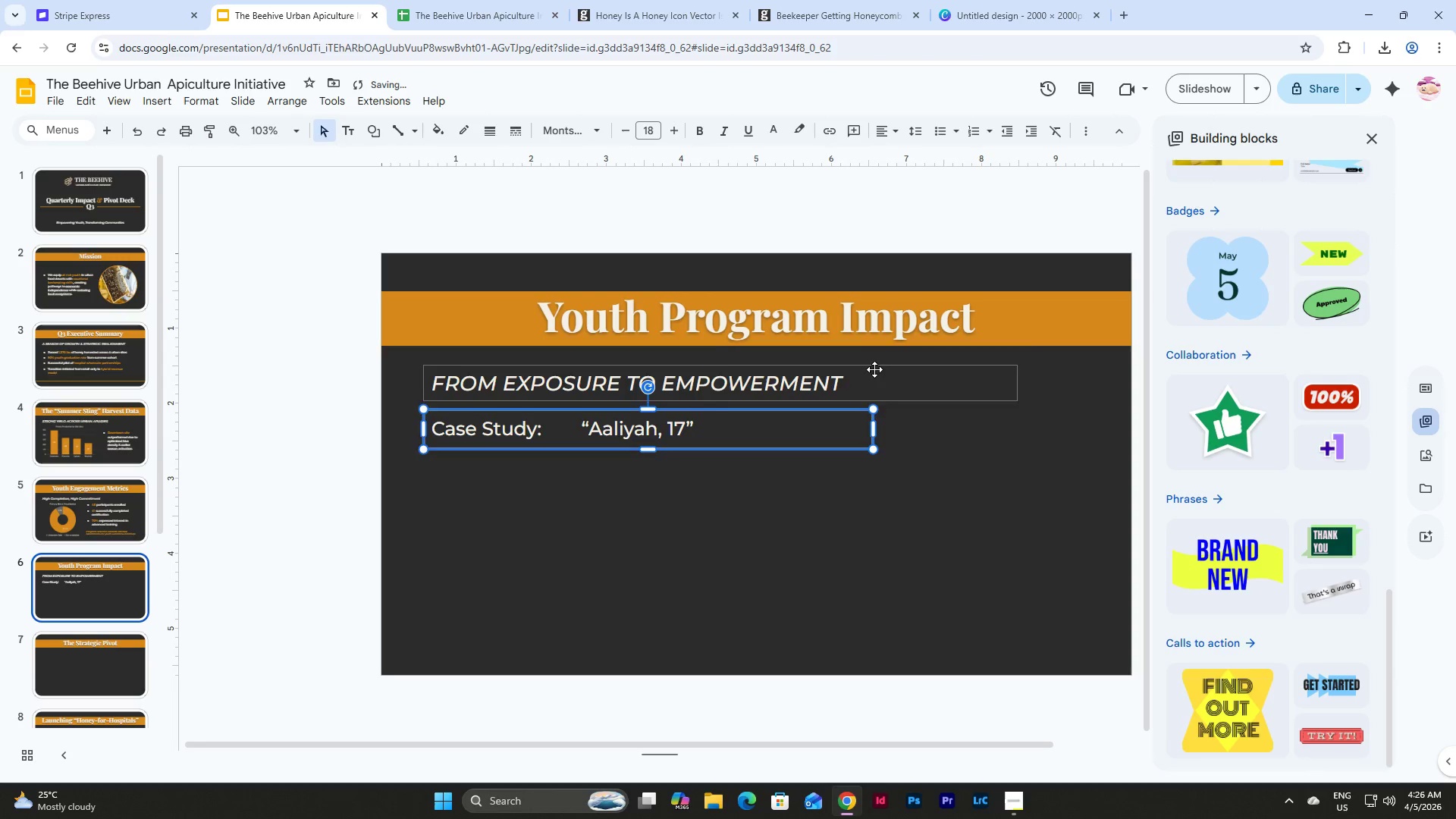 
left_click([874, 369])
 